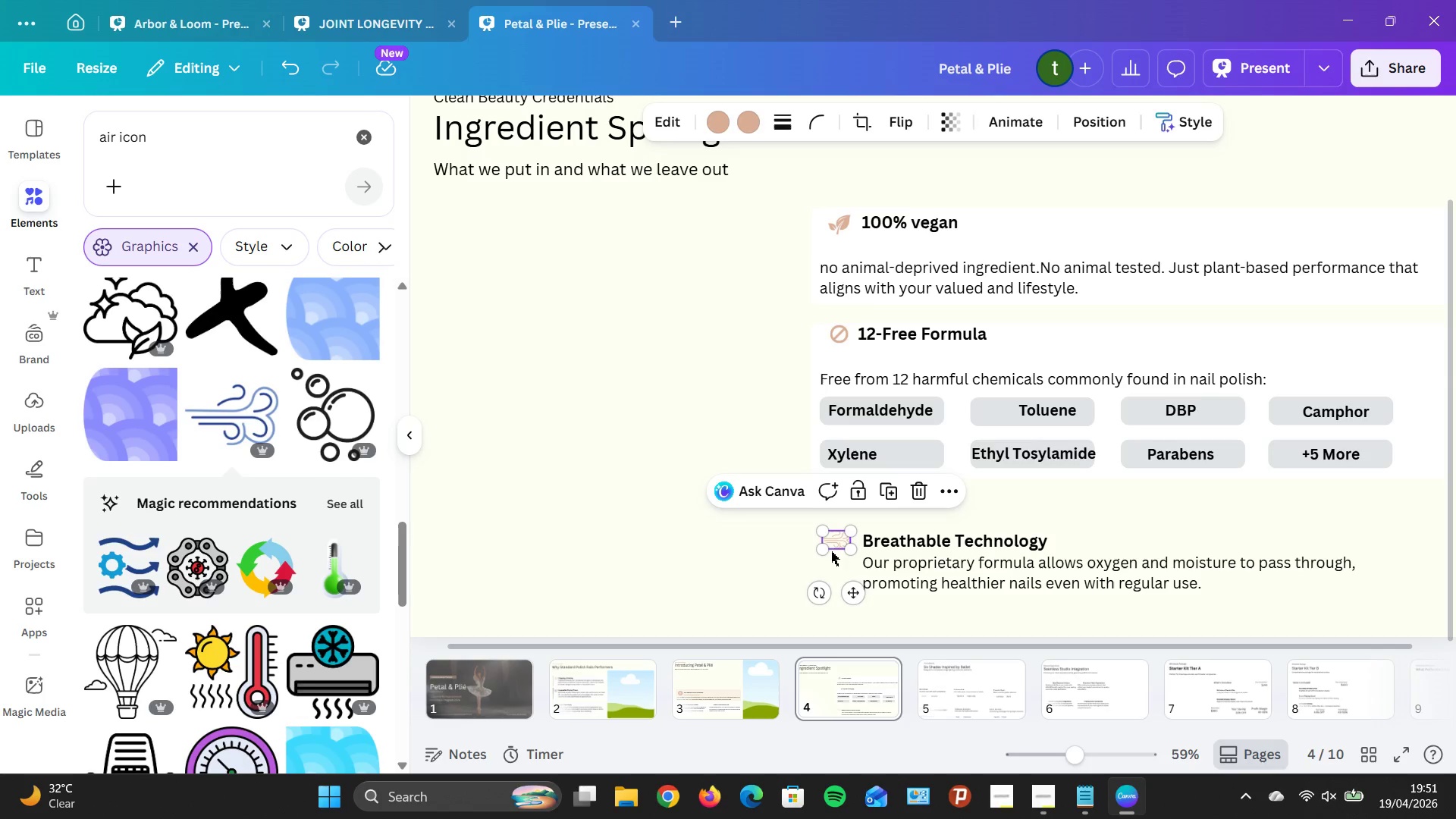 
left_click_drag(start_coordinate=[821, 555], to_coordinate=[832, 551])
 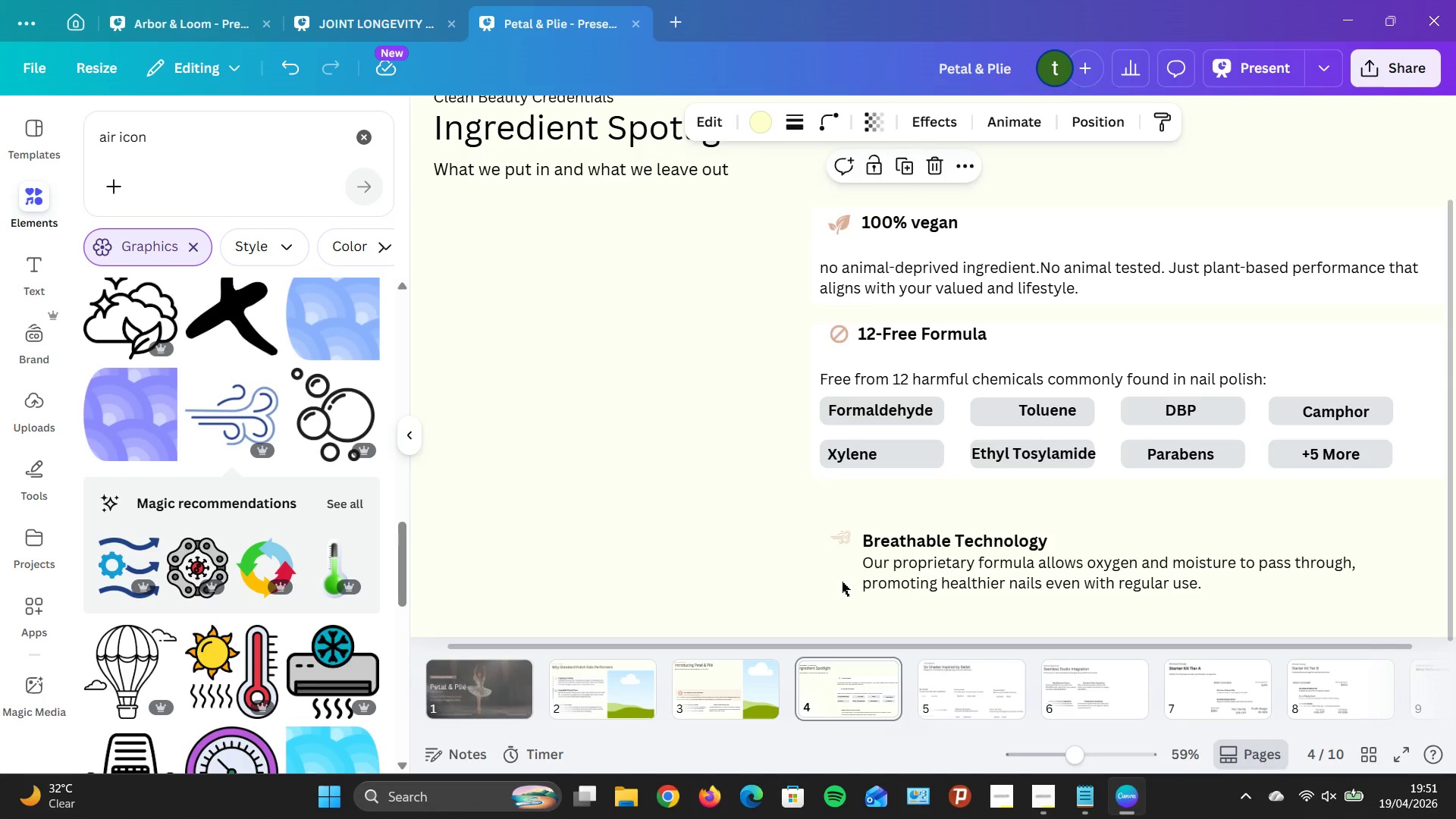 
left_click([842, 582])
 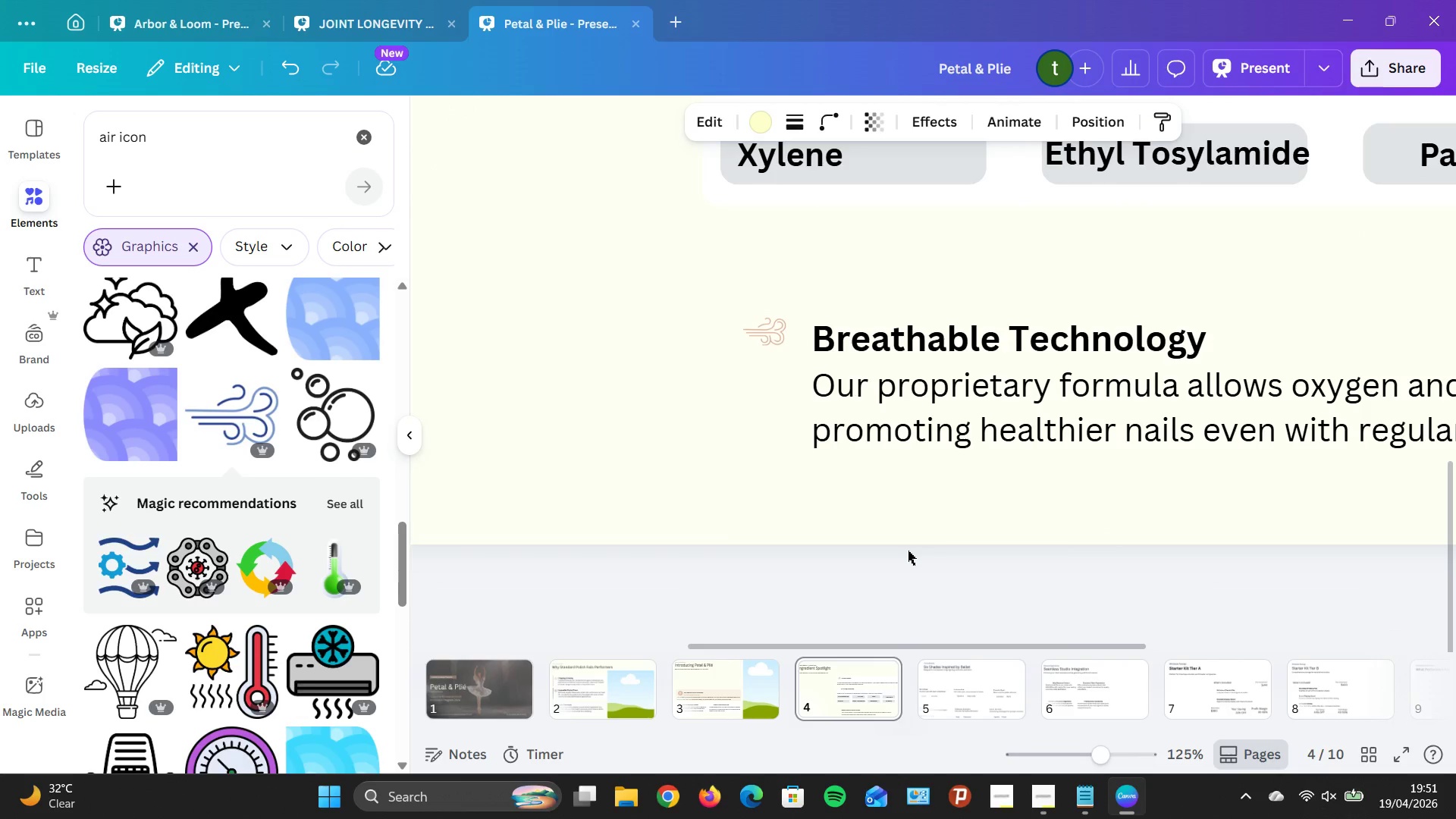 
wait(6.08)
 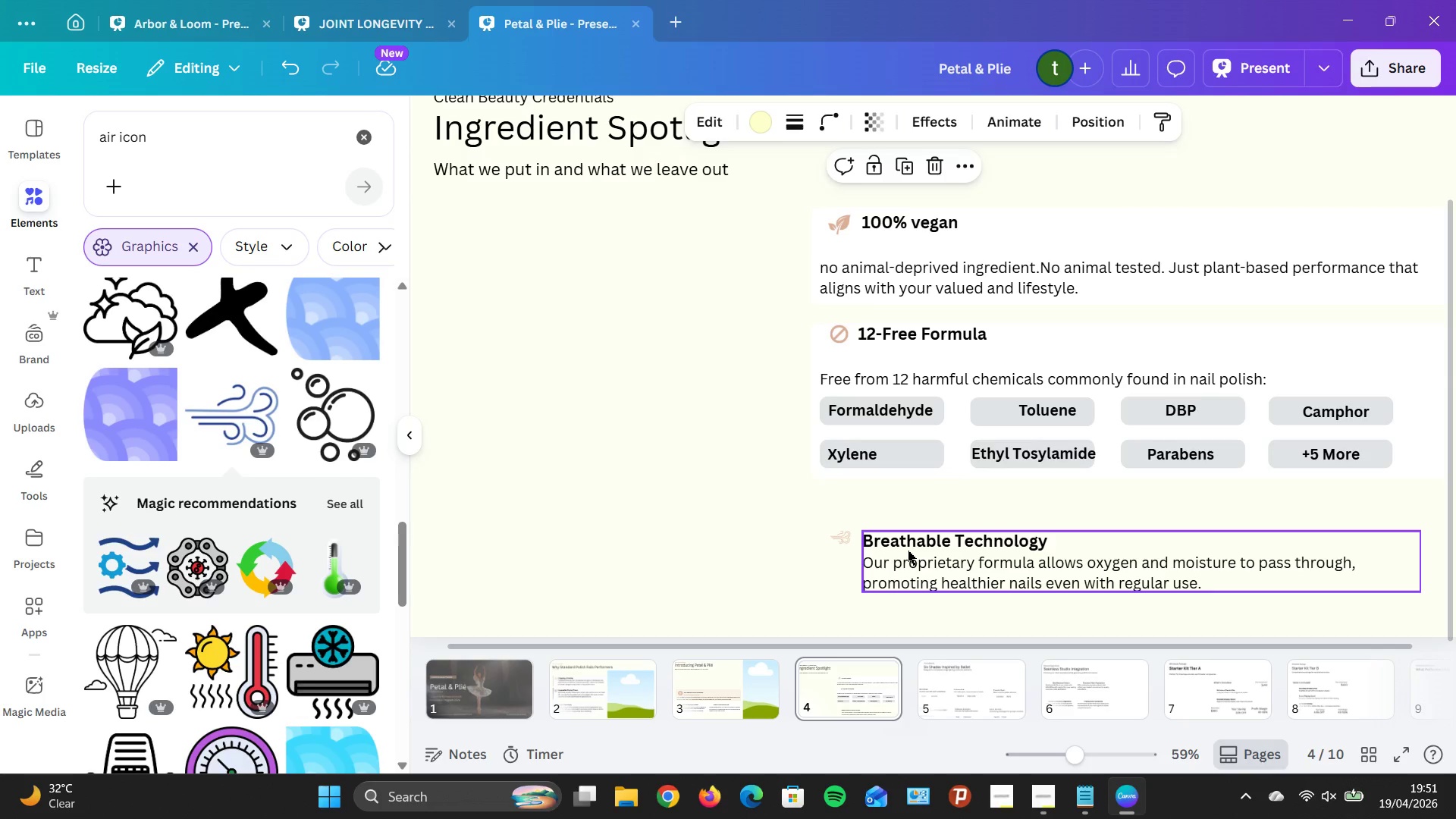 
left_click([803, 387])
 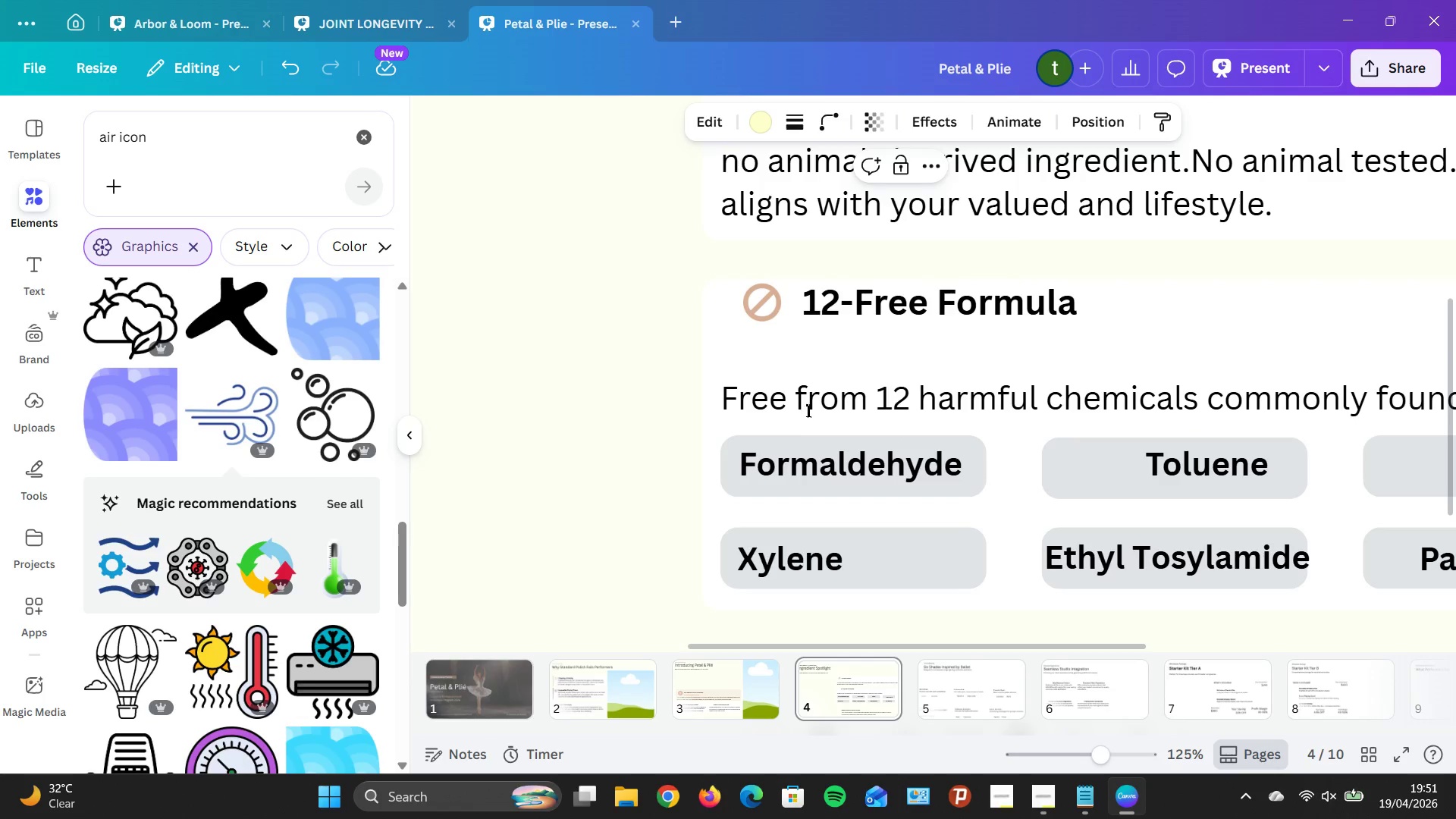 
scroll: coordinate [811, 406], scroll_direction: down, amount: 7.0
 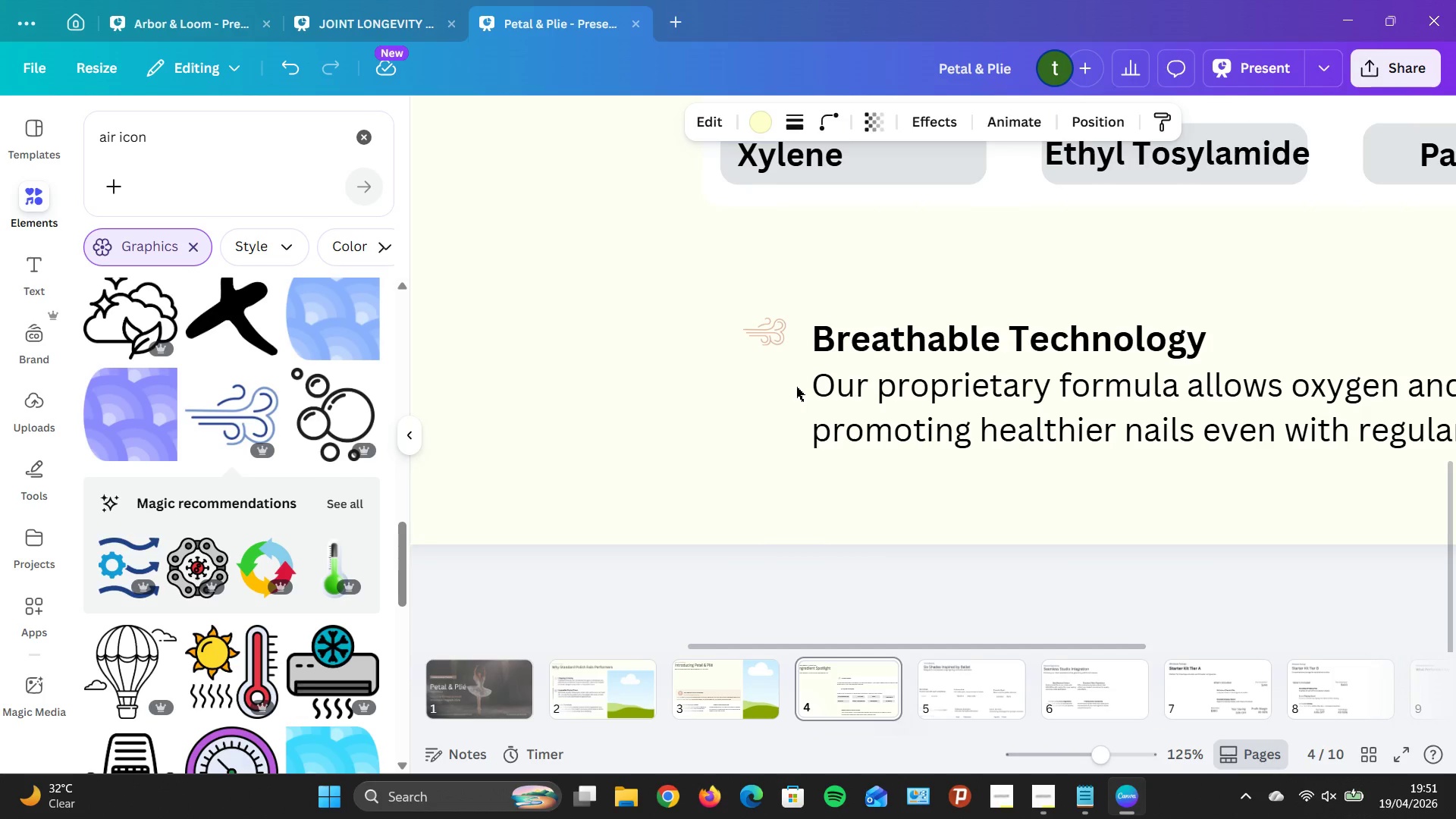 
left_click_drag(start_coordinate=[902, 379], to_coordinate=[852, 384])
 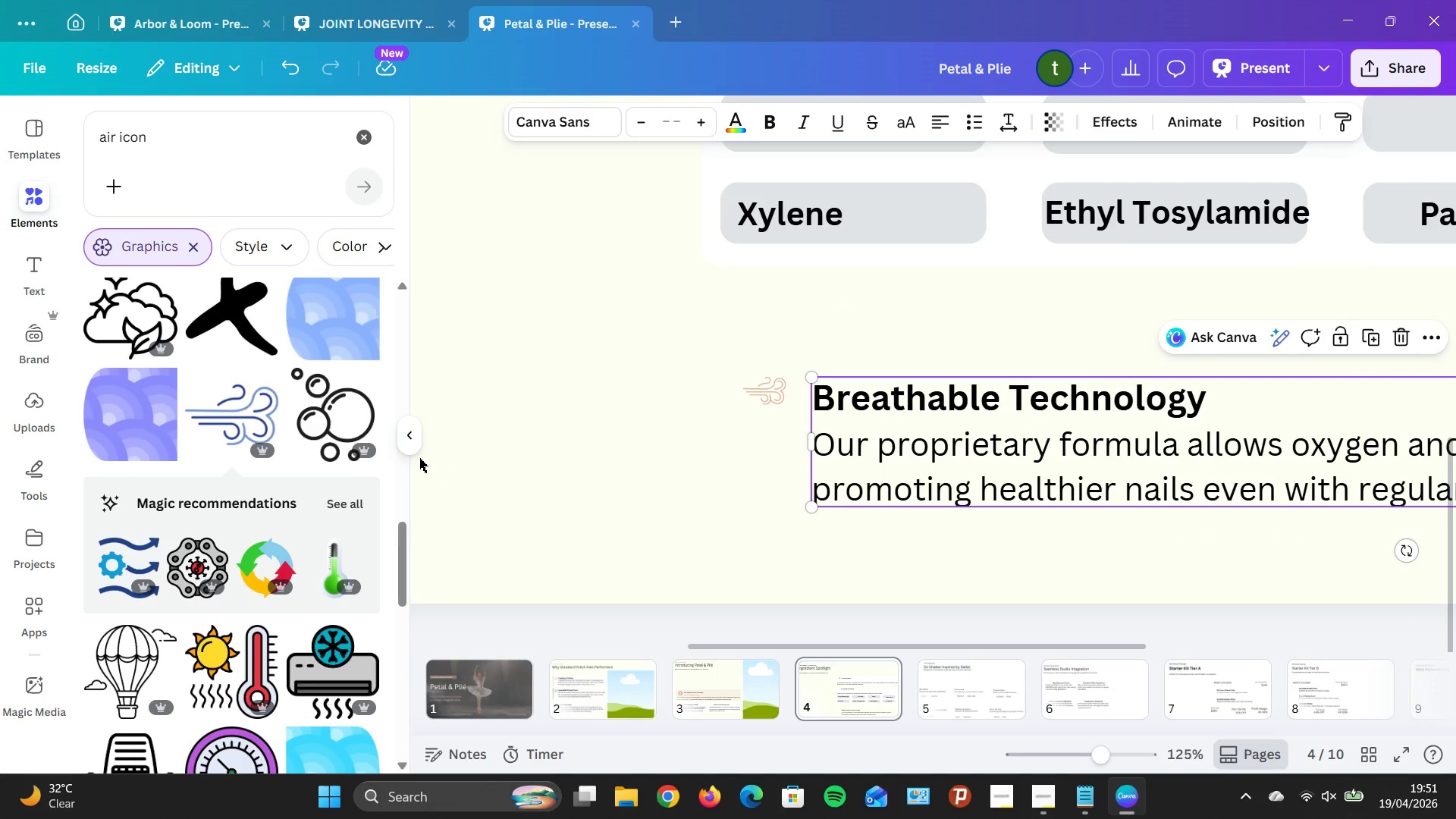 
left_click([413, 447])
 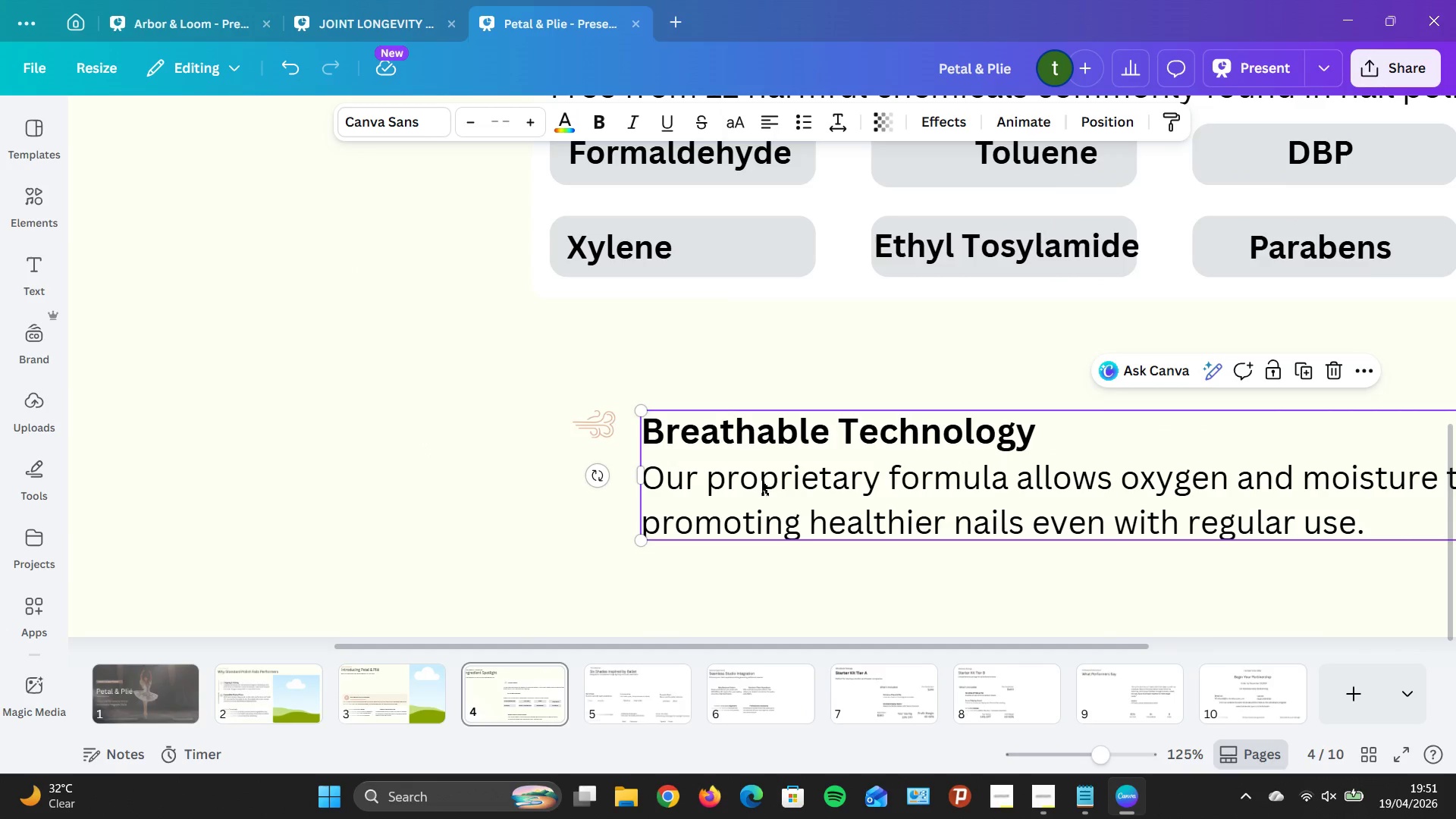 
left_click_drag(start_coordinate=[762, 481], to_coordinate=[747, 477])
 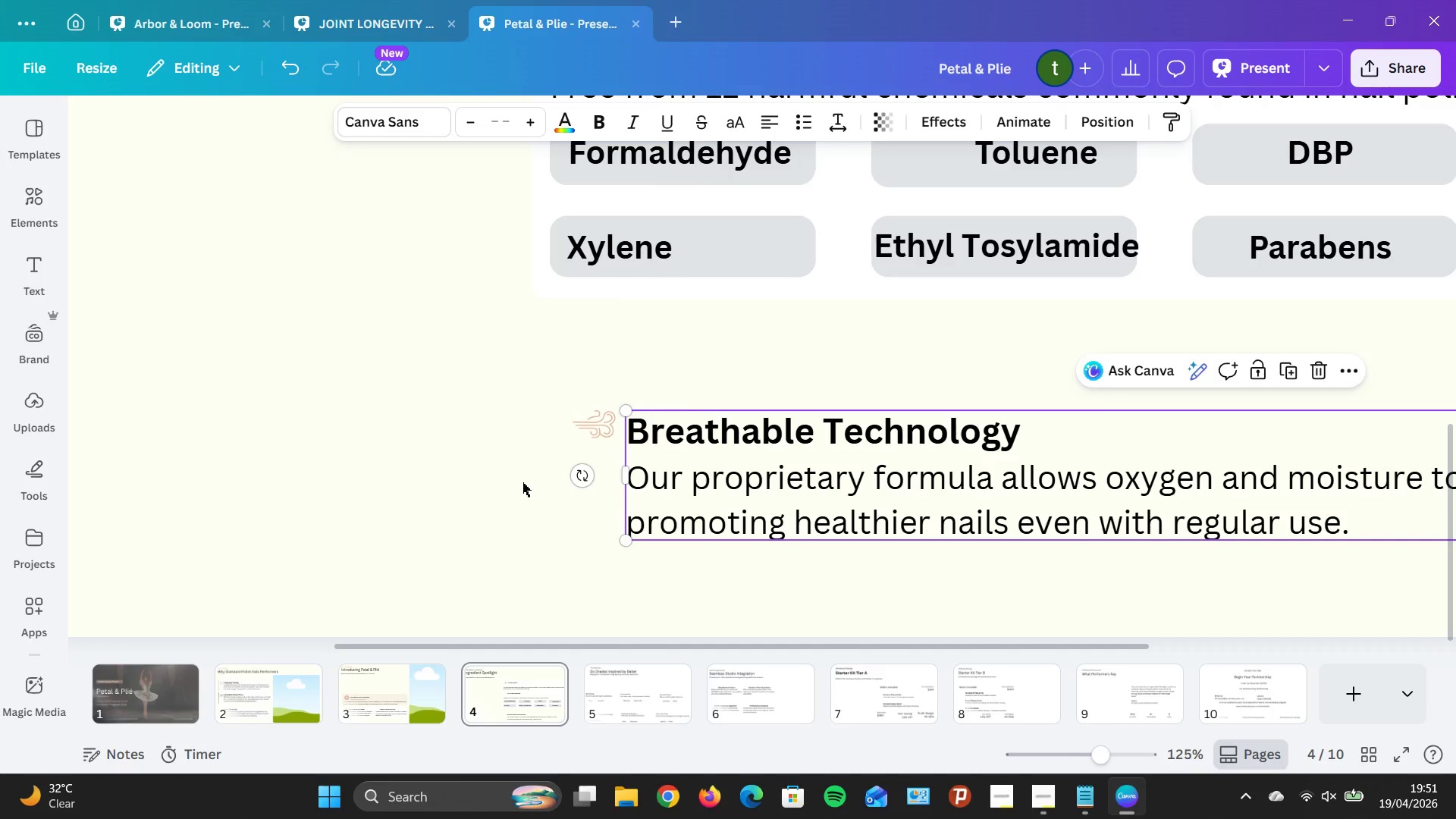 
left_click([522, 482])
 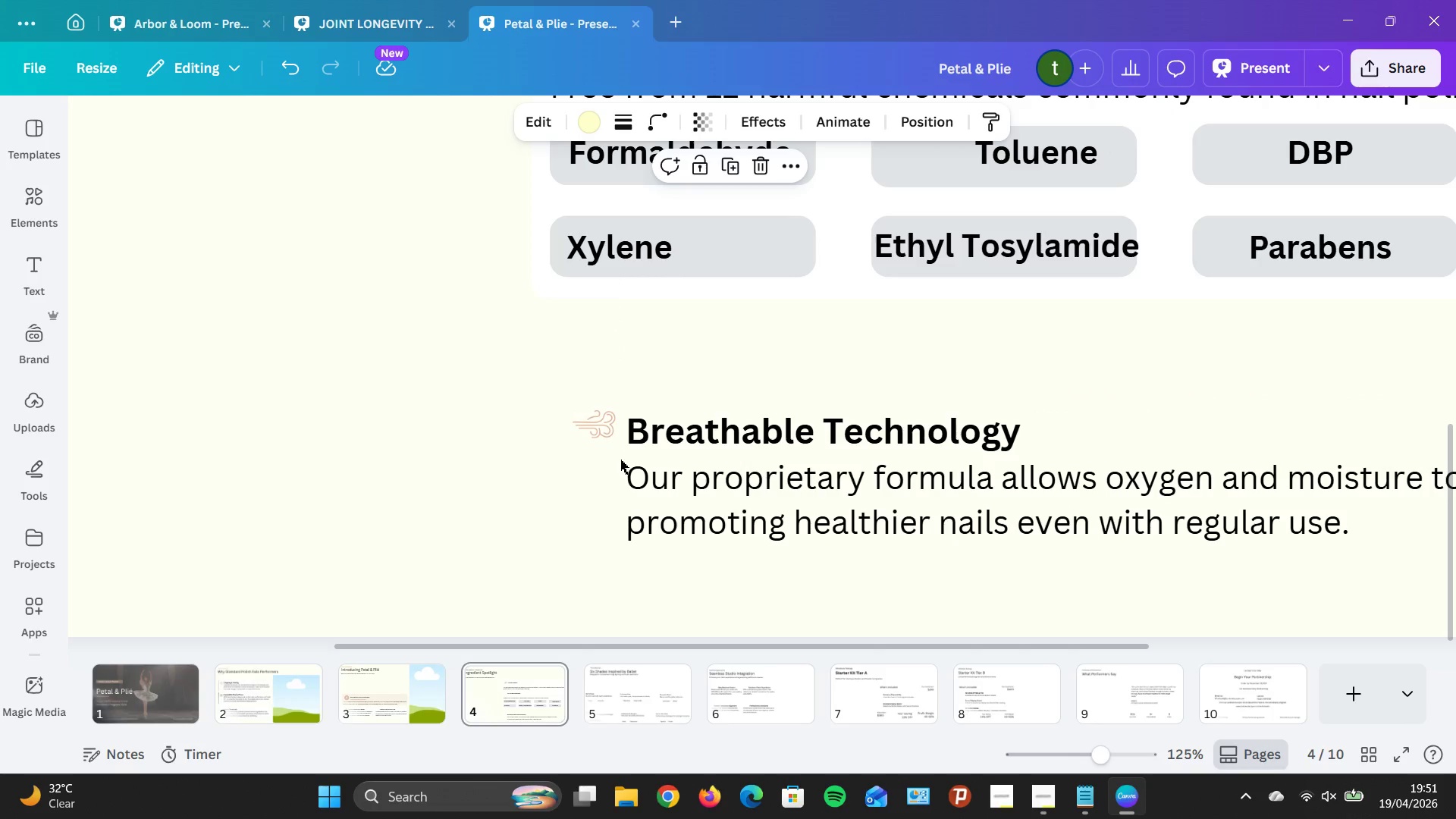 
scroll: coordinate [620, 456], scroll_direction: down, amount: 1.0
 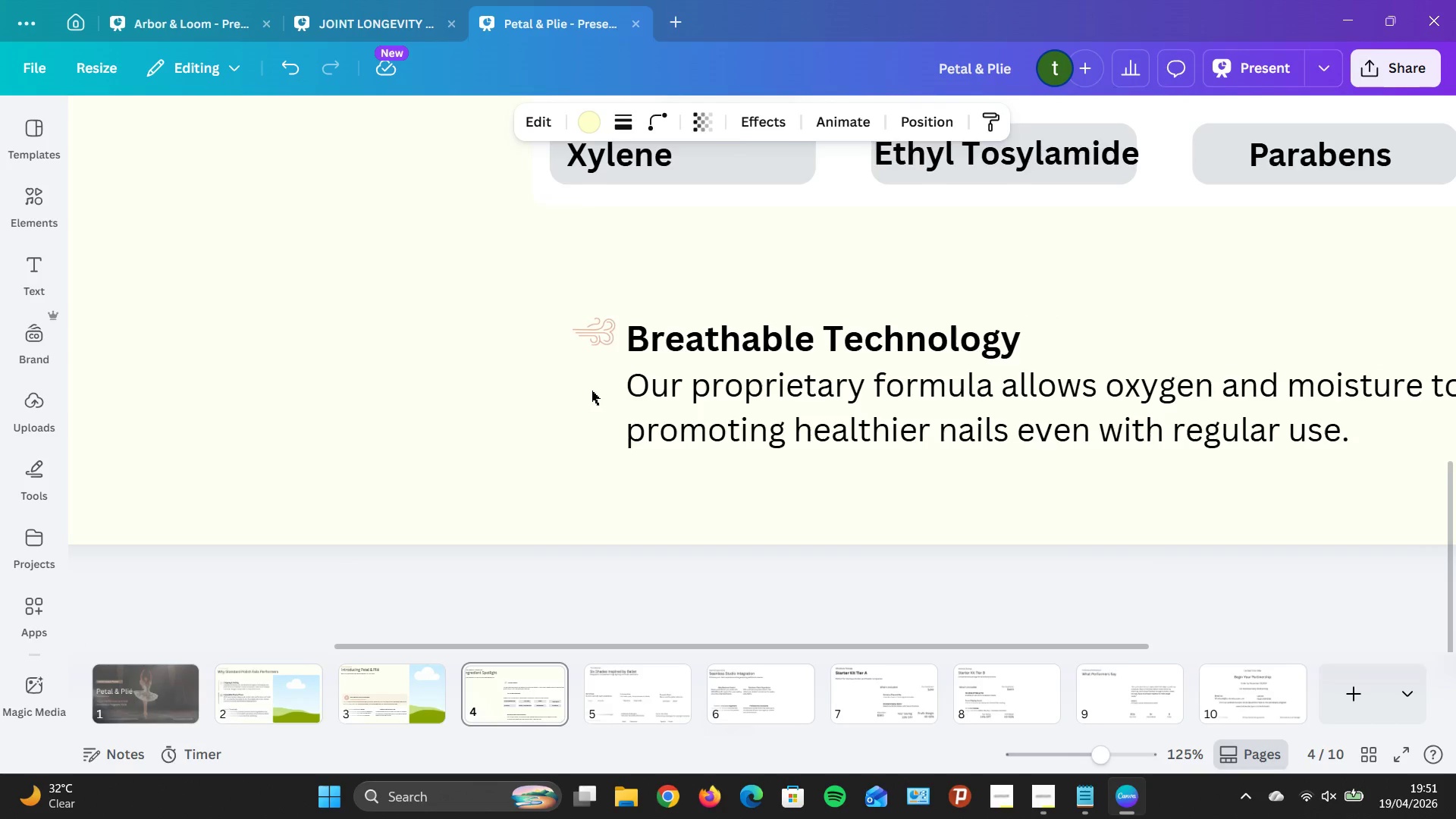 
scroll: coordinate [591, 390], scroll_direction: up, amount: 3.0
 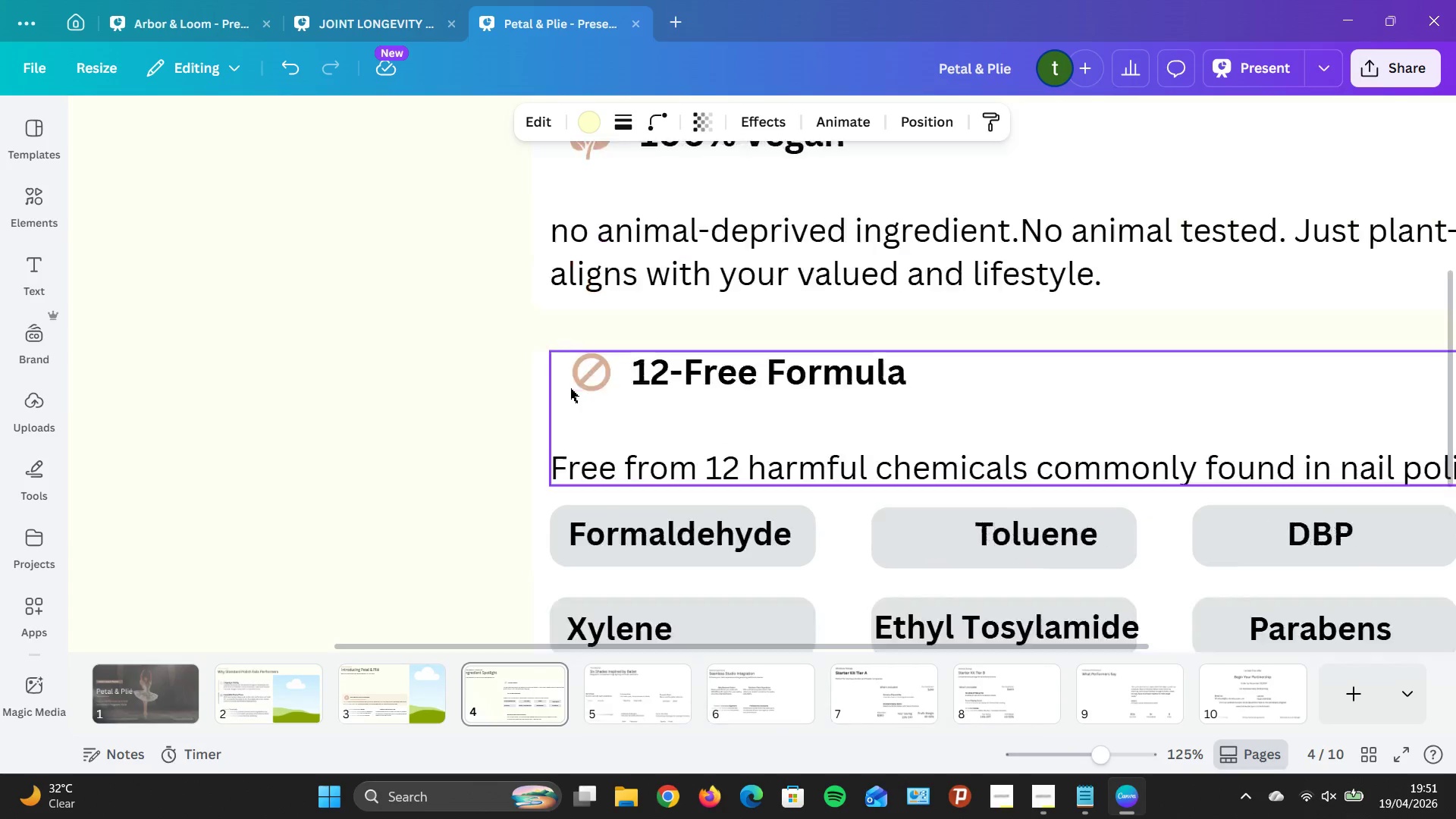 
scroll: coordinate [510, 374], scroll_direction: down, amount: 4.0
 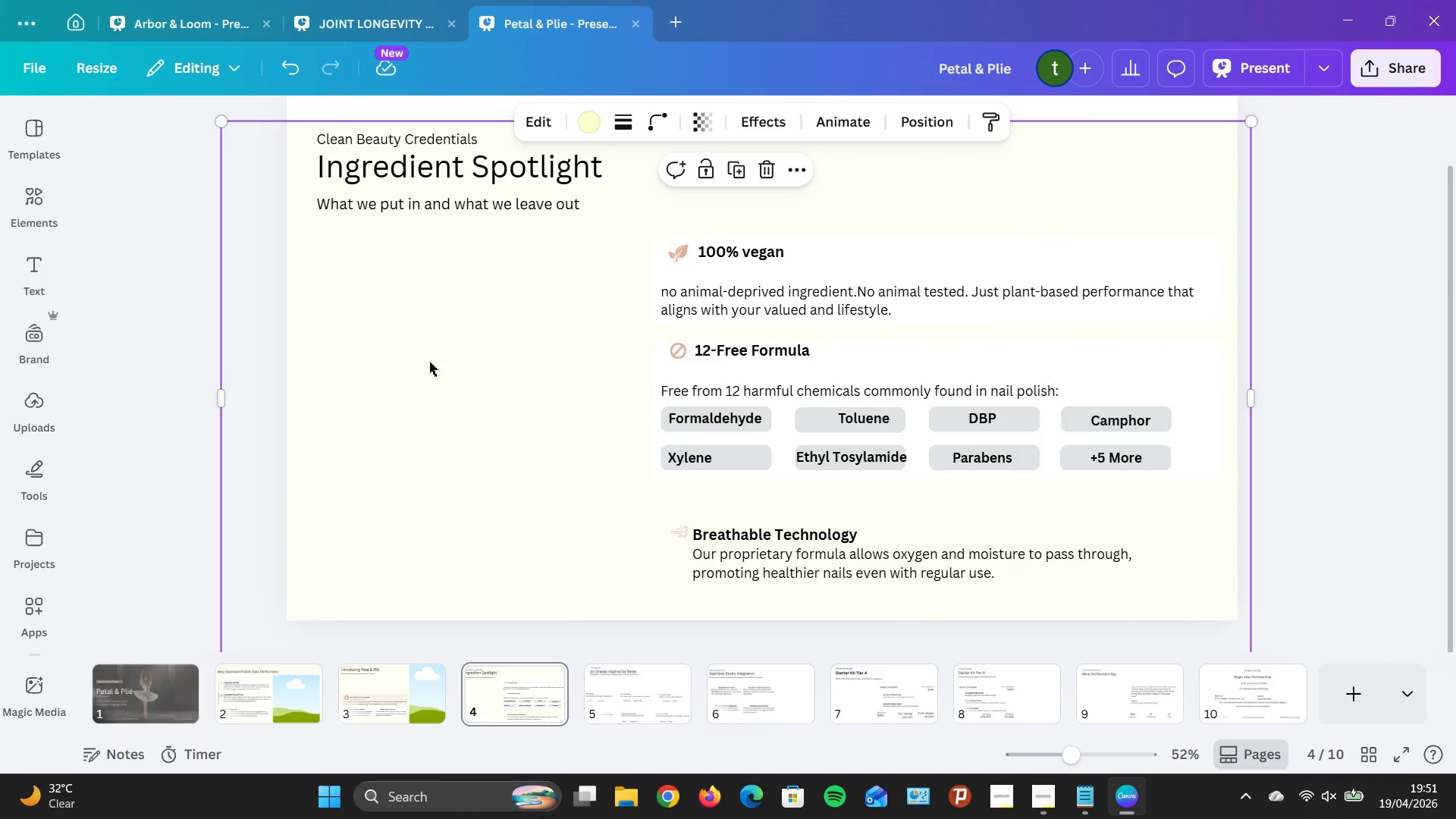 
wait(5.27)
 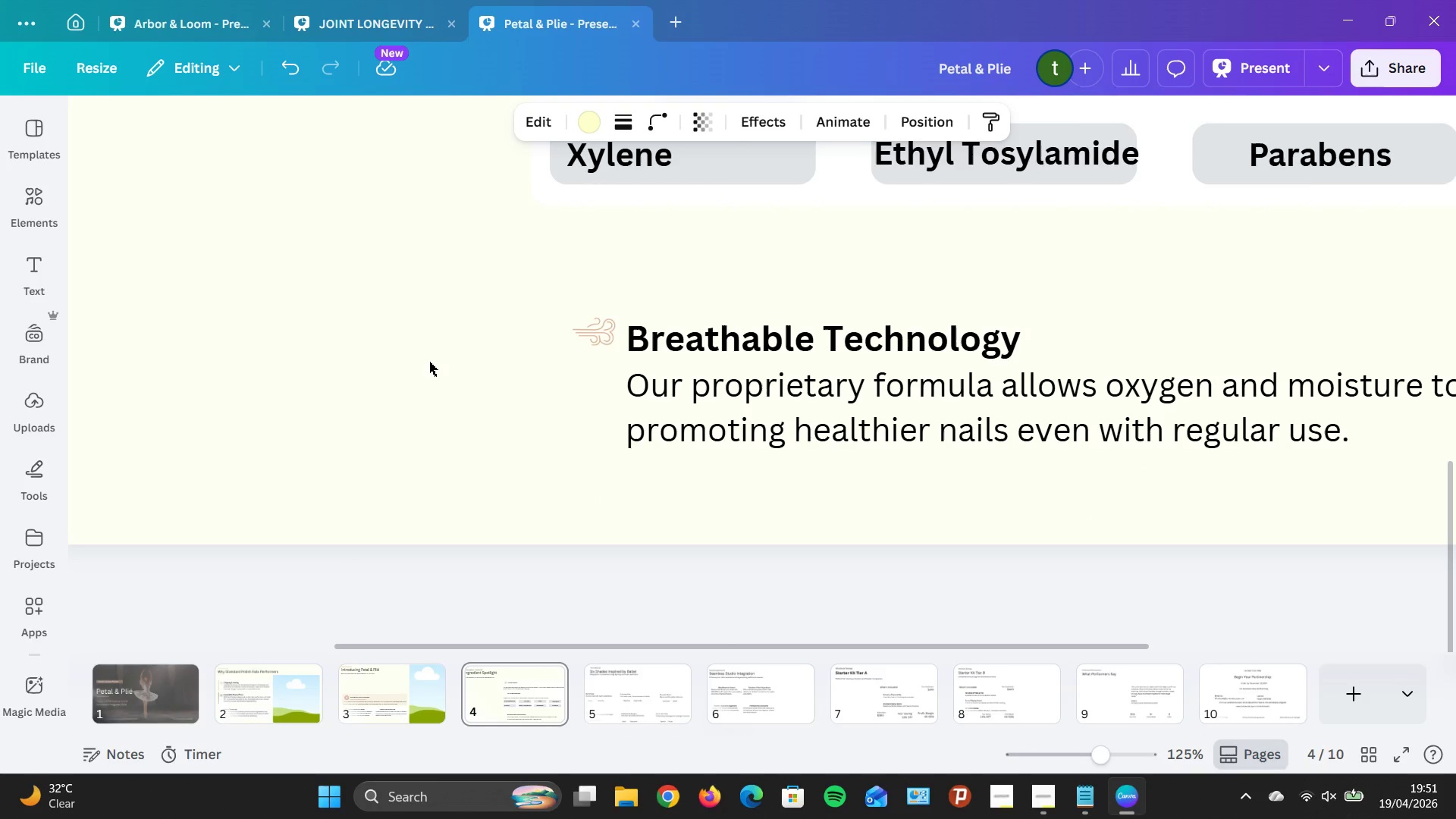 
left_click([843, 545])
 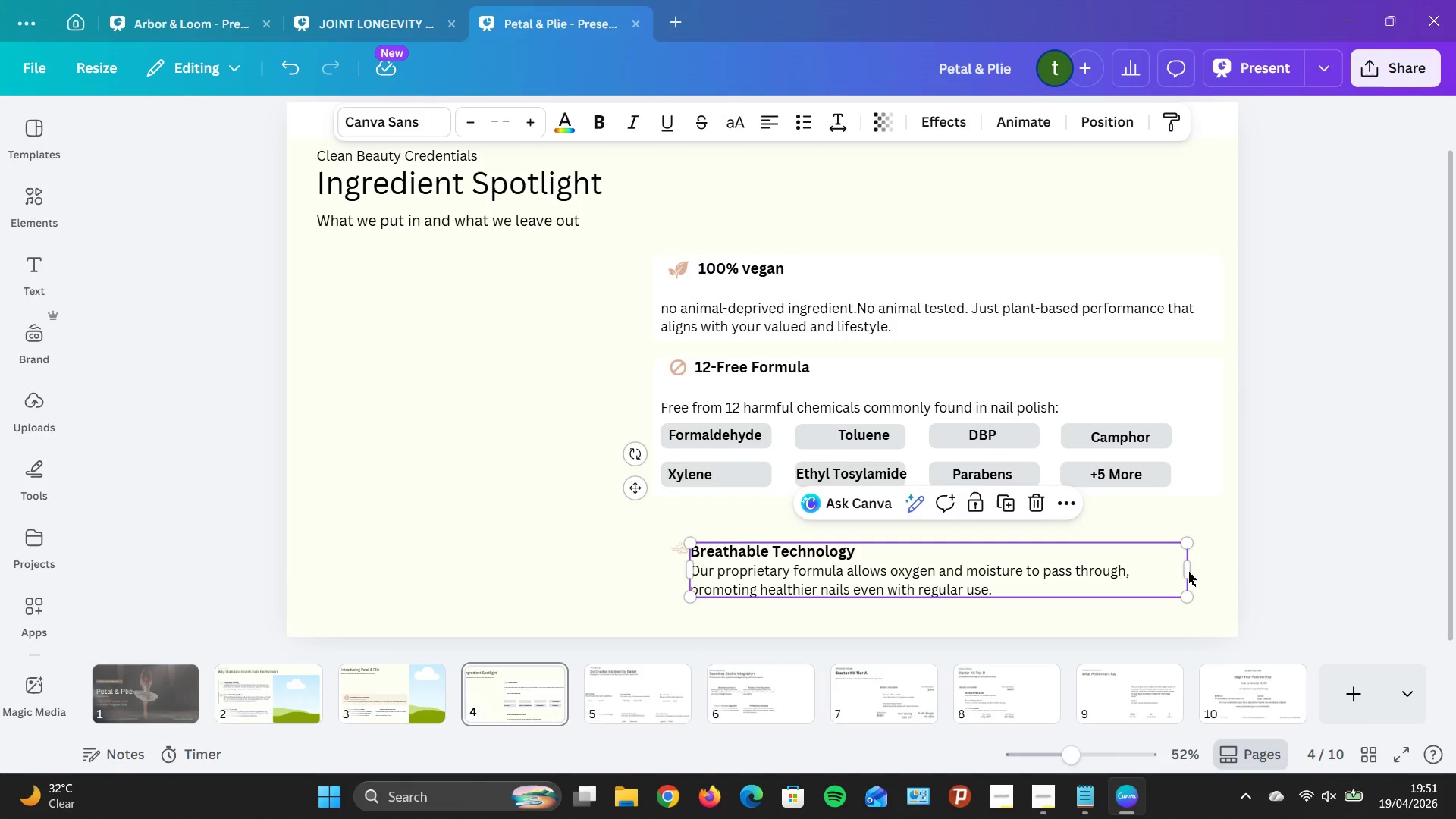 
left_click_drag(start_coordinate=[1189, 572], to_coordinate=[1216, 571])
 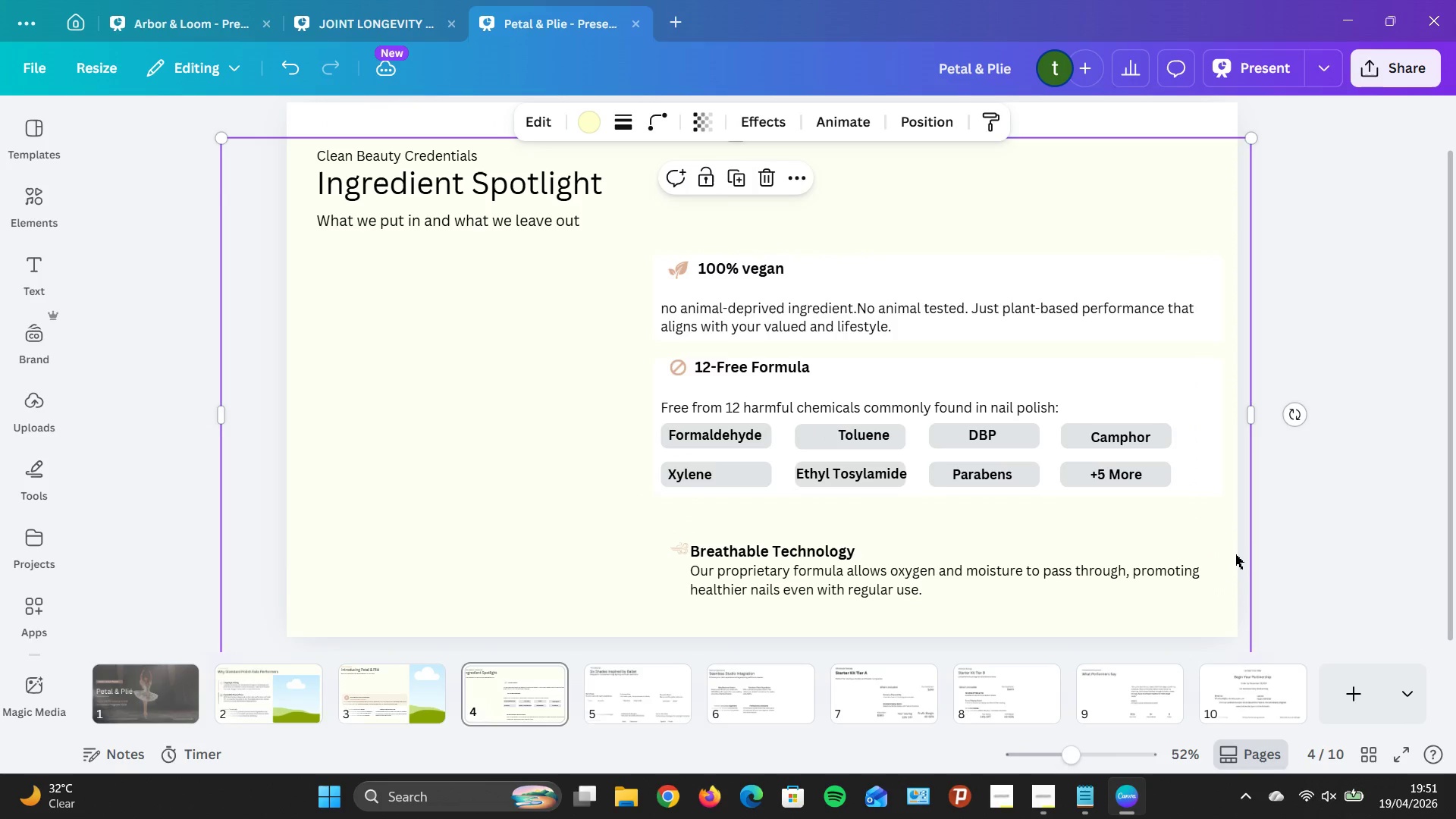 
left_click([1235, 554])
 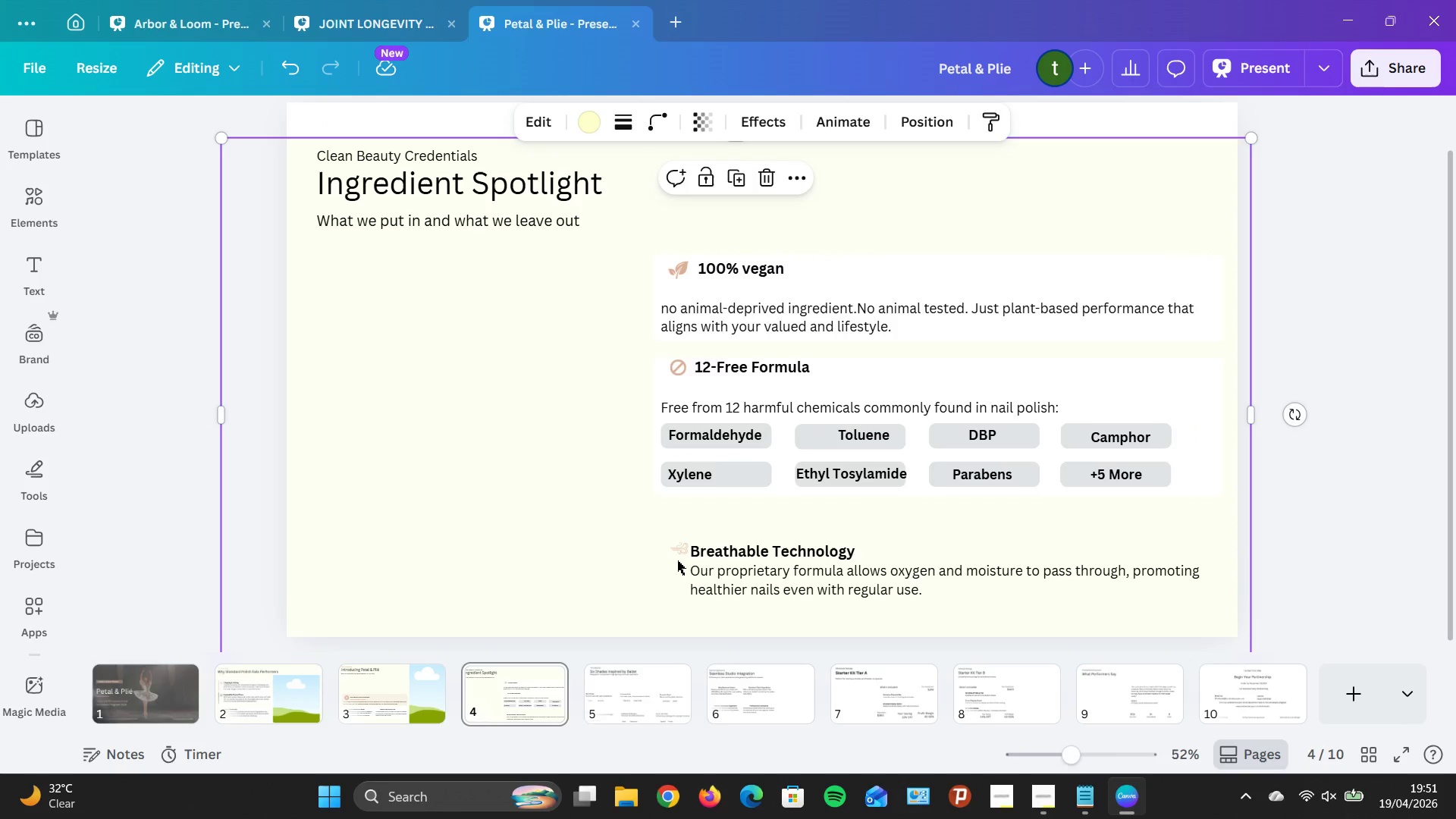 
left_click_drag(start_coordinate=[666, 535], to_coordinate=[720, 687])
 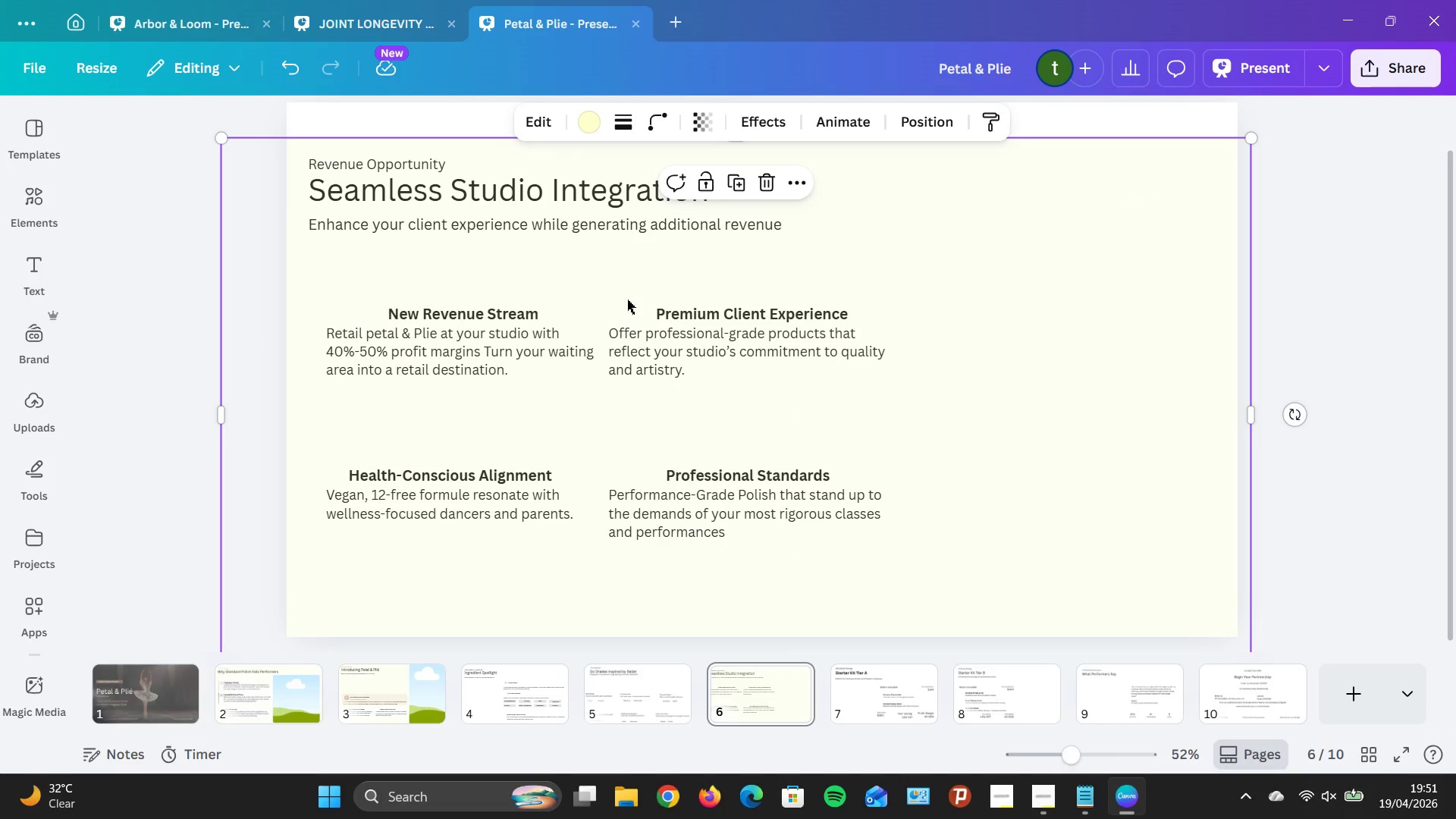 
scroll: coordinate [635, 303], scroll_direction: down, amount: 4.0
 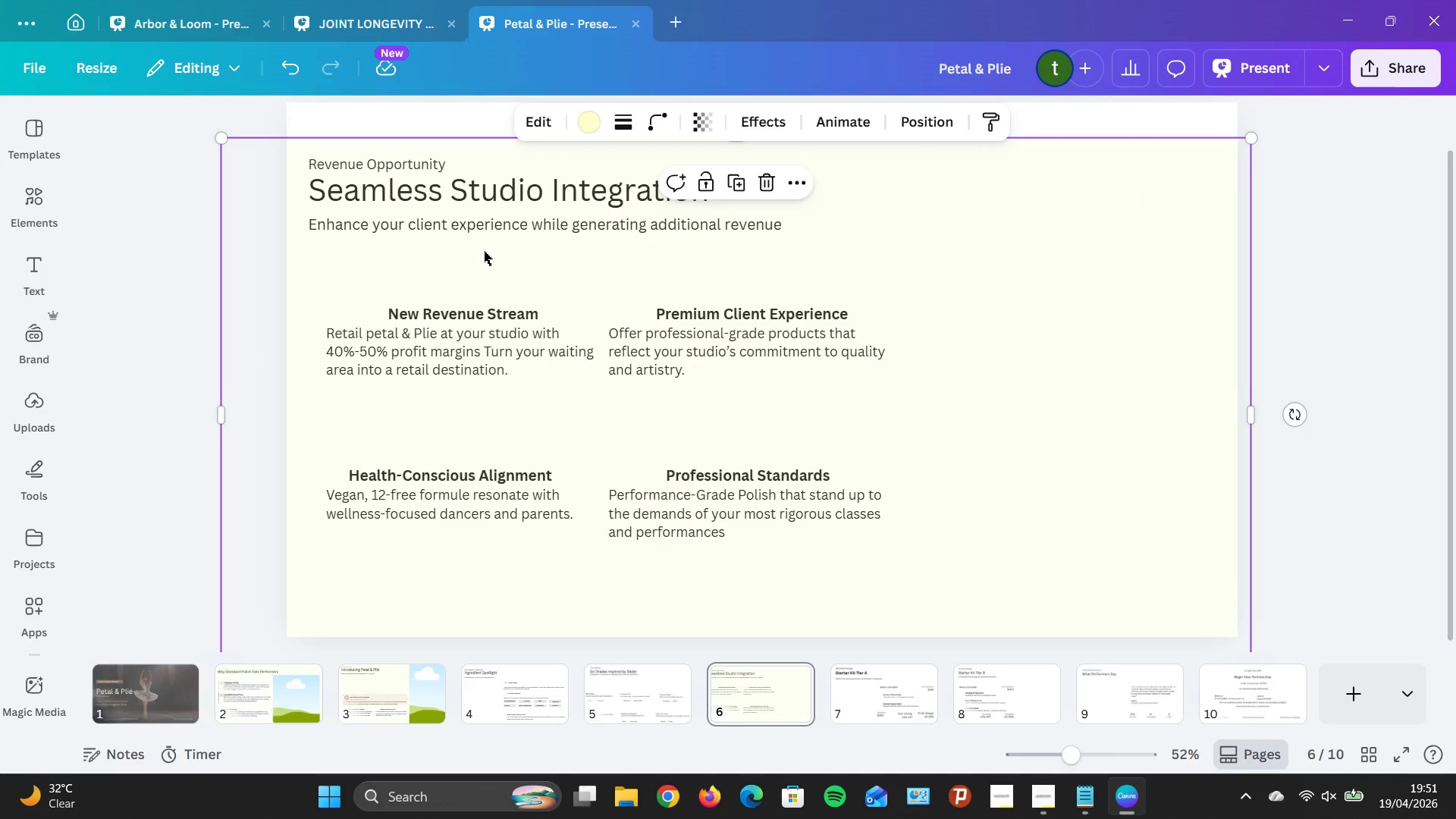 
scroll: coordinate [475, 245], scroll_direction: up, amount: 4.0
 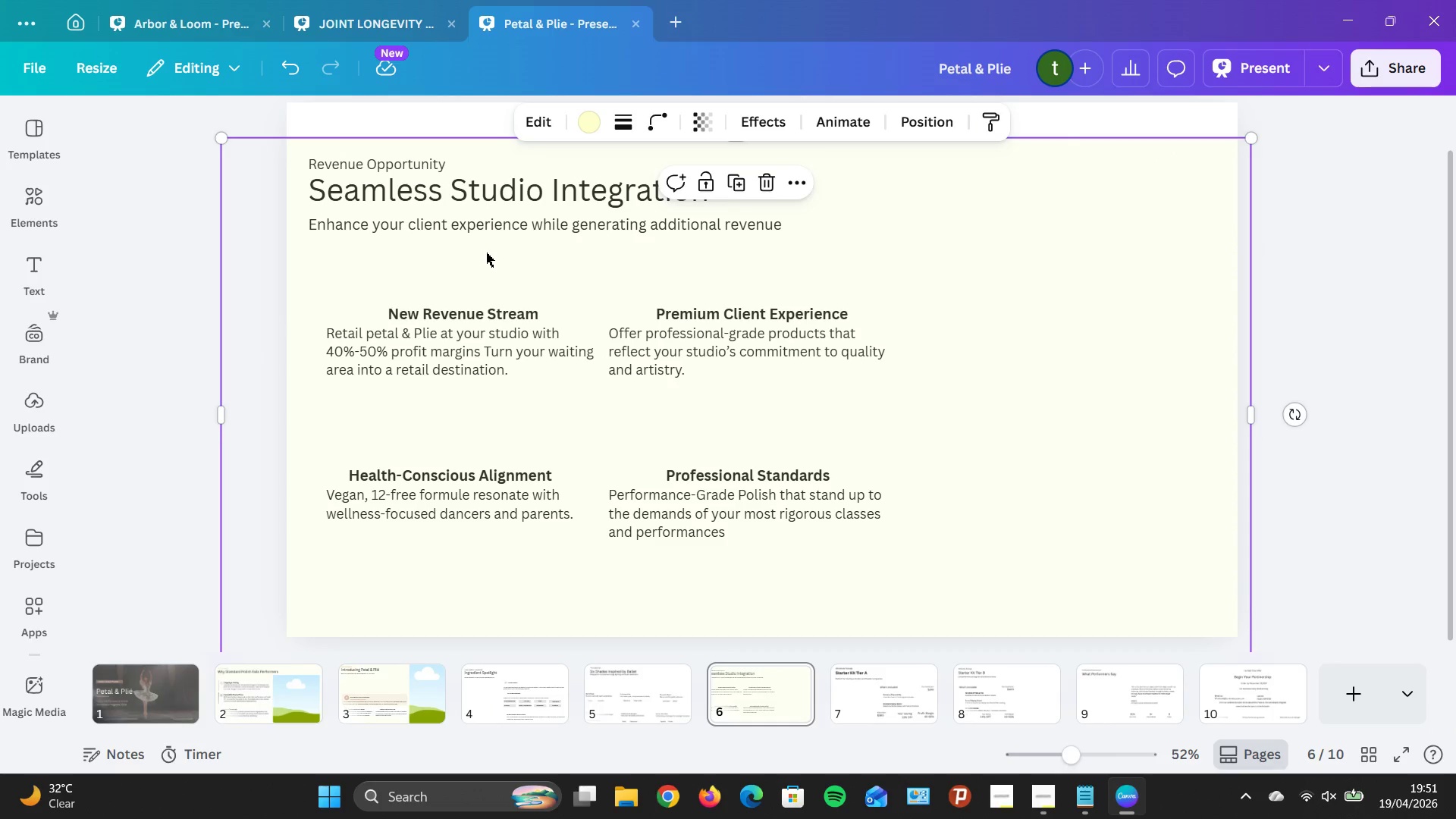 
scroll: coordinate [489, 256], scroll_direction: down, amount: 4.0
 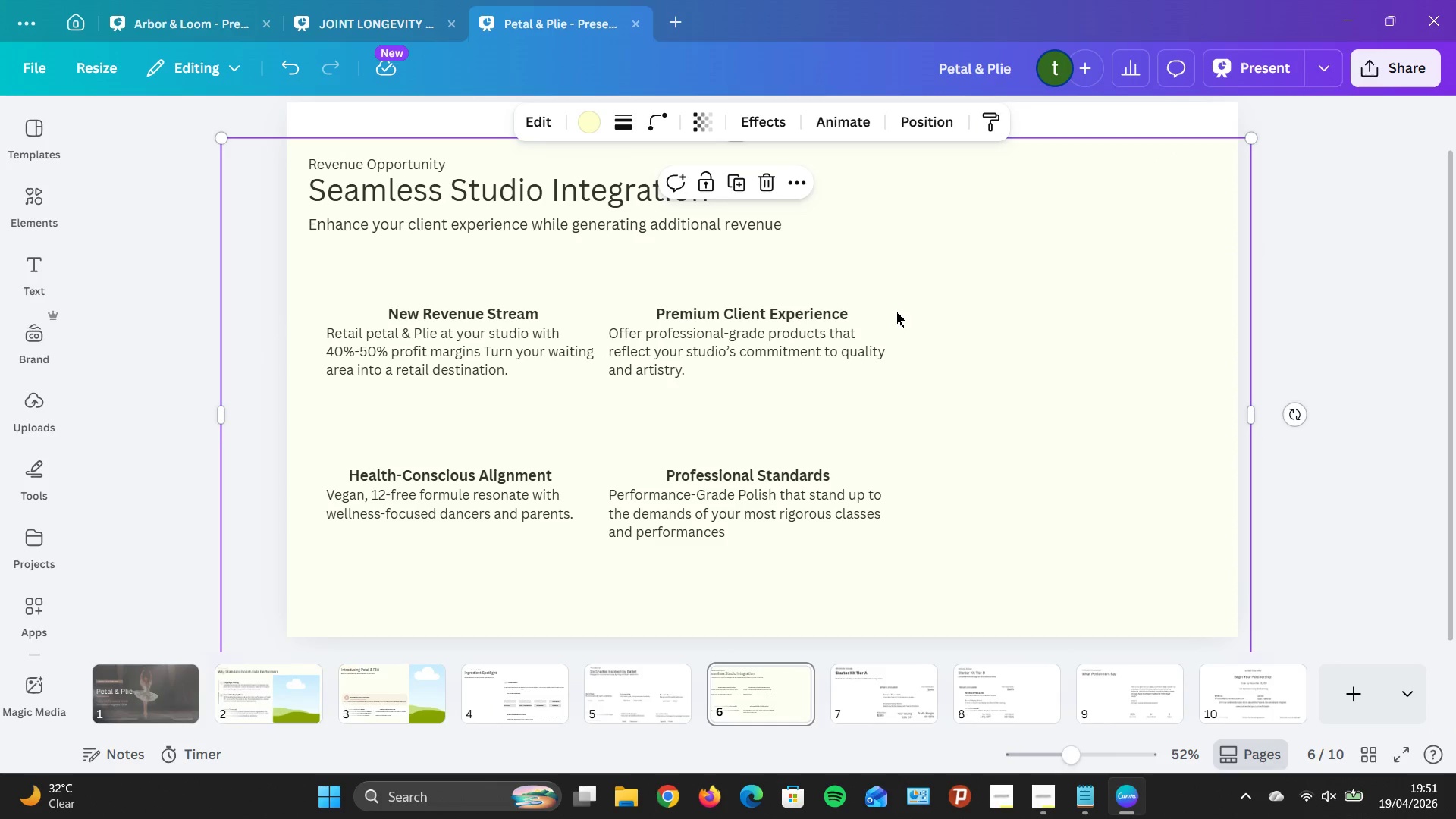 
left_click_drag(start_coordinate=[896, 312], to_coordinate=[634, 700])
 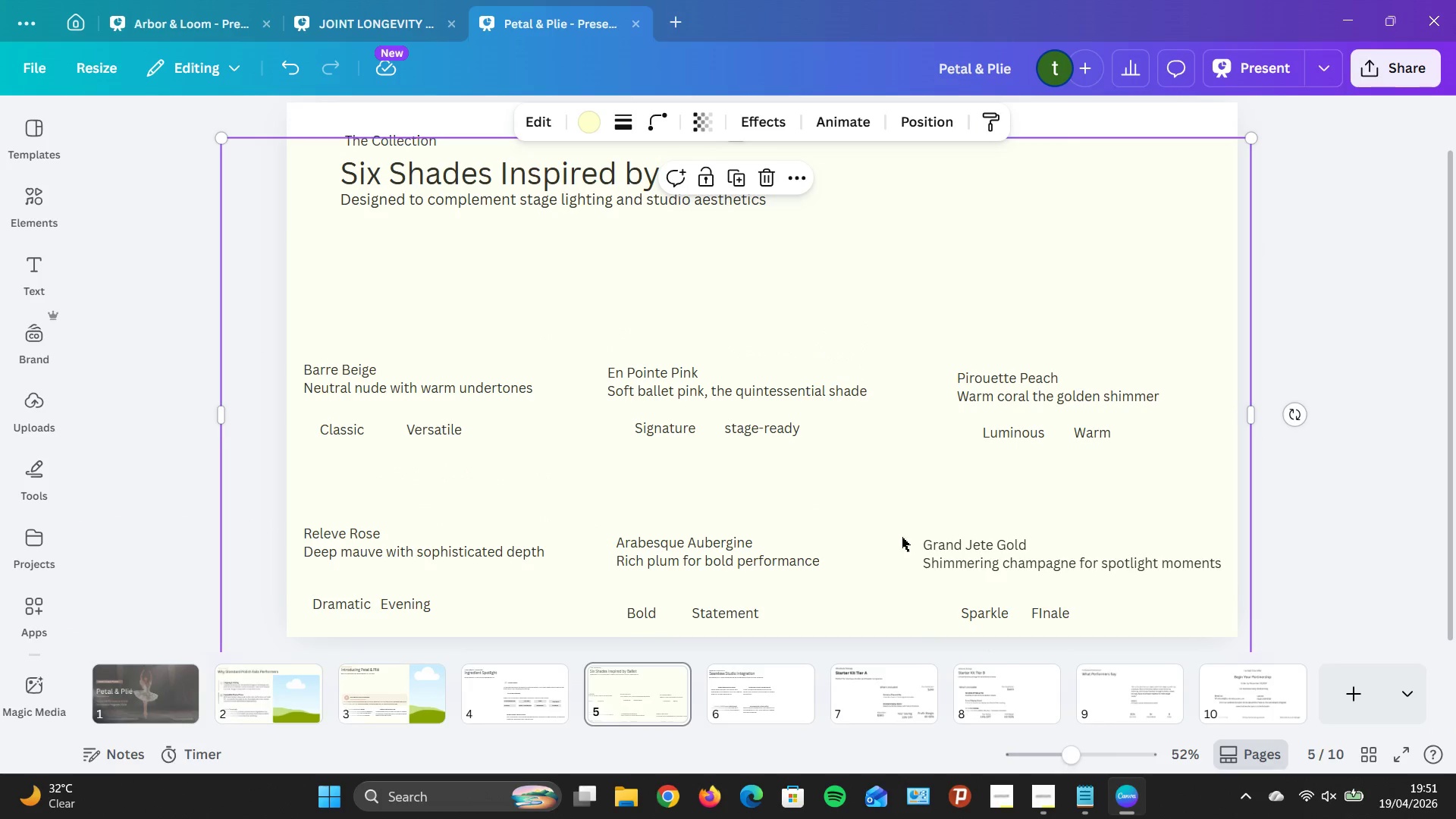 
scroll: coordinate [923, 512], scroll_direction: down, amount: 2.0
 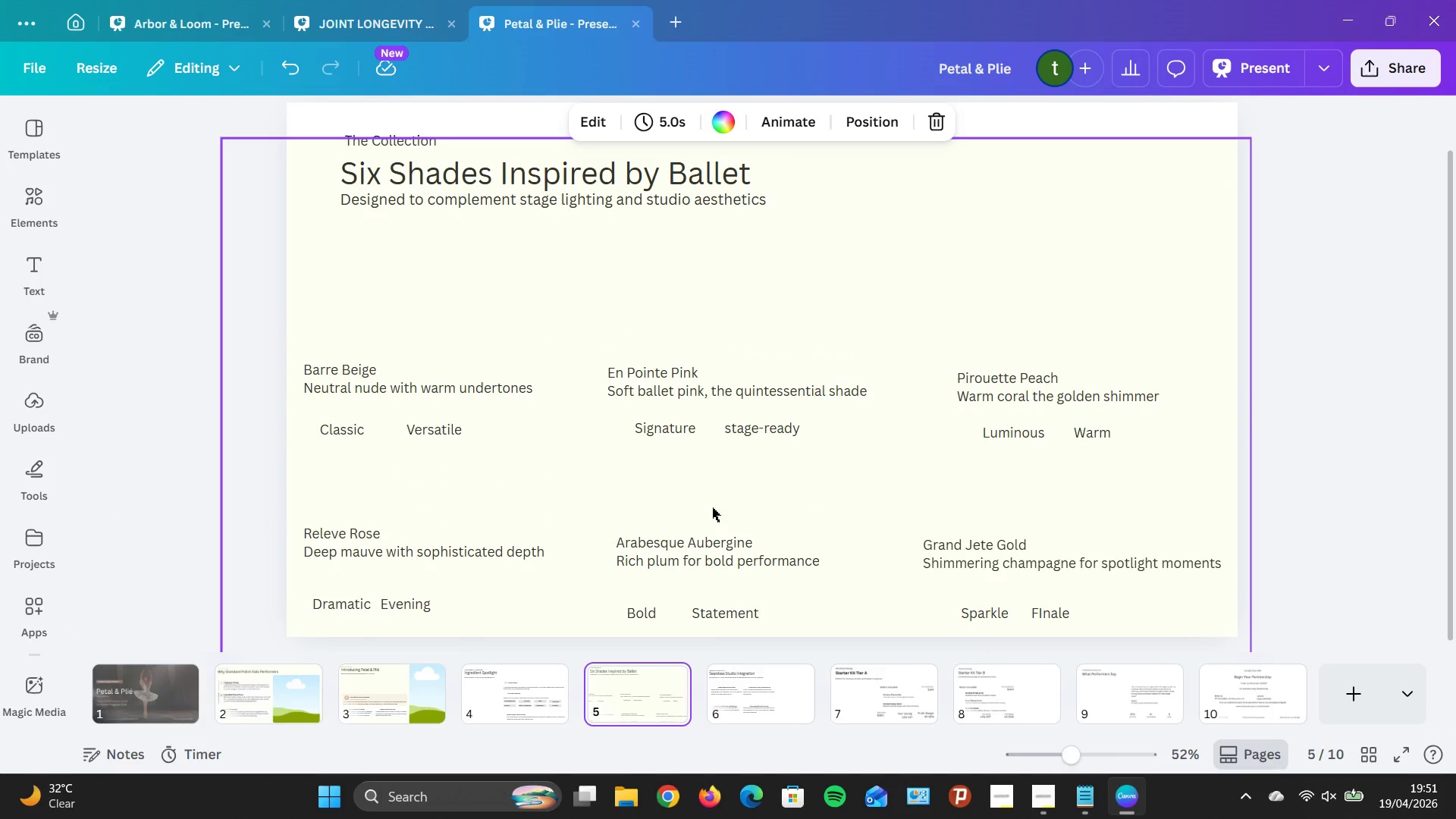 
left_click_drag(start_coordinate=[987, 233], to_coordinate=[507, 690])
 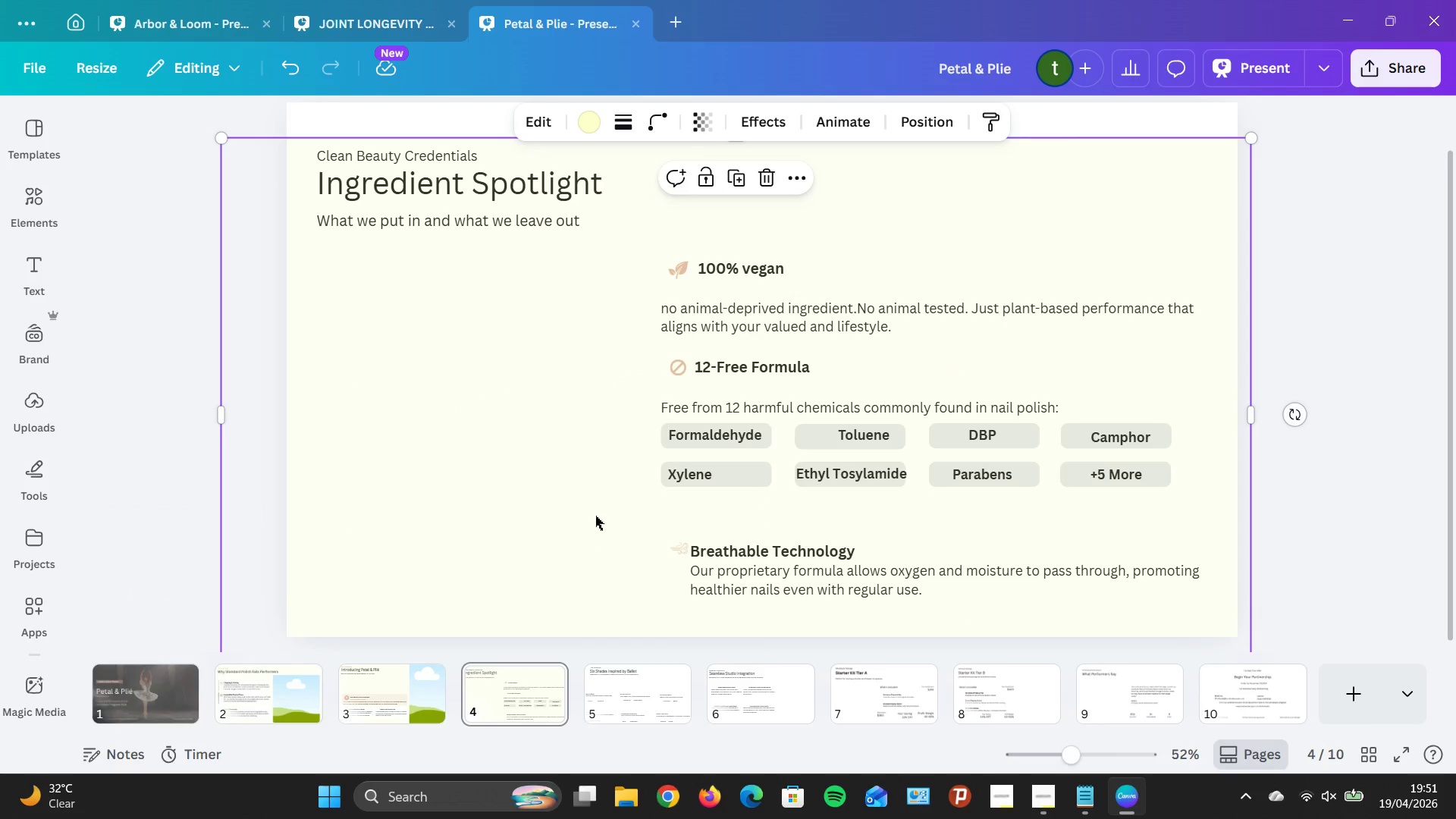 
scroll: coordinate [604, 485], scroll_direction: down, amount: 2.0
 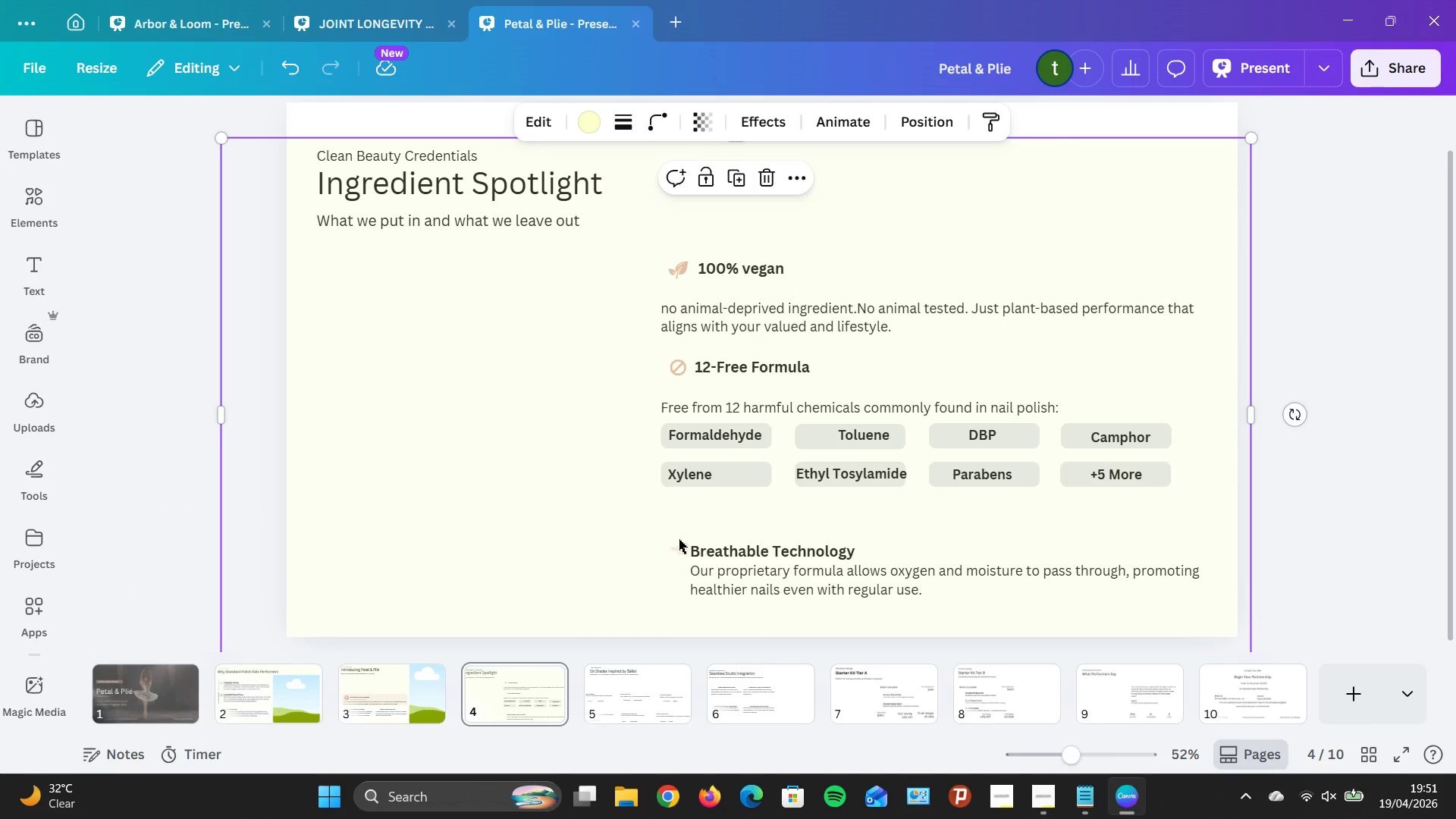 
left_click([680, 546])
 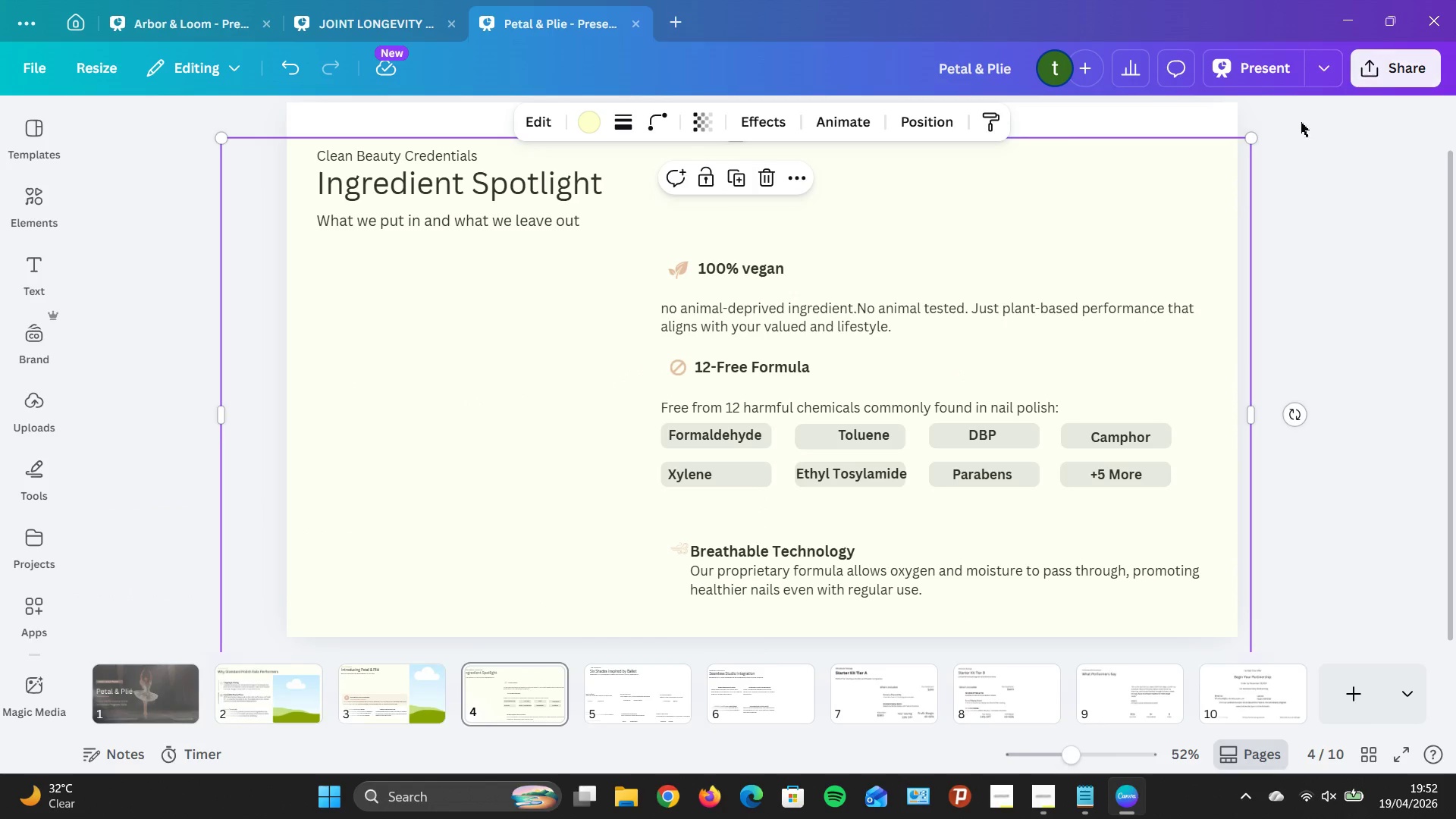 
left_click_drag(start_coordinate=[1254, 137], to_coordinate=[612, 362])
 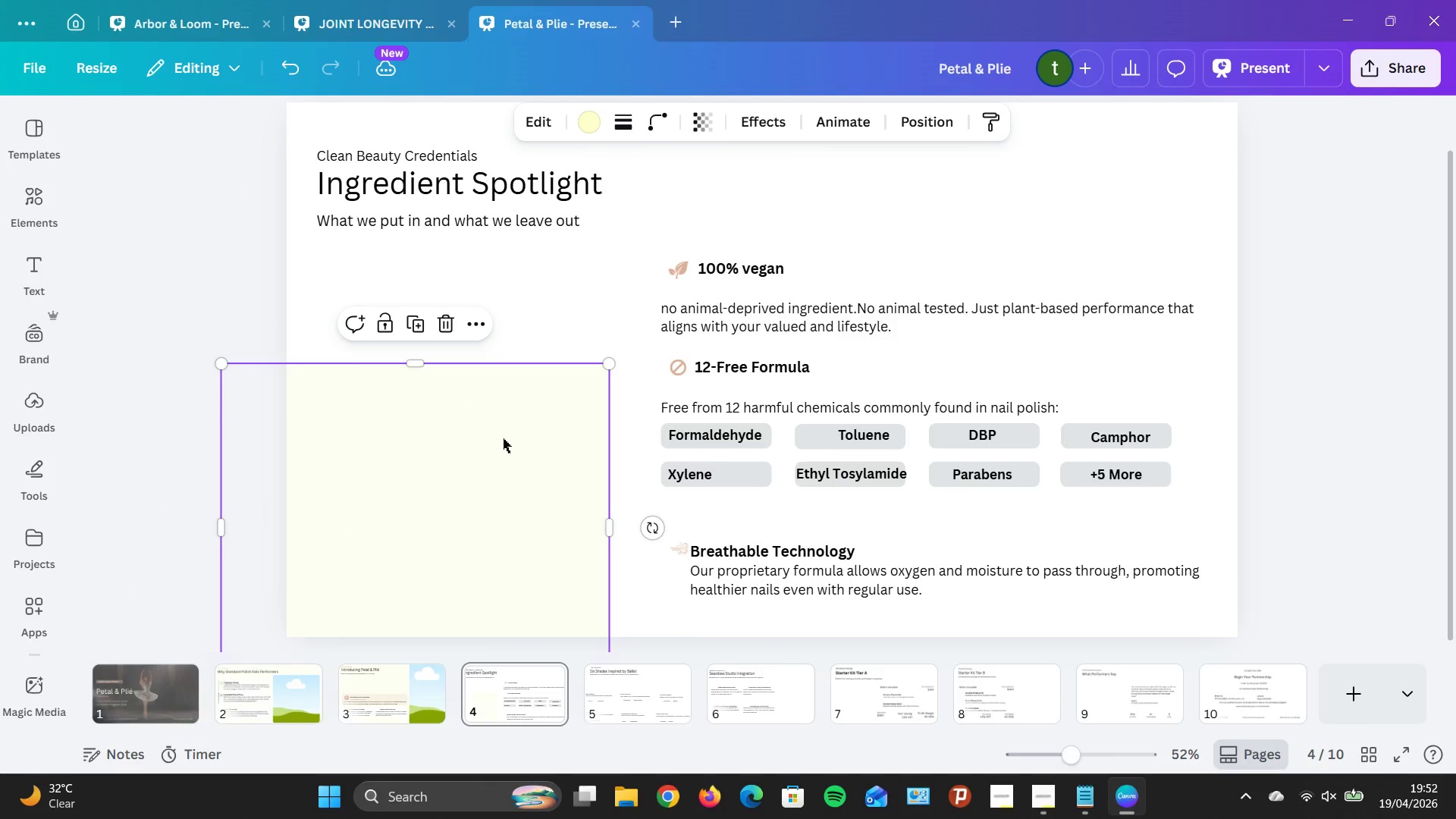 
left_click_drag(start_coordinate=[503, 438], to_coordinate=[517, 294])
 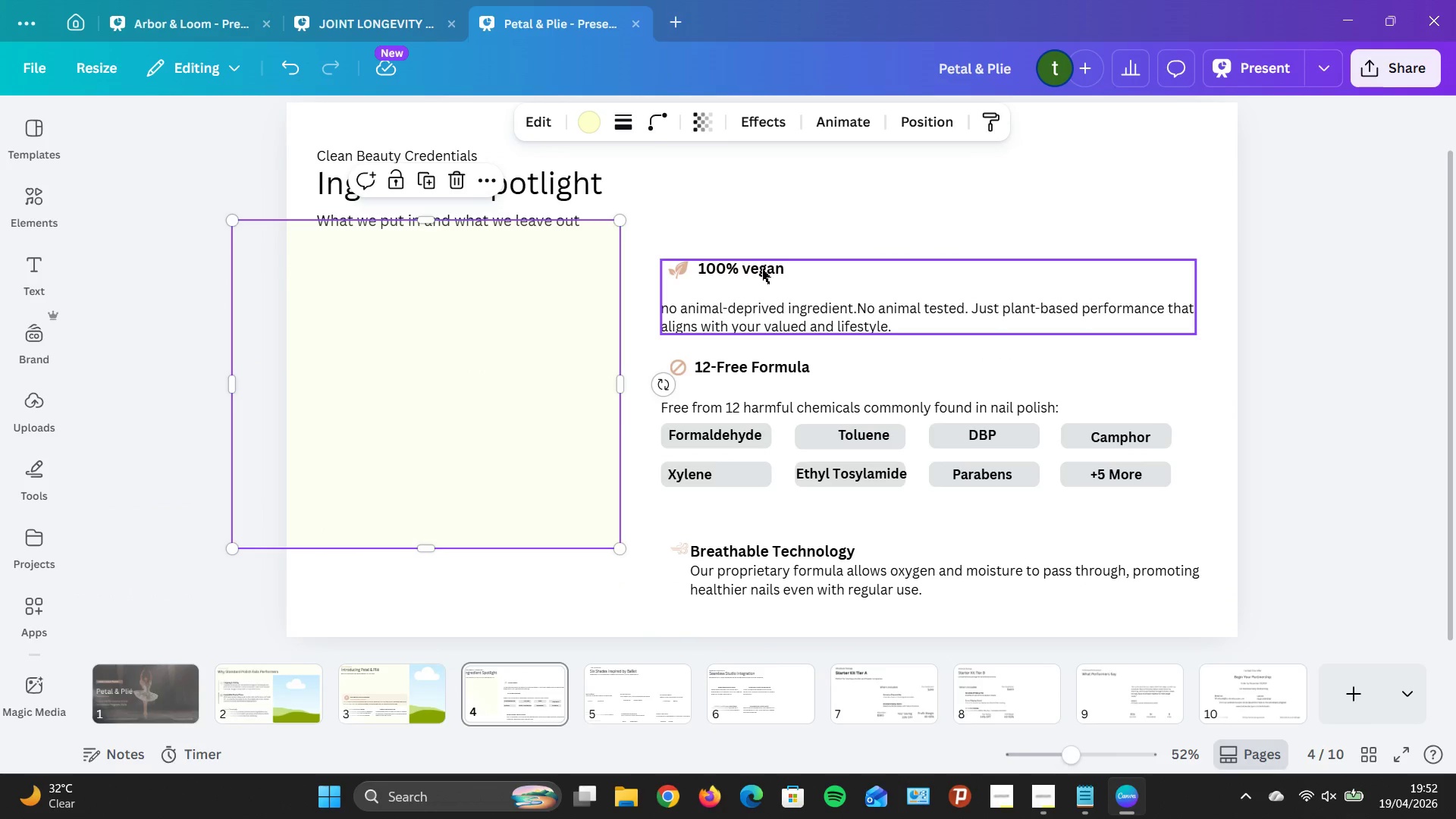 
scroll: coordinate [931, 455], scroll_direction: down, amount: 5.0
 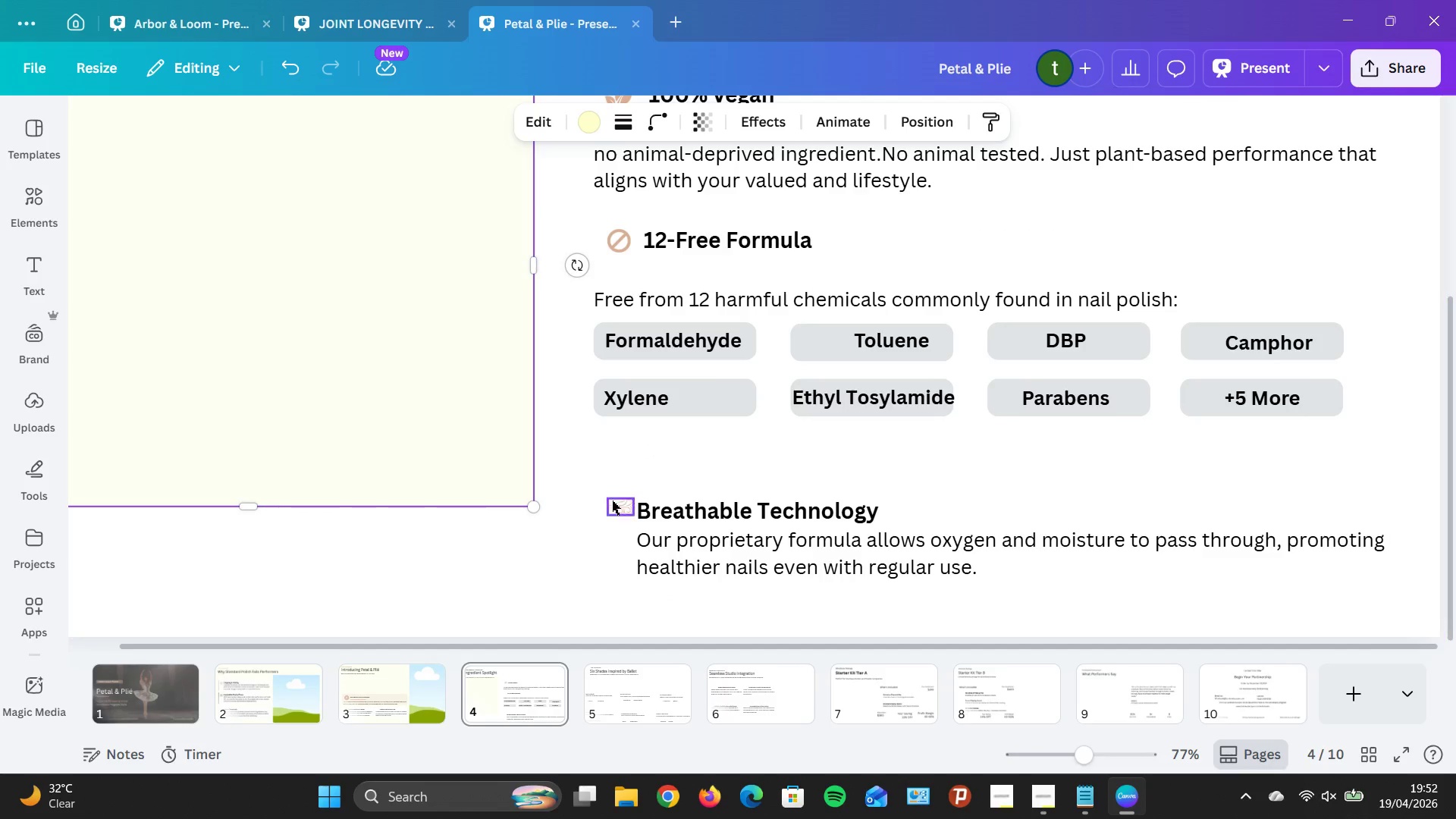 
left_click([617, 504])
 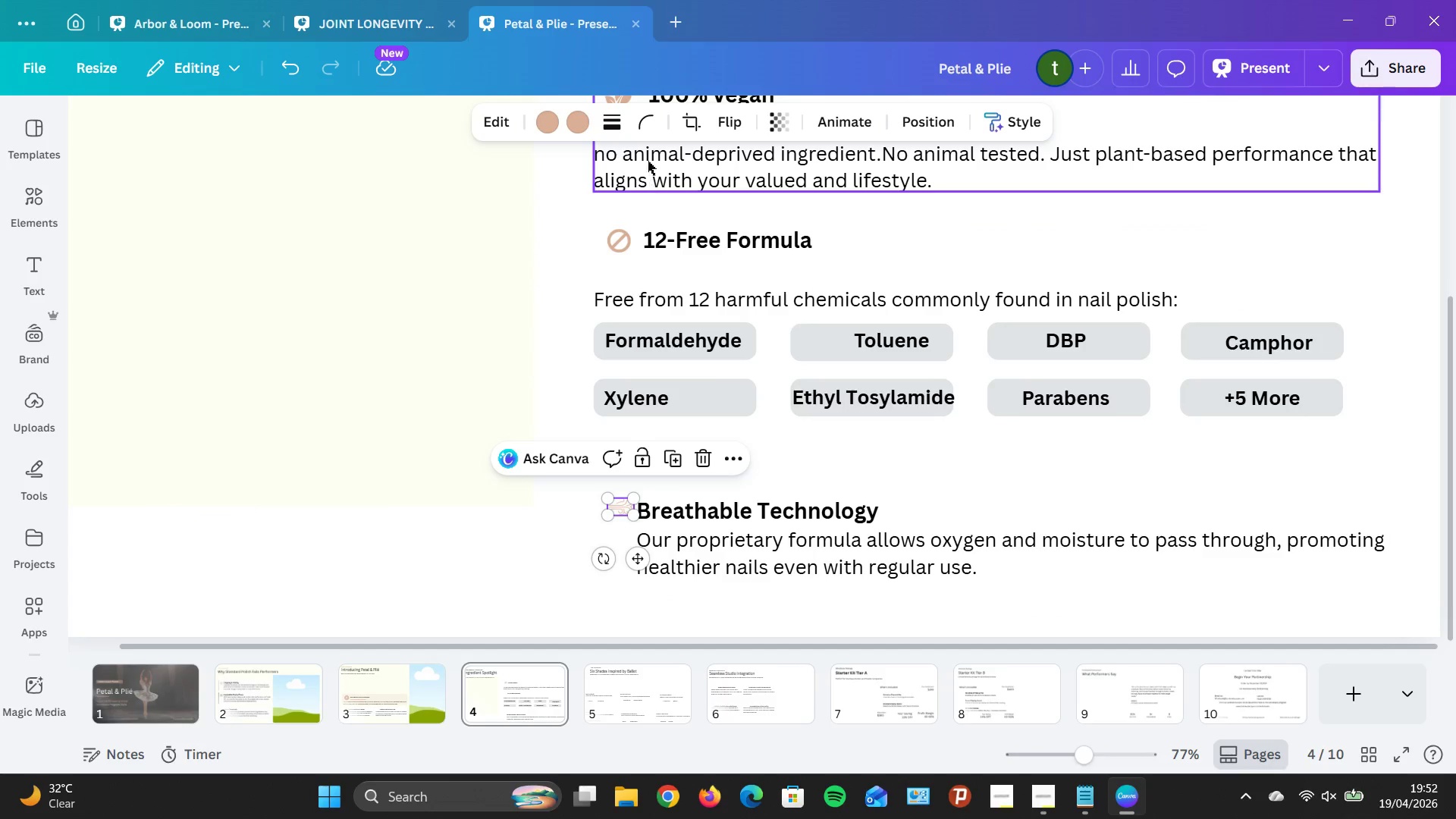 
left_click([623, 124])
 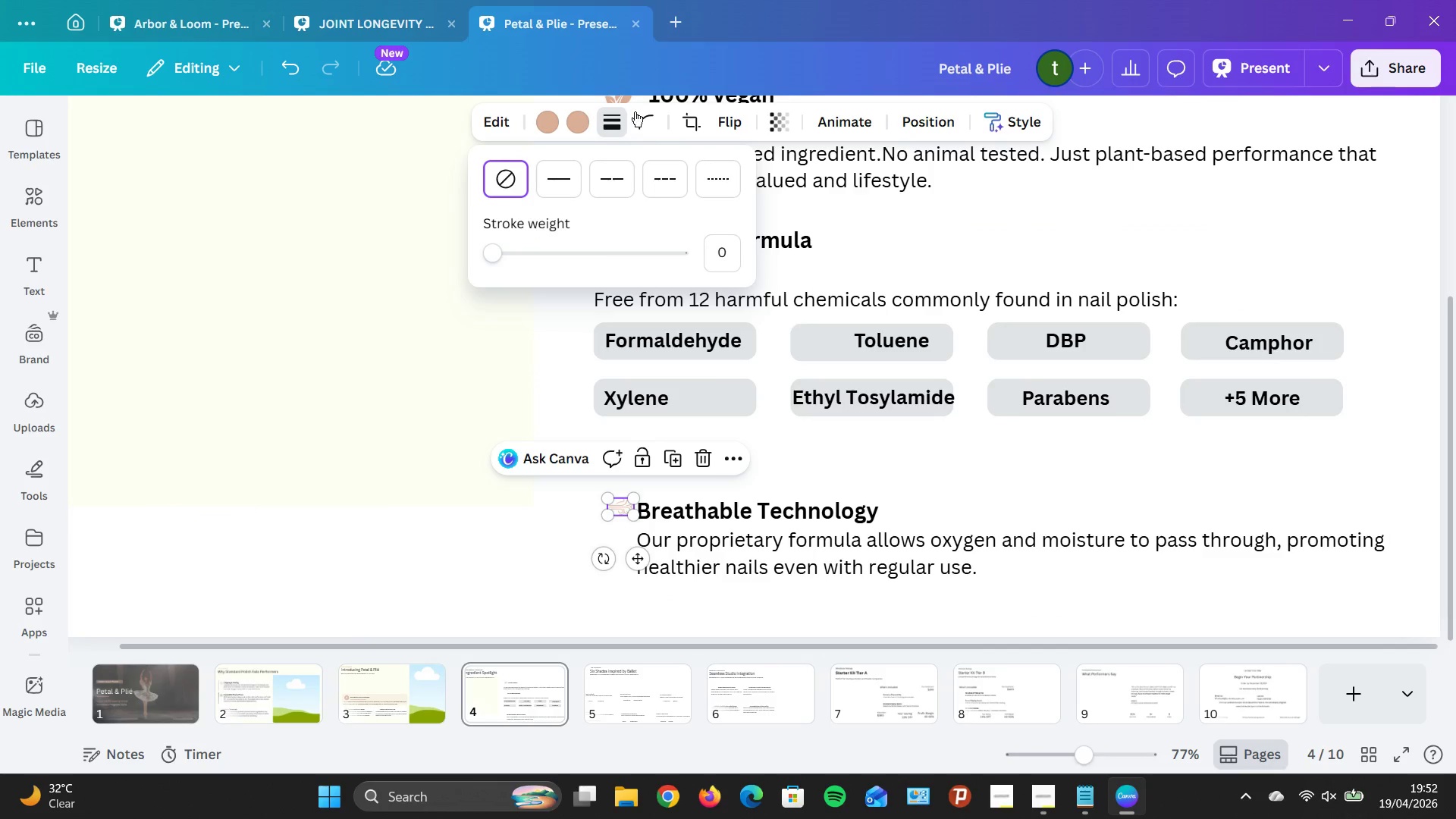 
left_click([651, 130])
 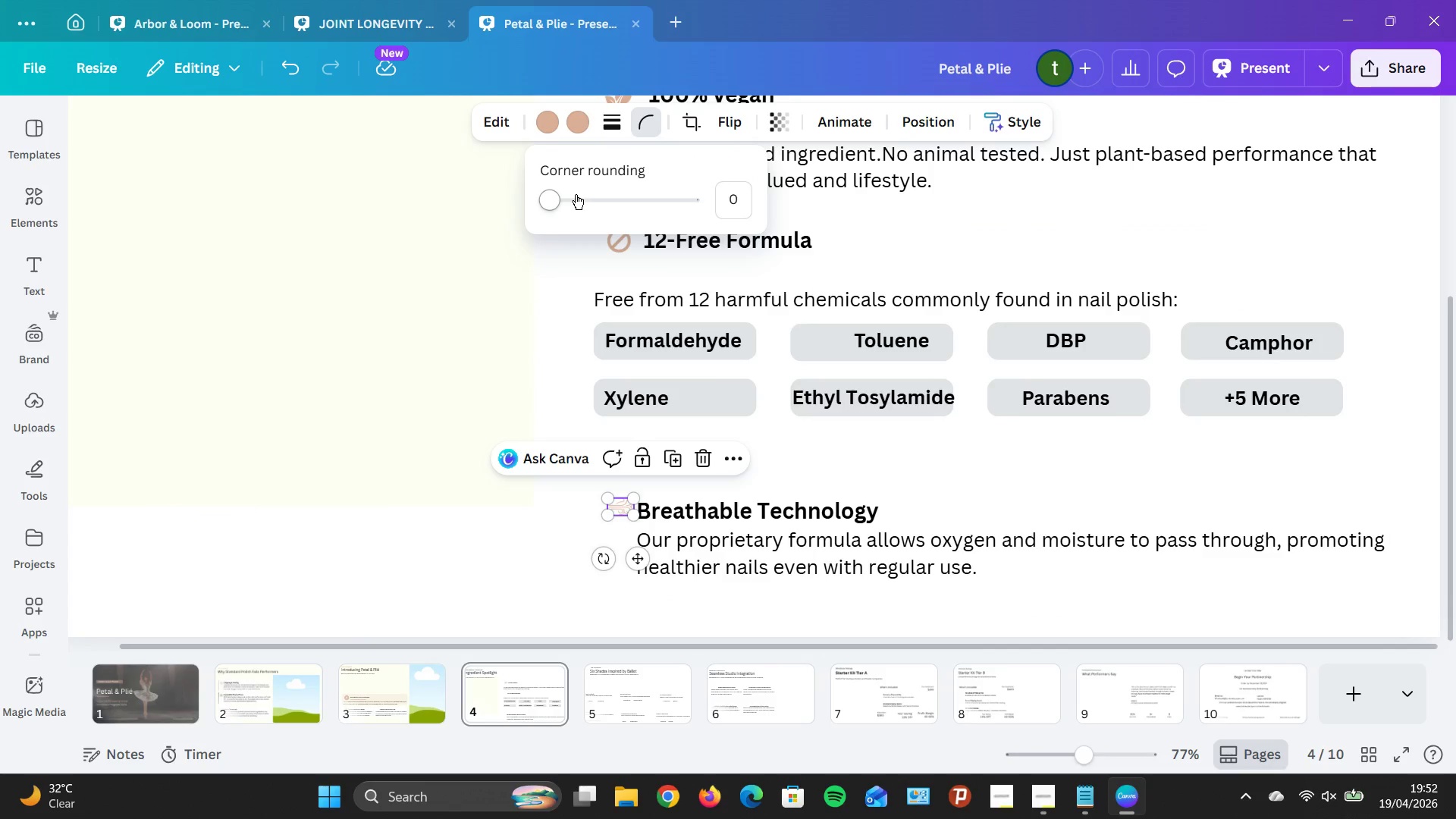 
left_click([574, 194])
 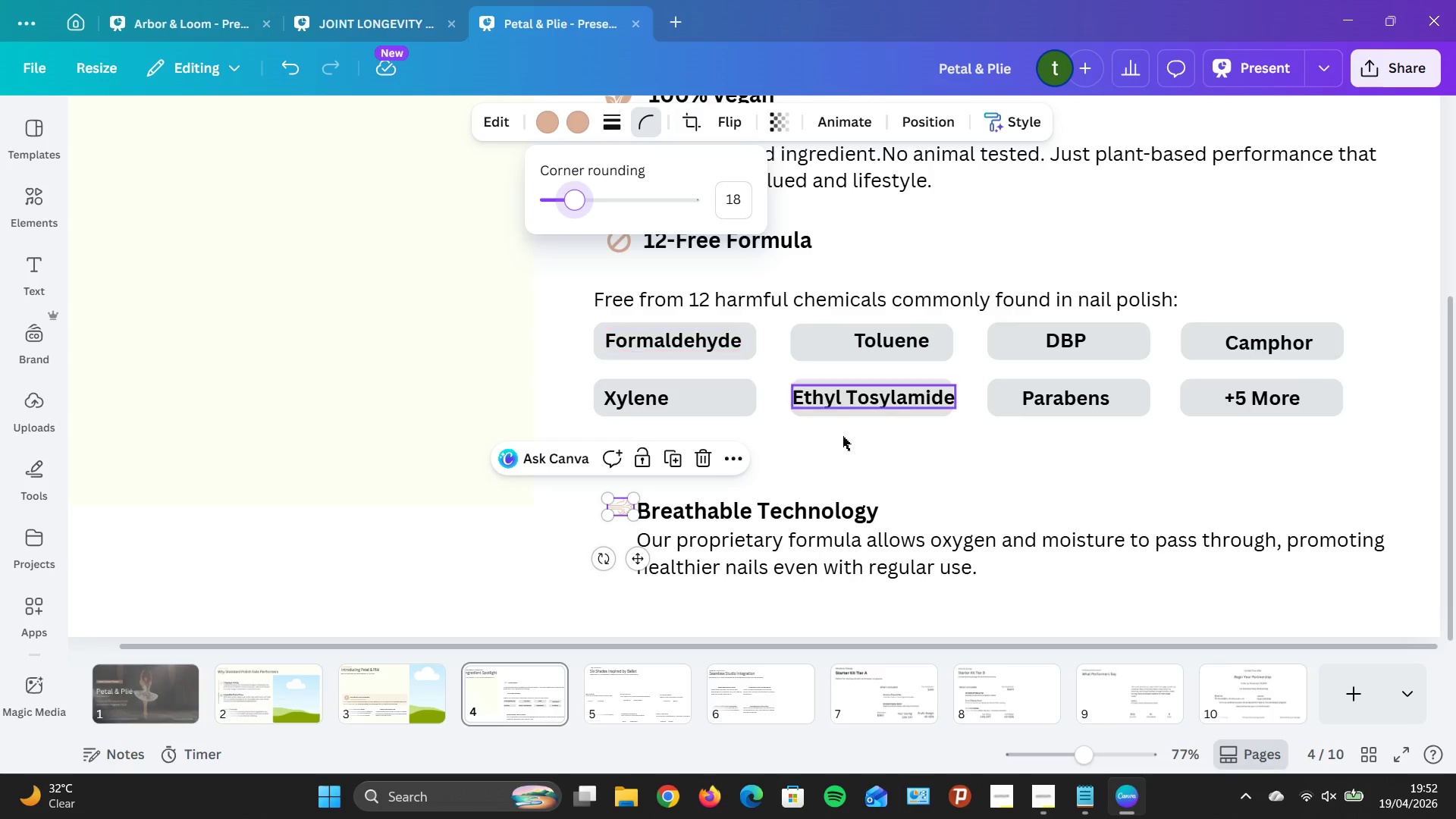 
left_click([979, 487])
 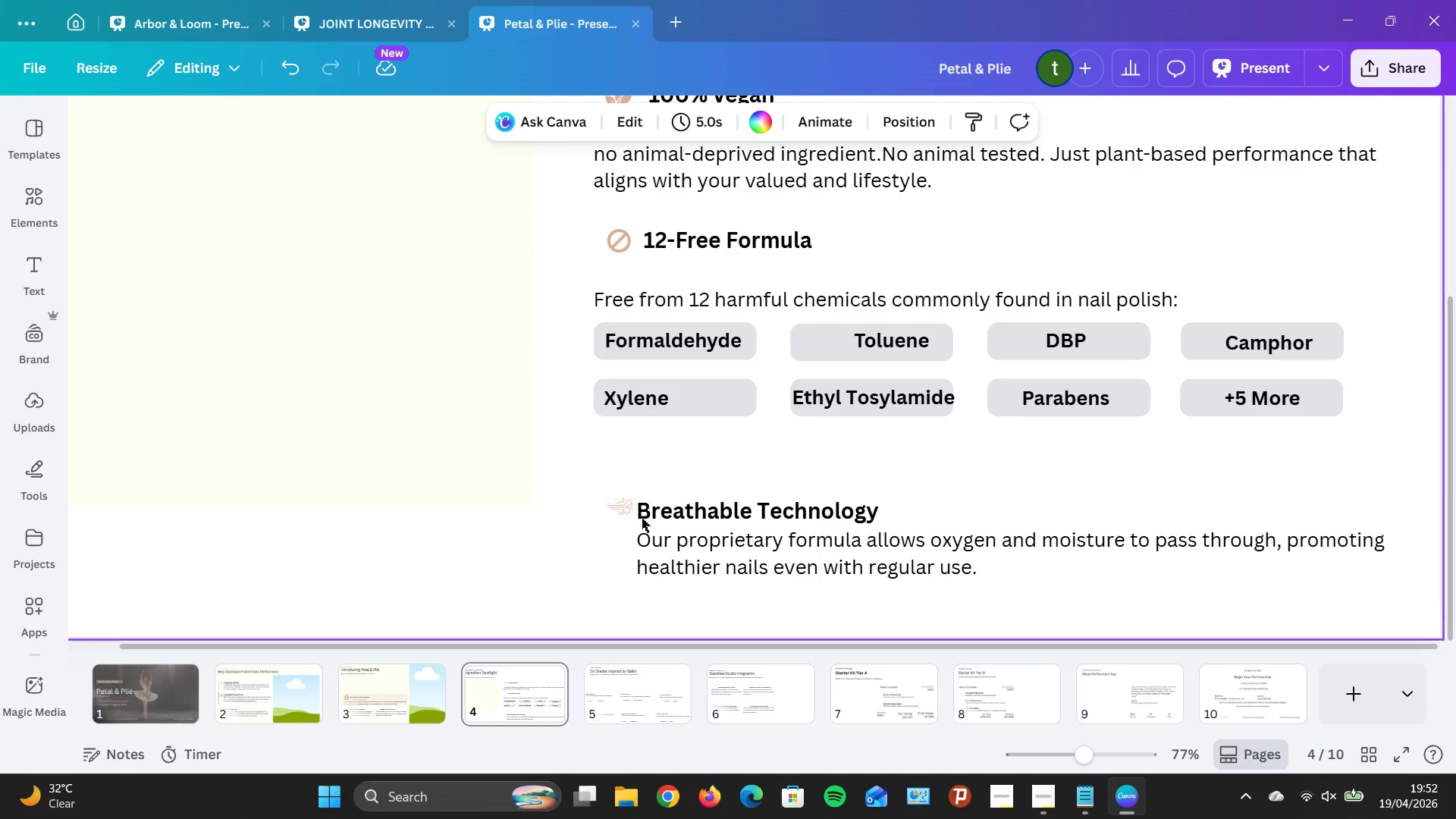 
left_click([621, 505])
 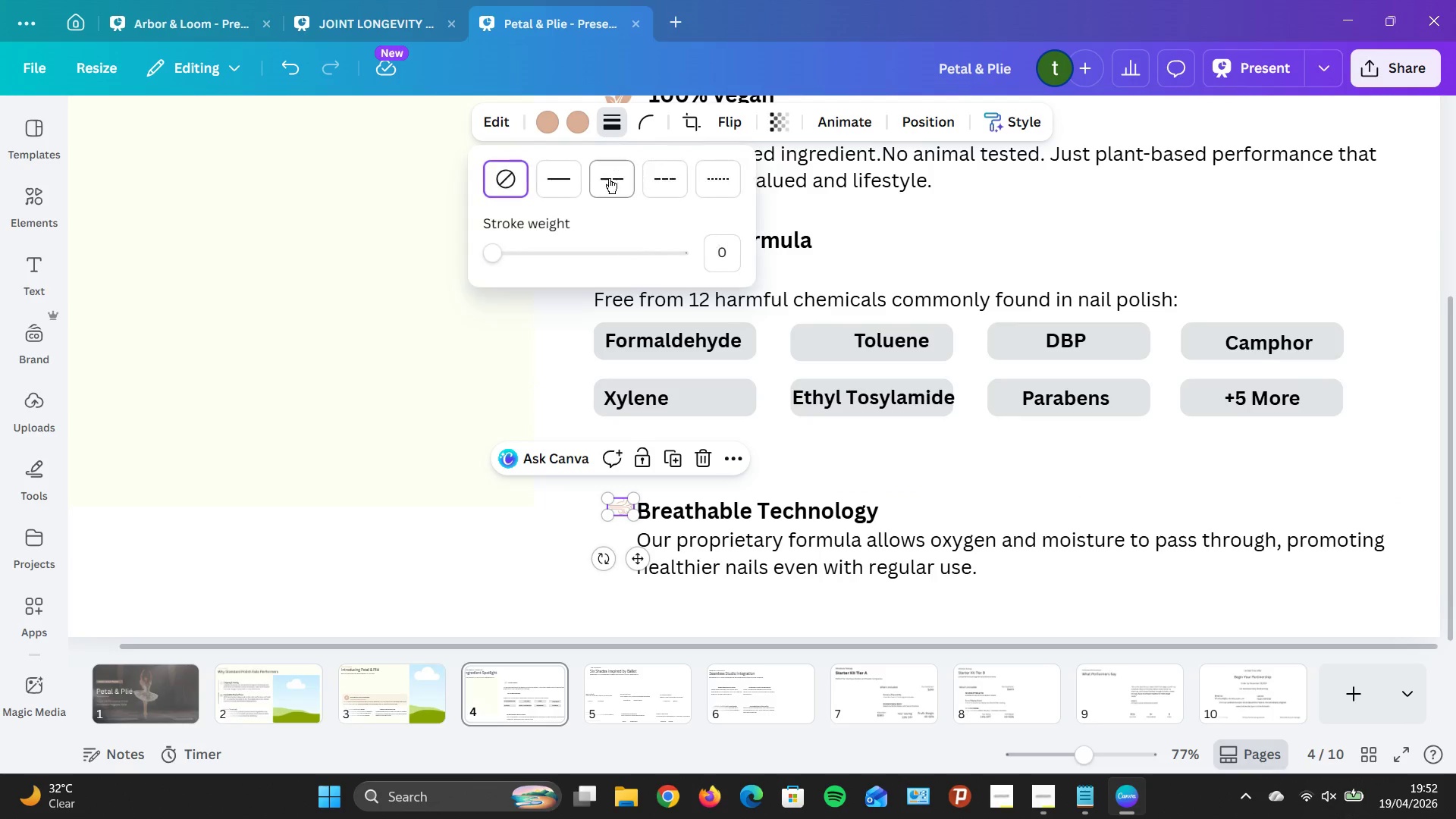 
left_click([609, 187])
 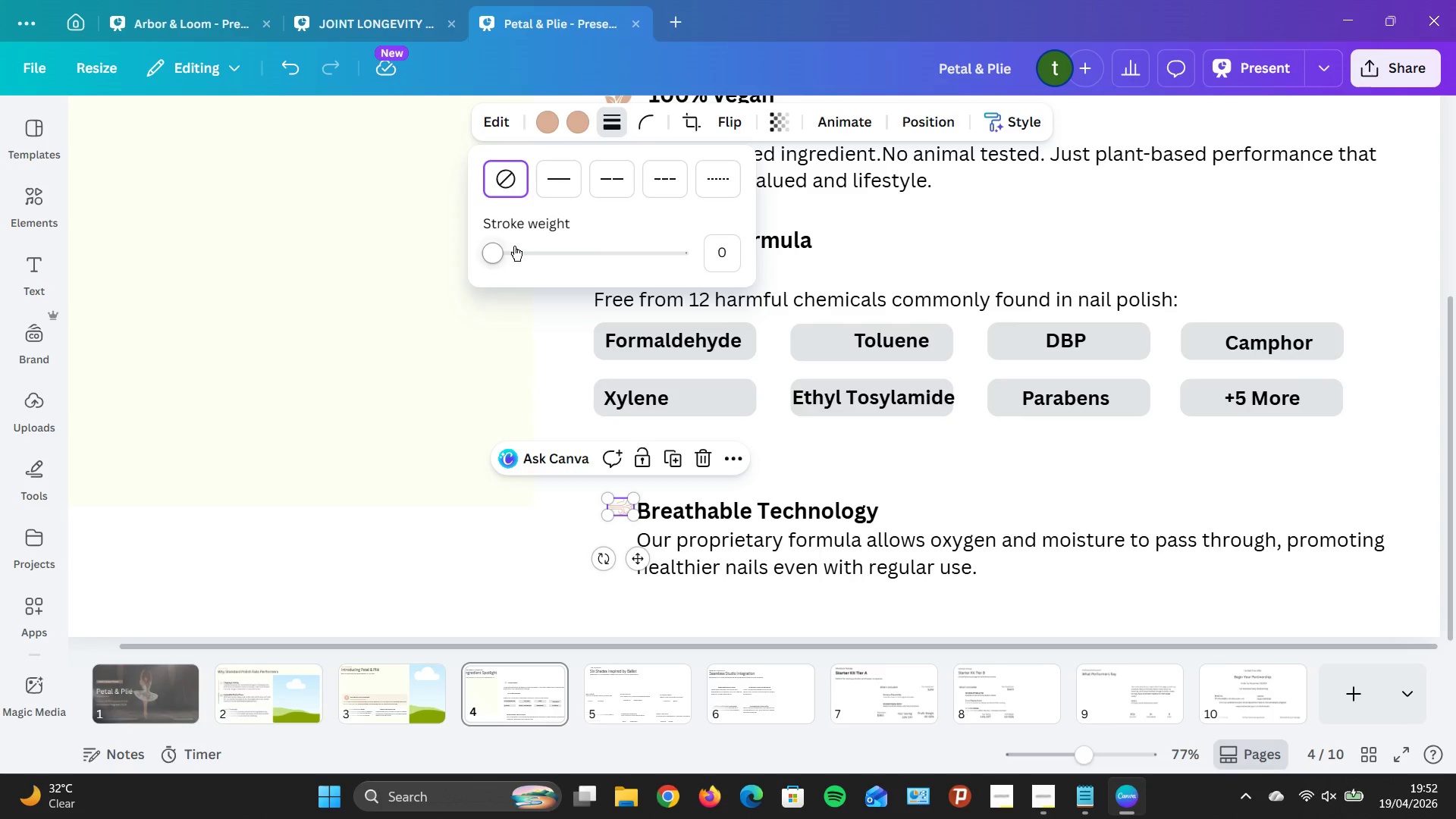 
wait(5.25)
 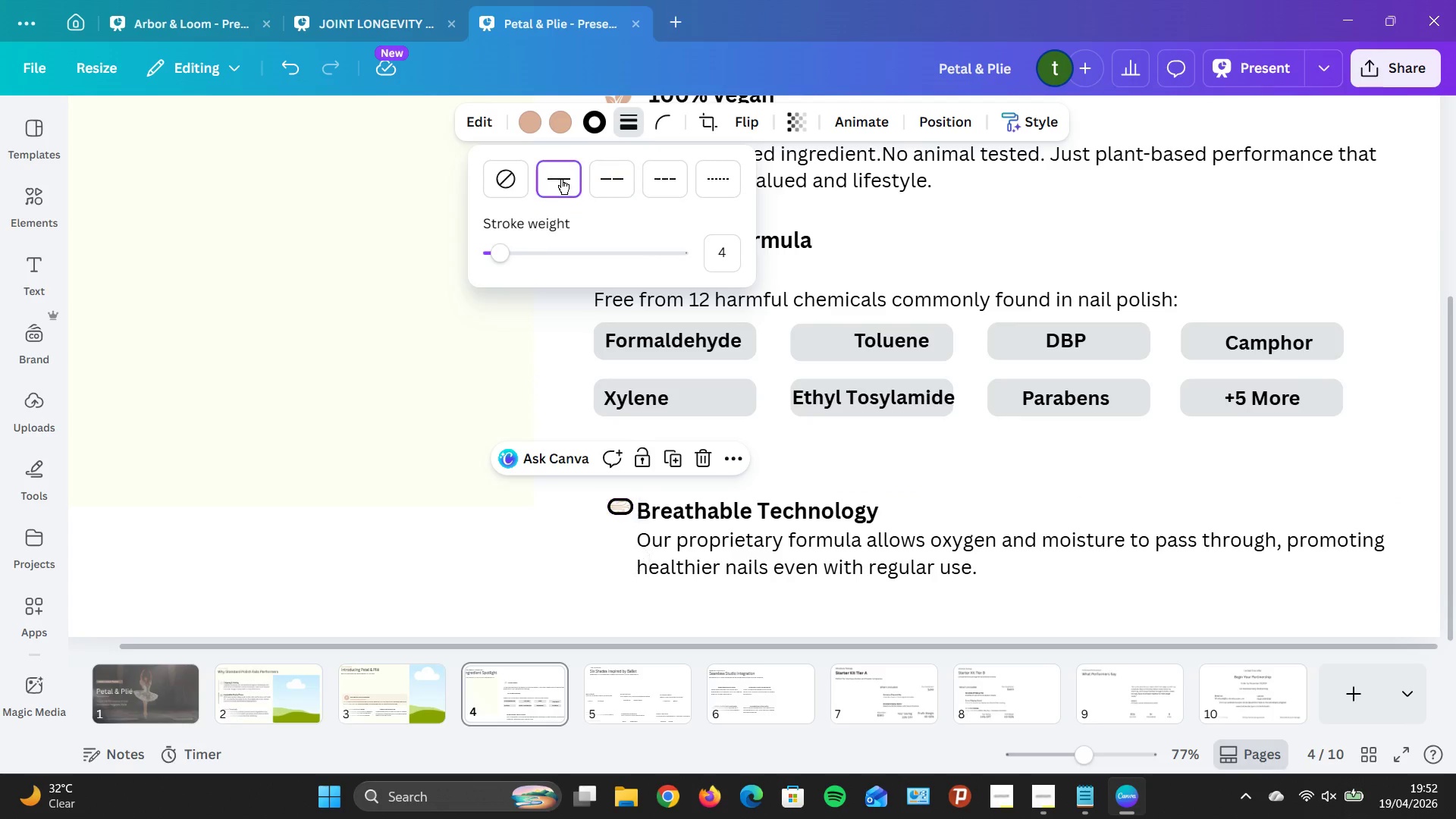 
left_click([507, 130])
 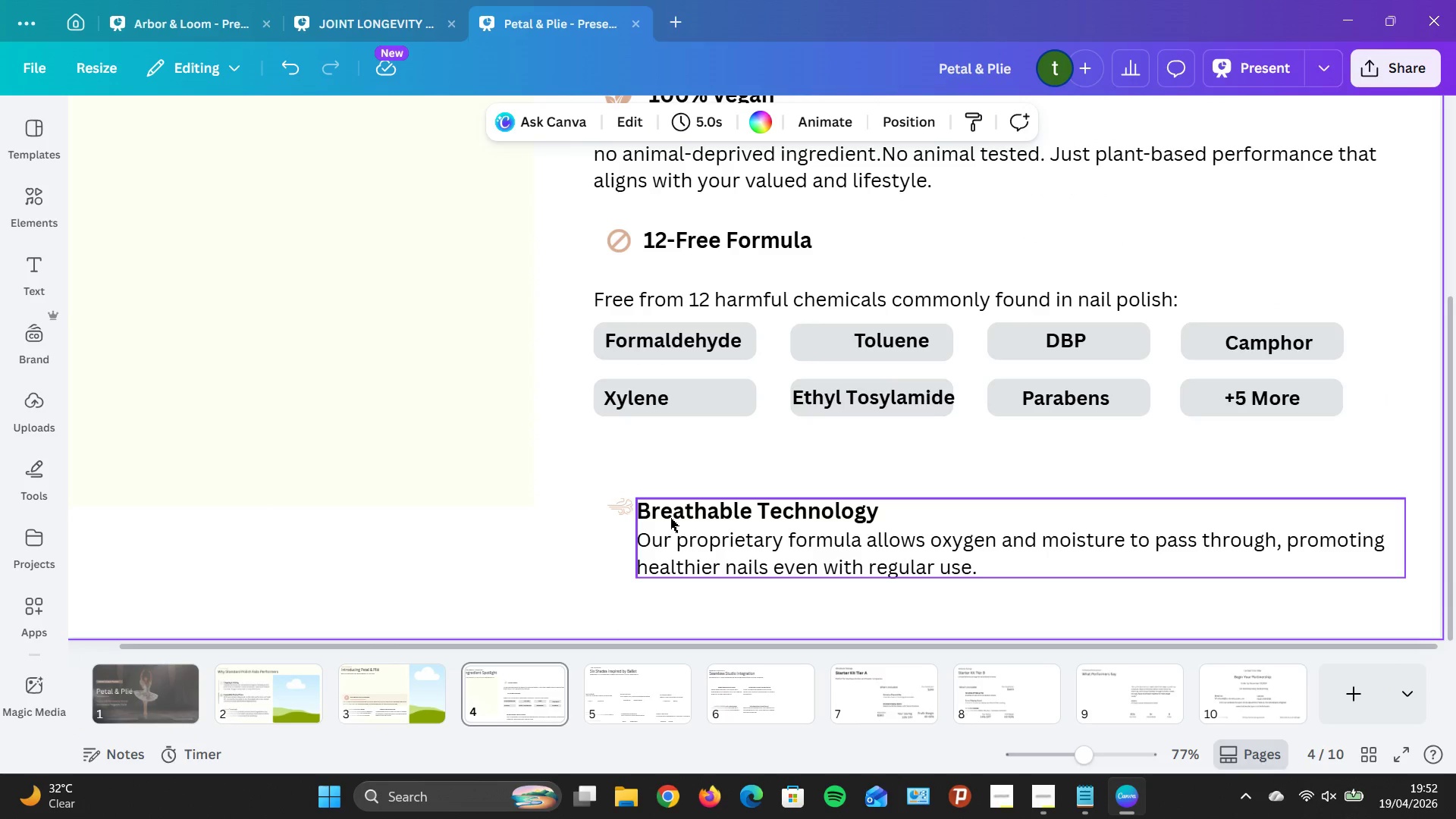 
wait(11.12)
 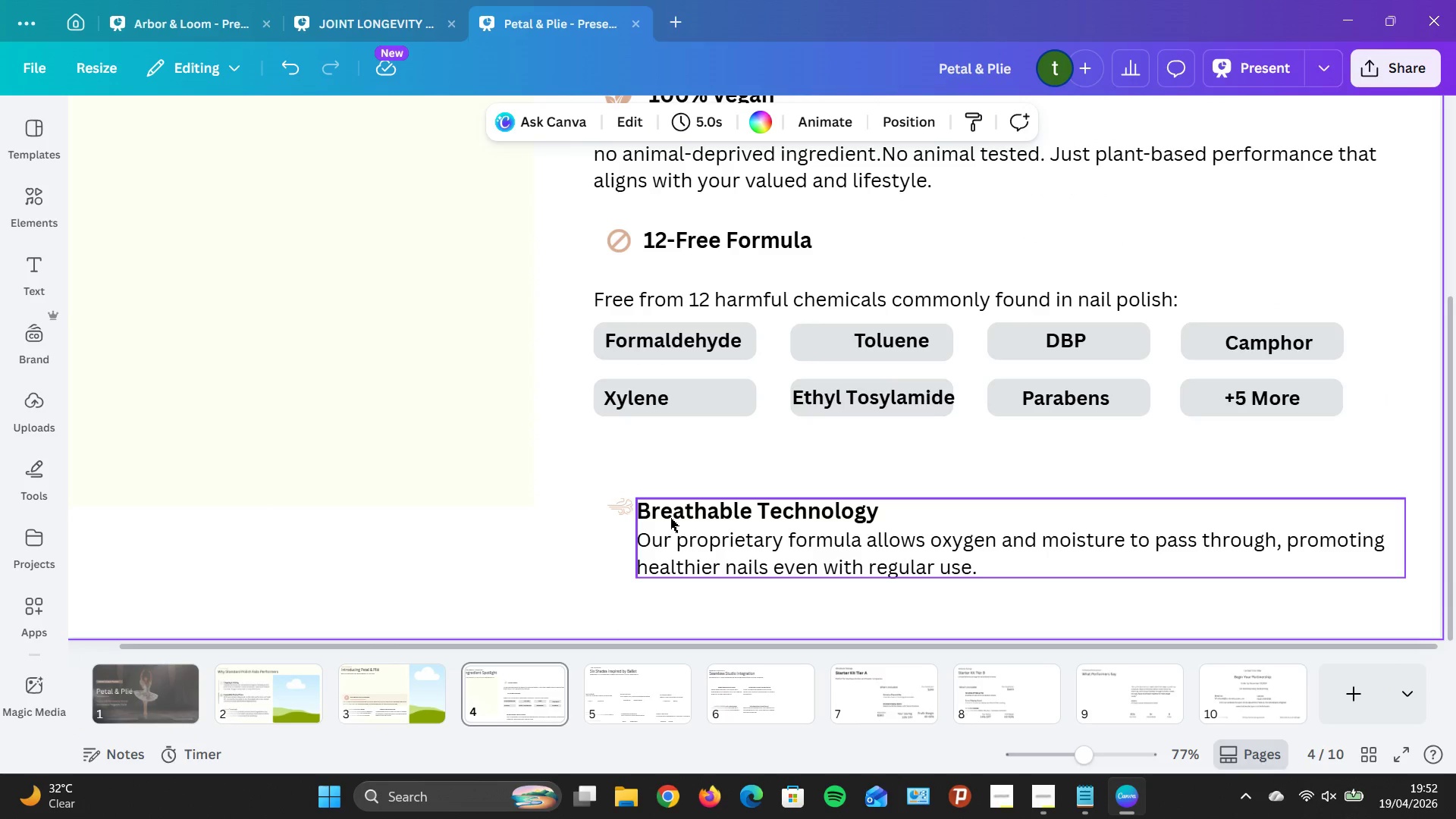 
left_click([635, 466])
 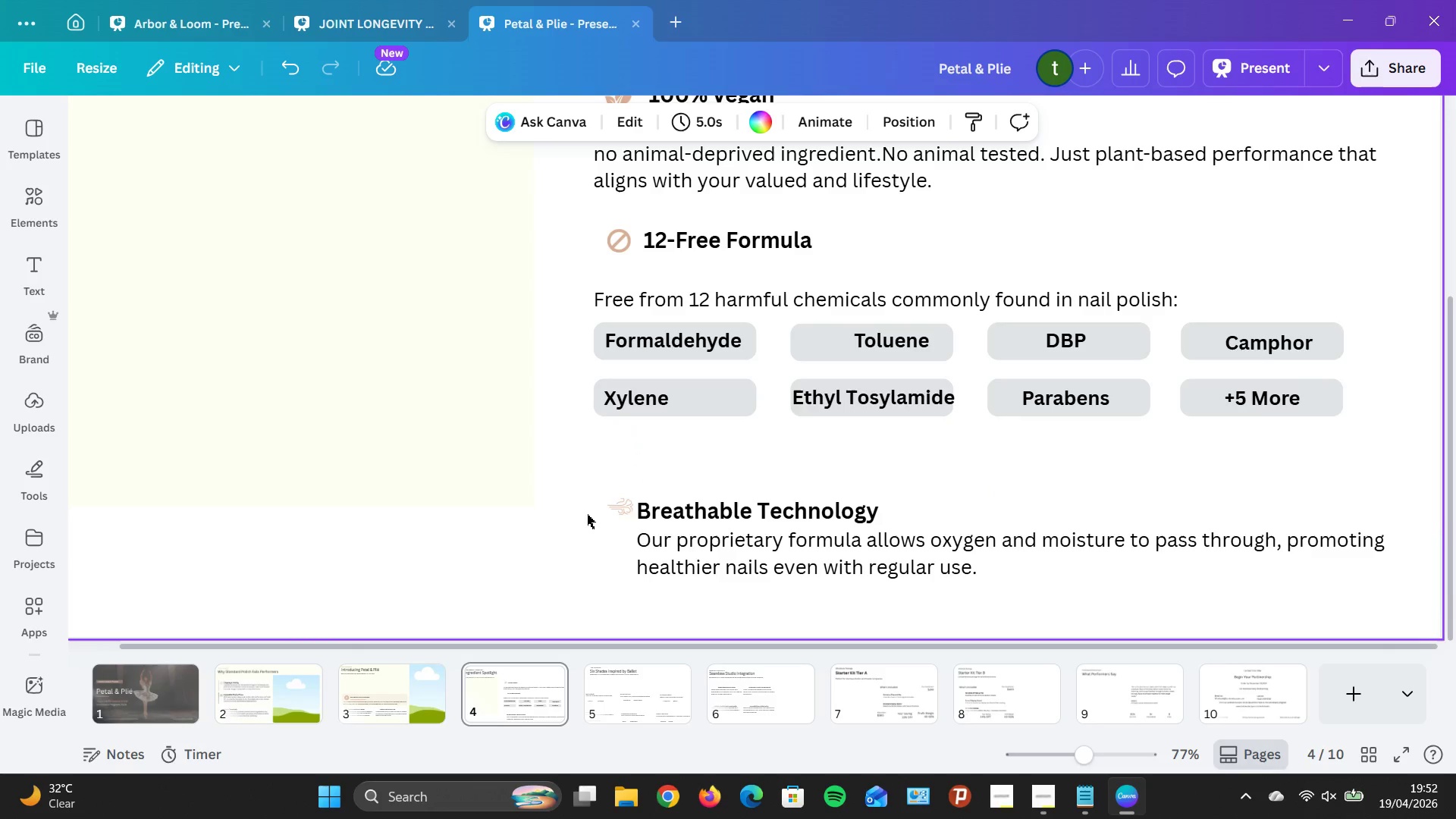 
left_click([754, 543])
 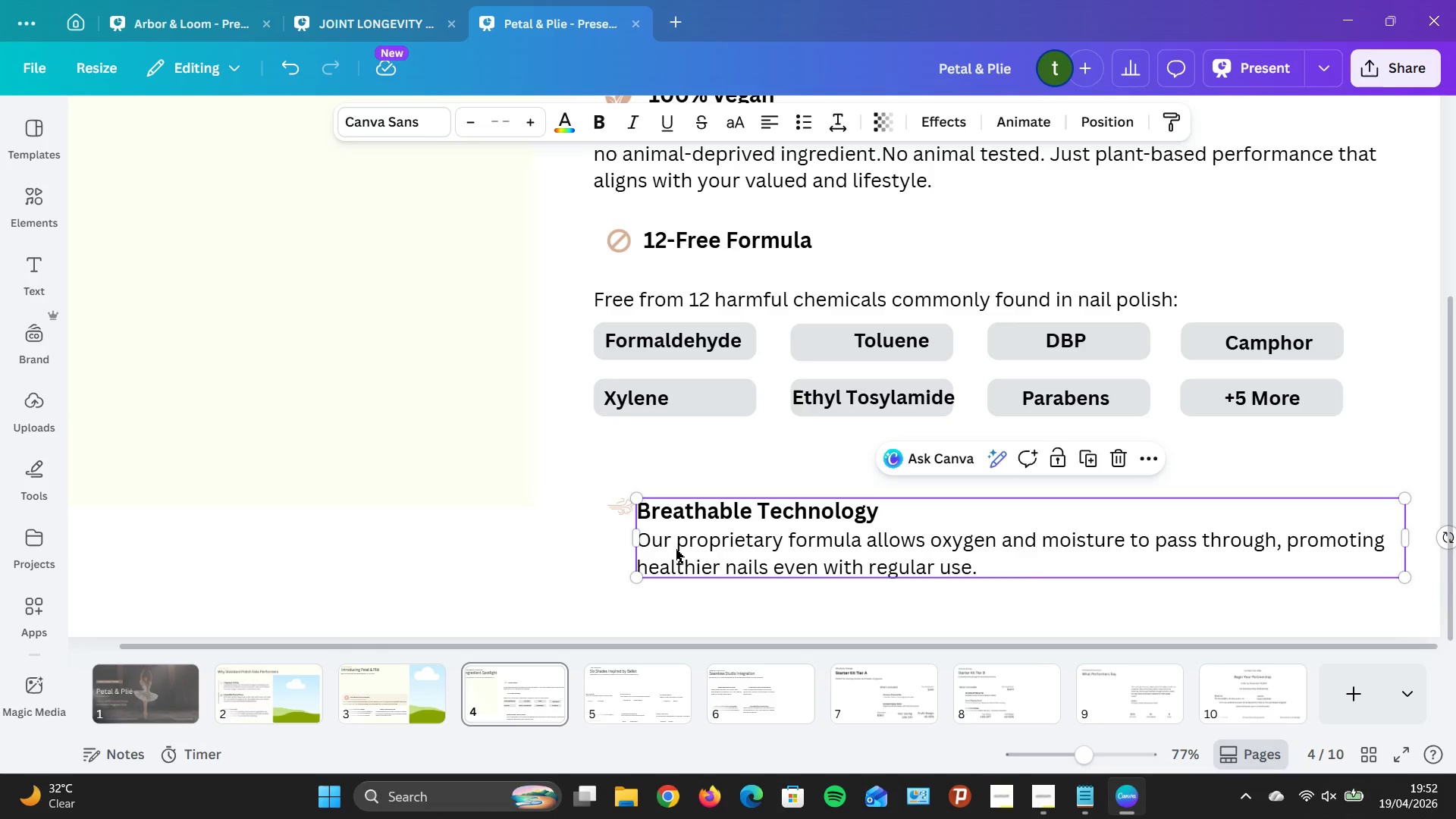 
wait(10.24)
 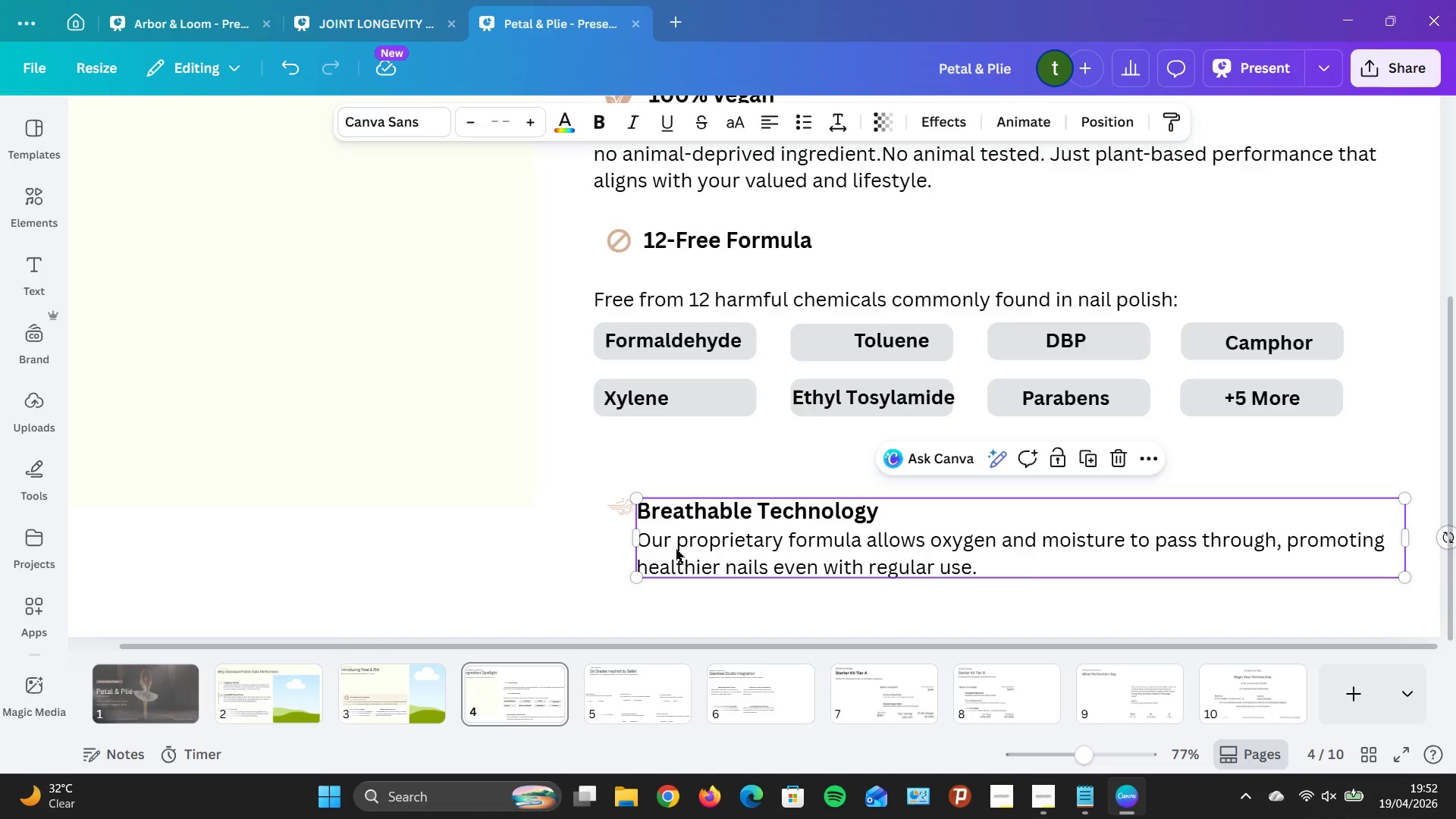 
left_click([44, 199])
 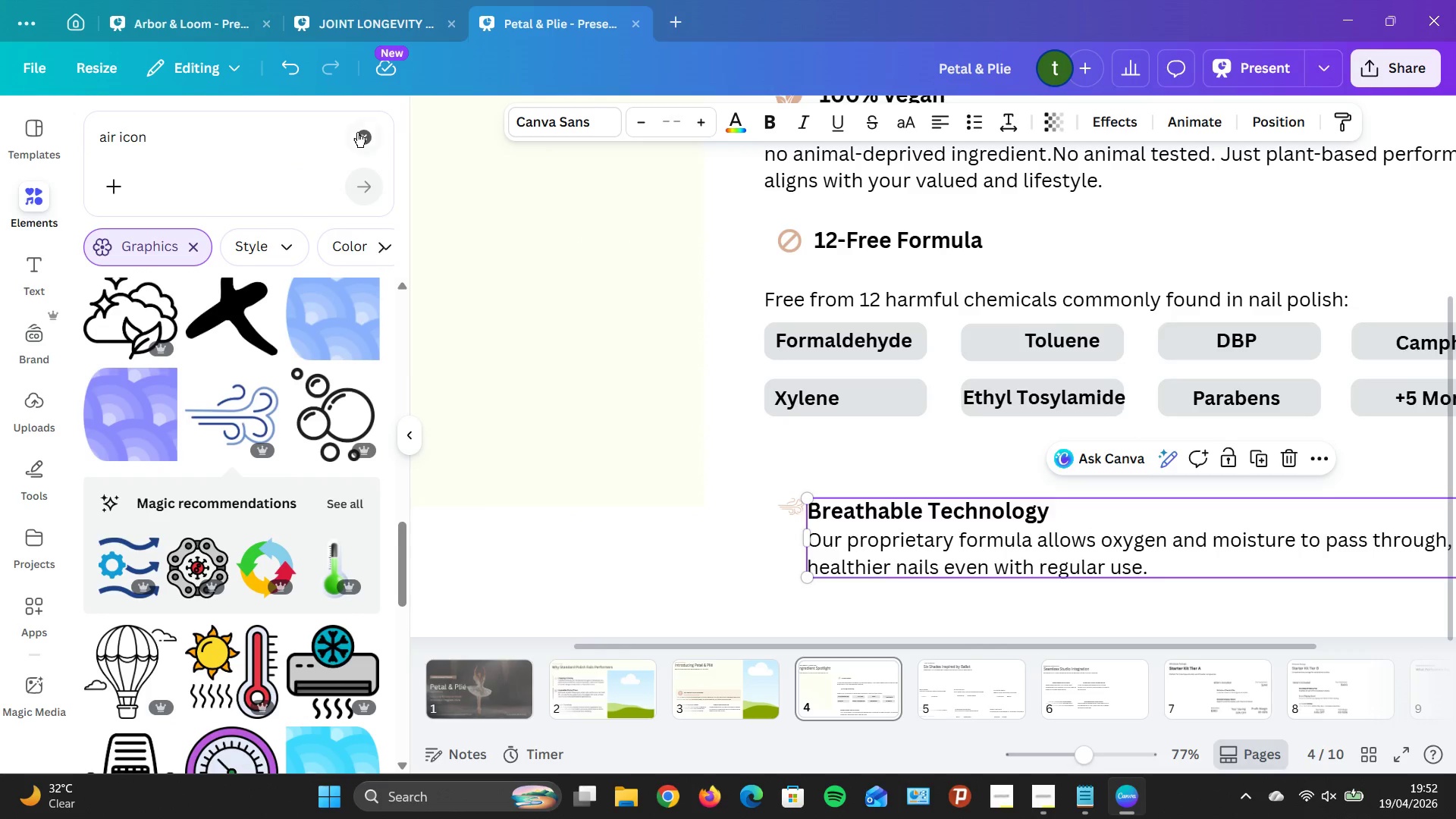 
left_click([358, 132])
 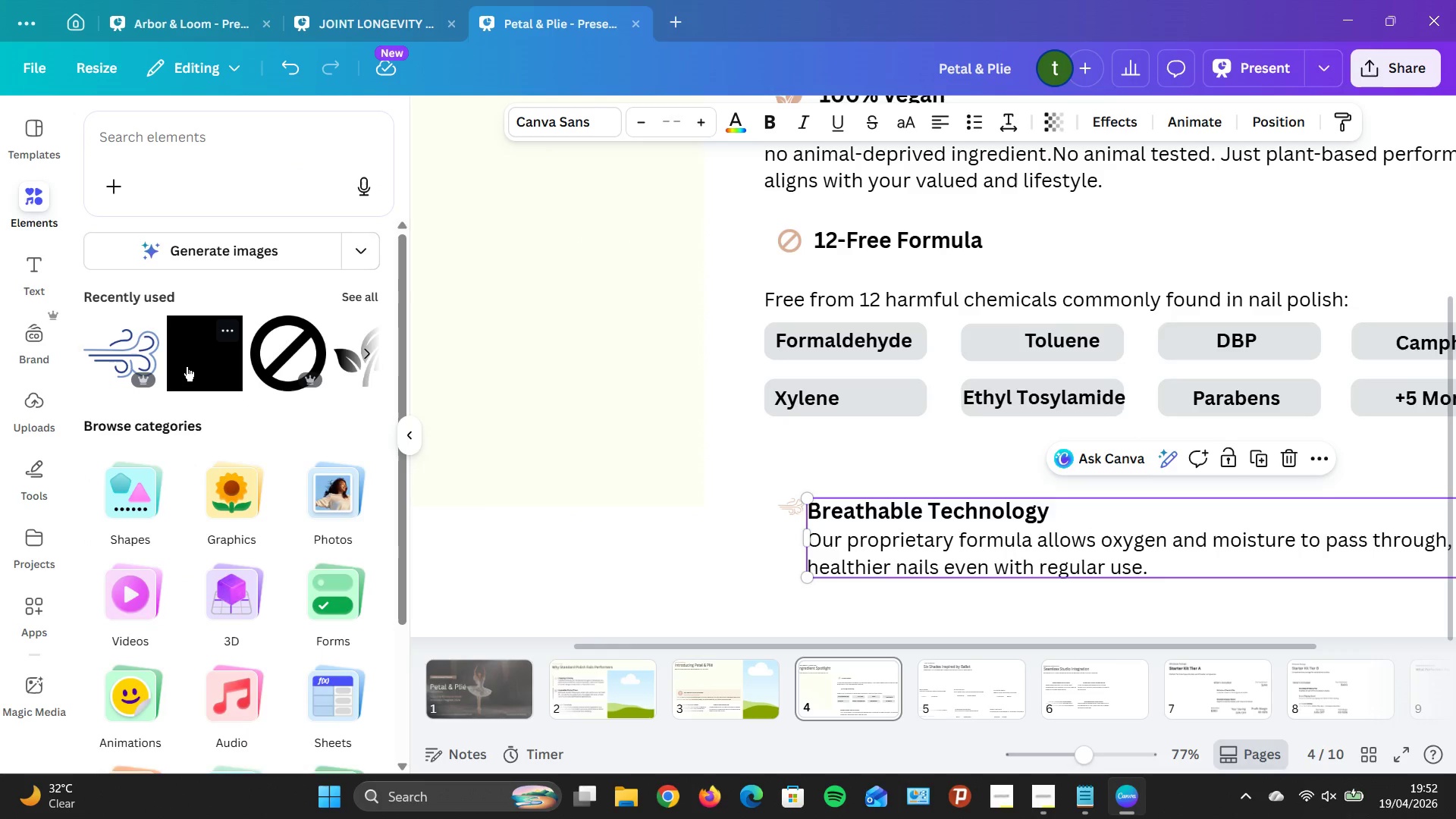 
left_click([187, 366])
 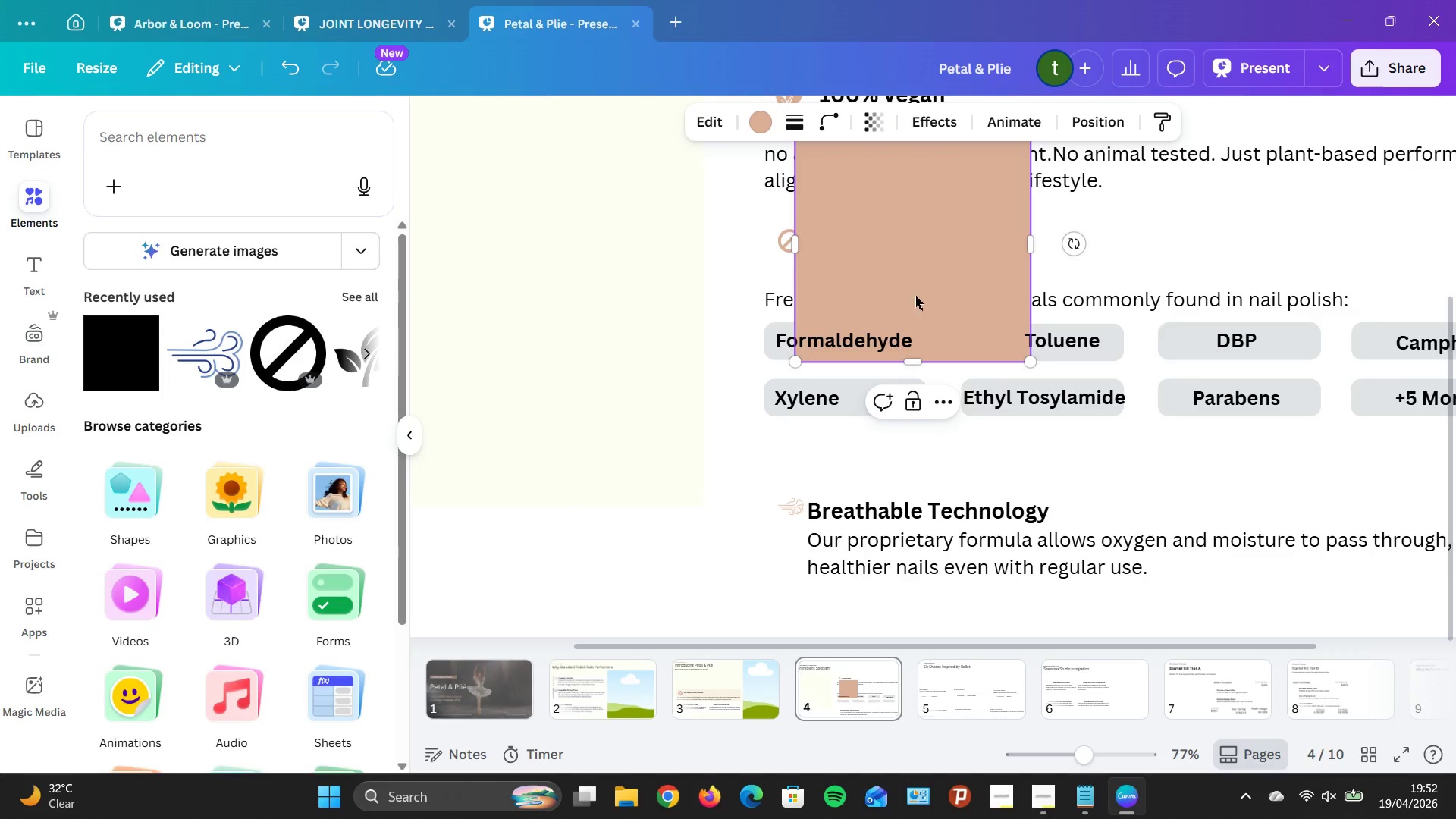 
left_click_drag(start_coordinate=[938, 293], to_coordinate=[800, 579])
 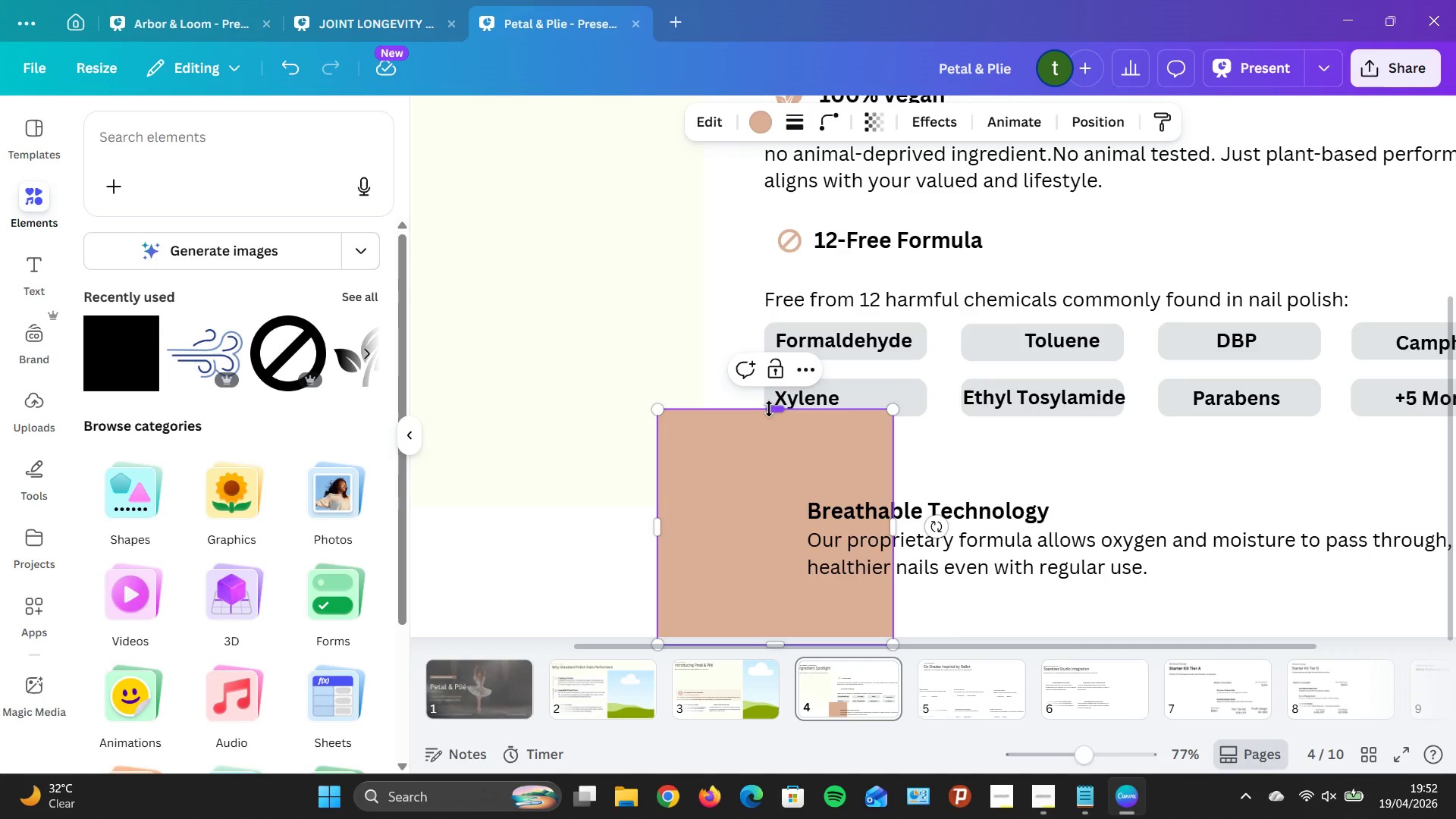 
left_click_drag(start_coordinate=[769, 409], to_coordinate=[779, 490])
 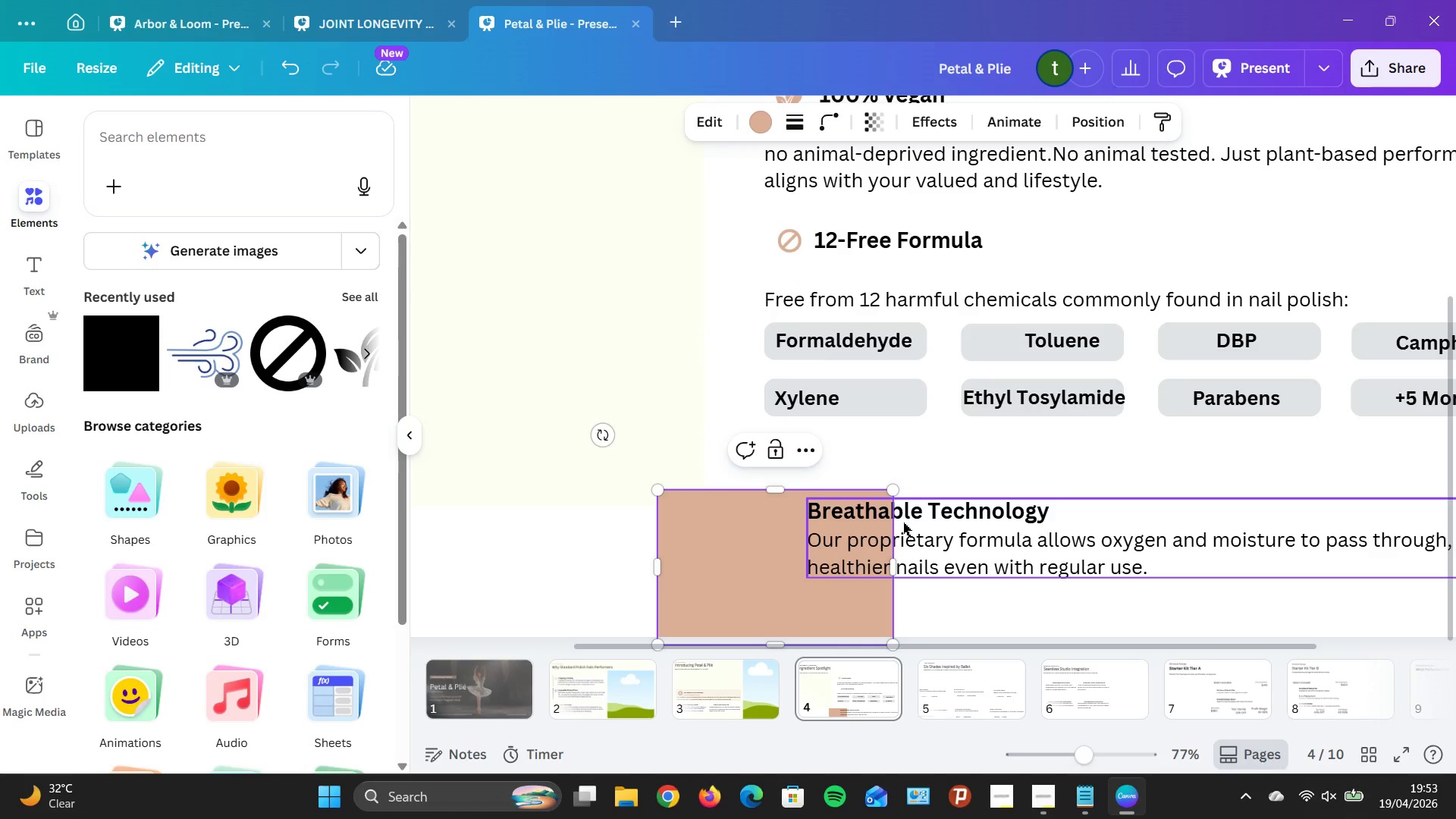 
scroll: coordinate [904, 524], scroll_direction: down, amount: 3.0
 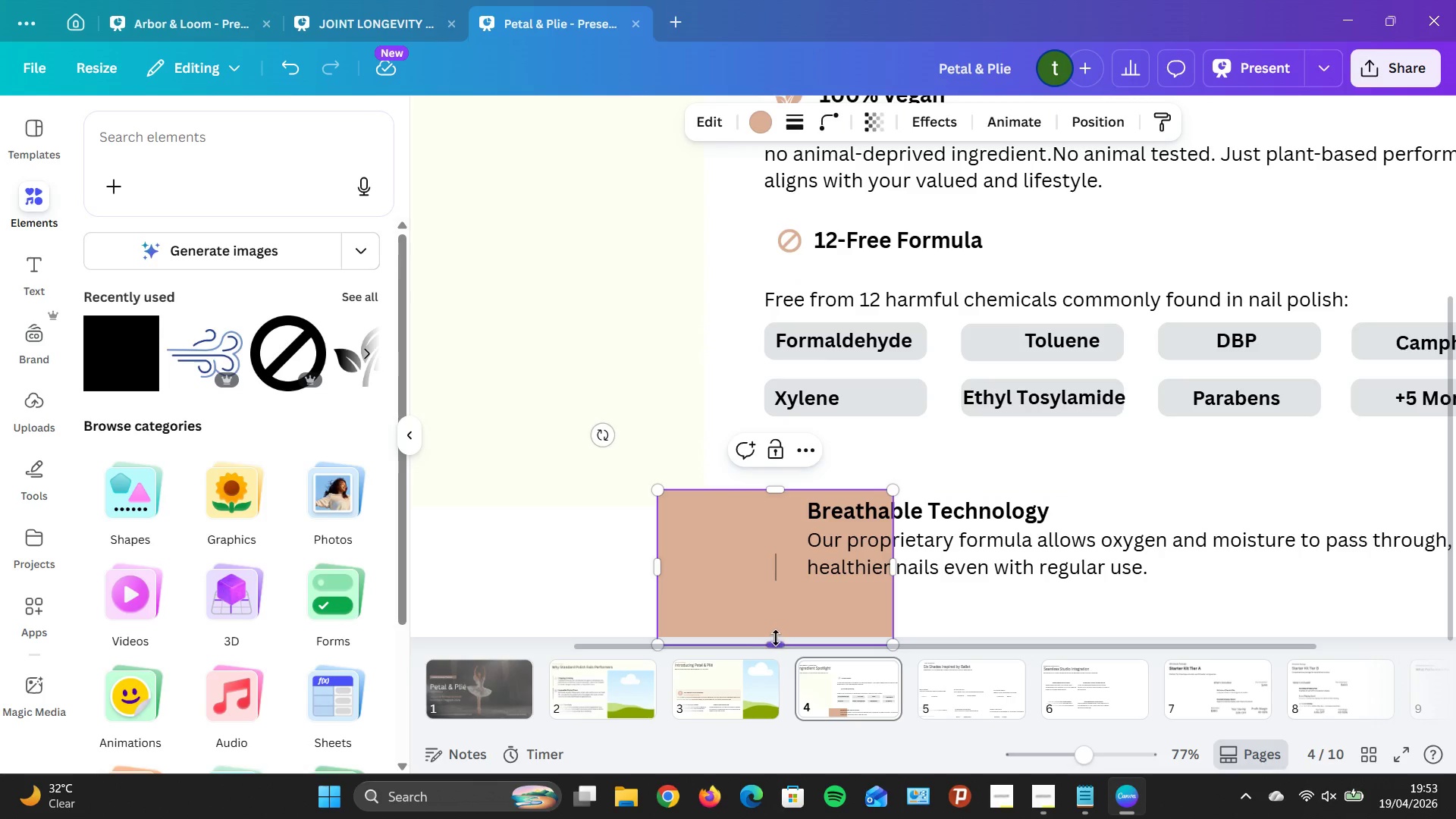 
left_click_drag(start_coordinate=[775, 638], to_coordinate=[787, 577])
 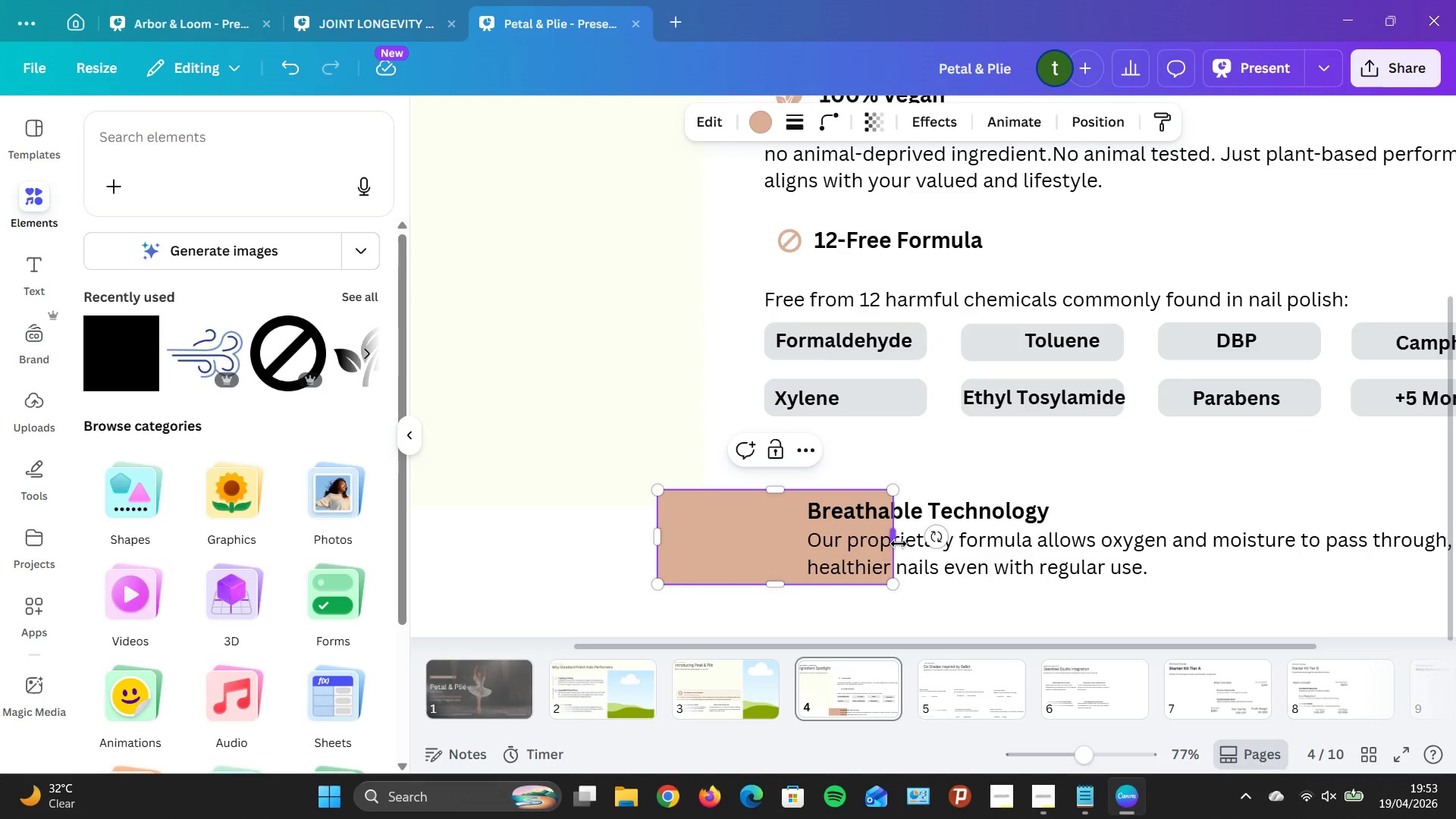 
left_click_drag(start_coordinate=[899, 543], to_coordinate=[1290, 576])
 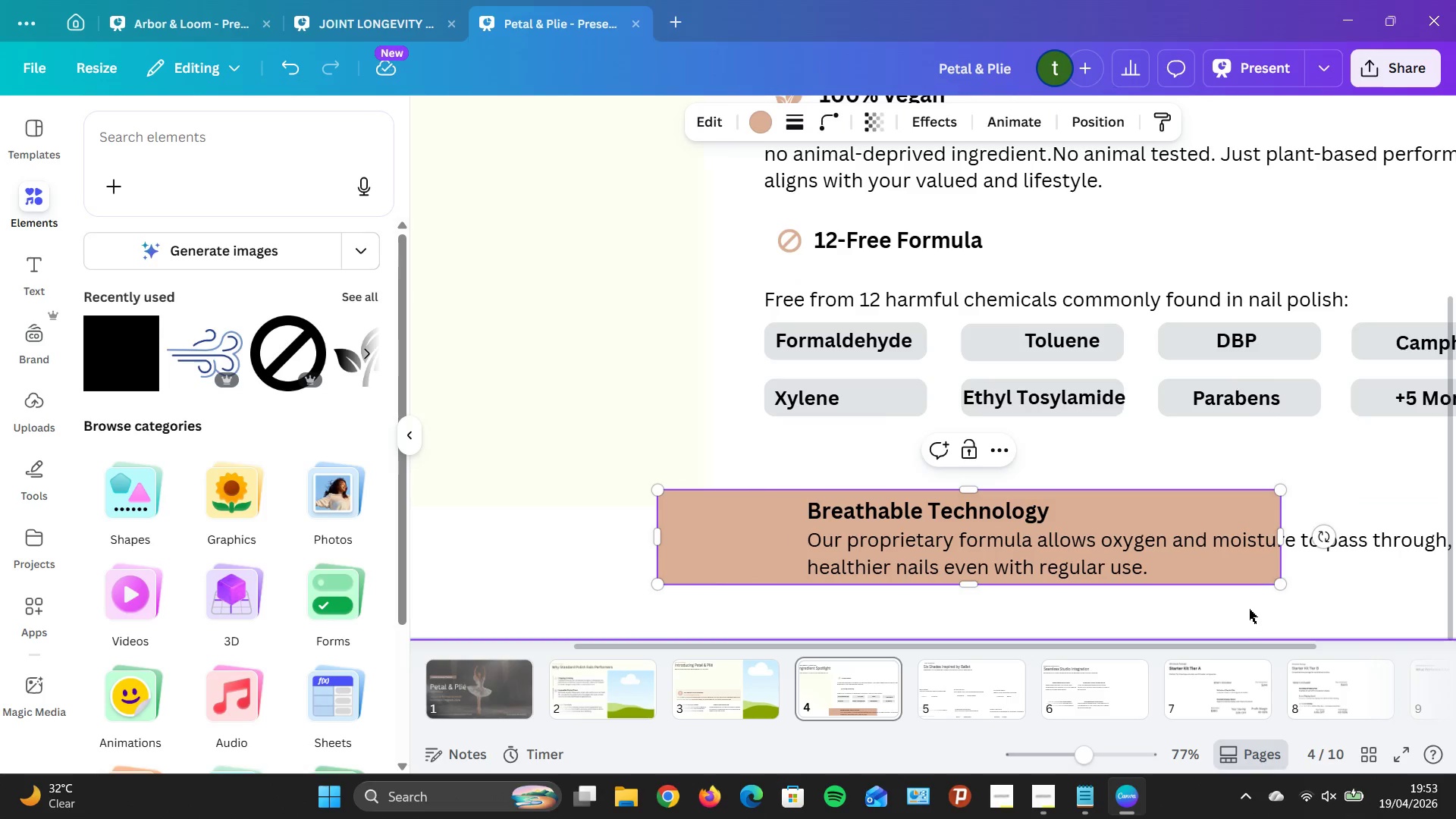 
left_click_drag(start_coordinate=[1249, 608], to_coordinate=[1053, 578])
 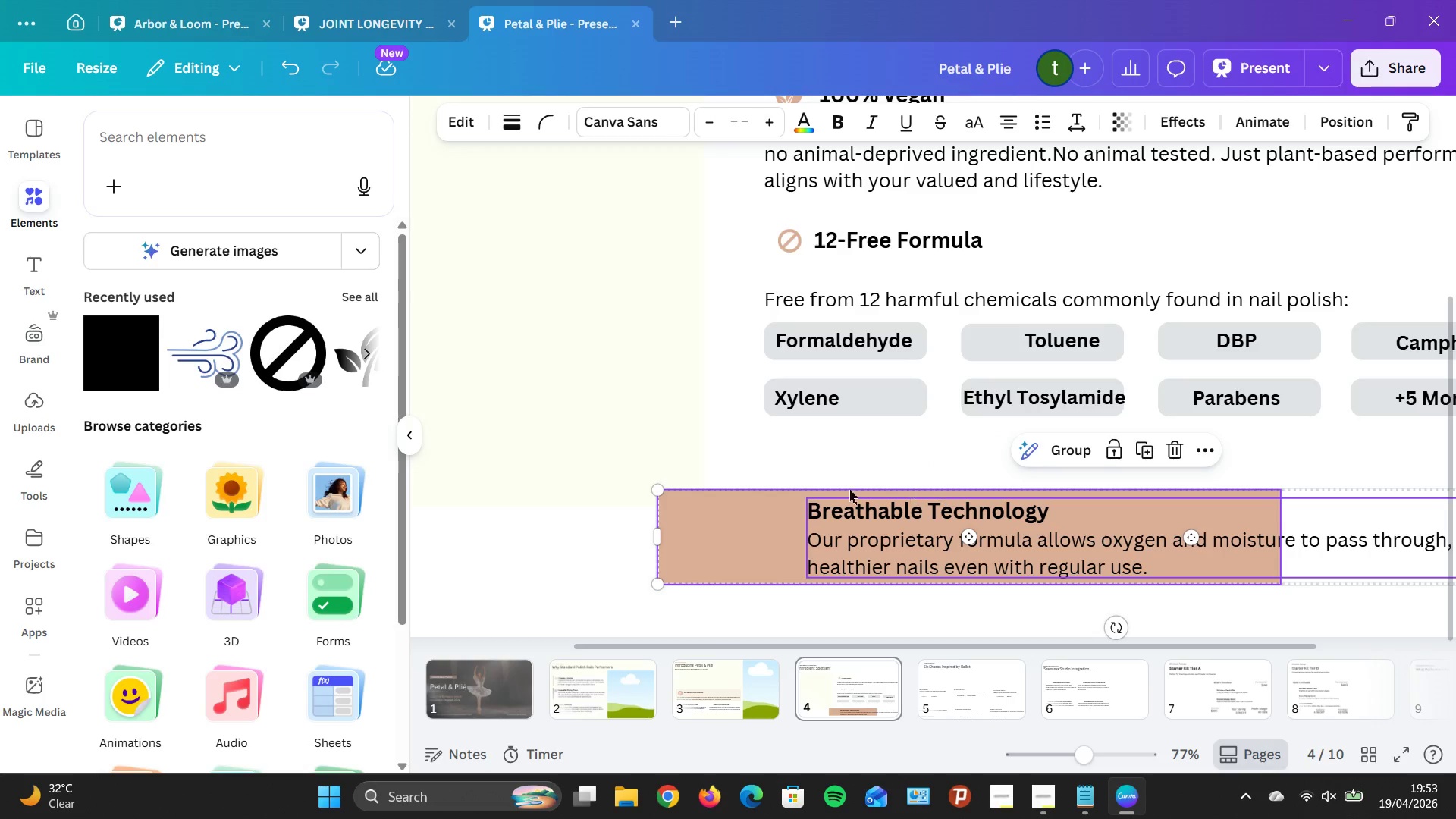 
left_click([739, 503])
 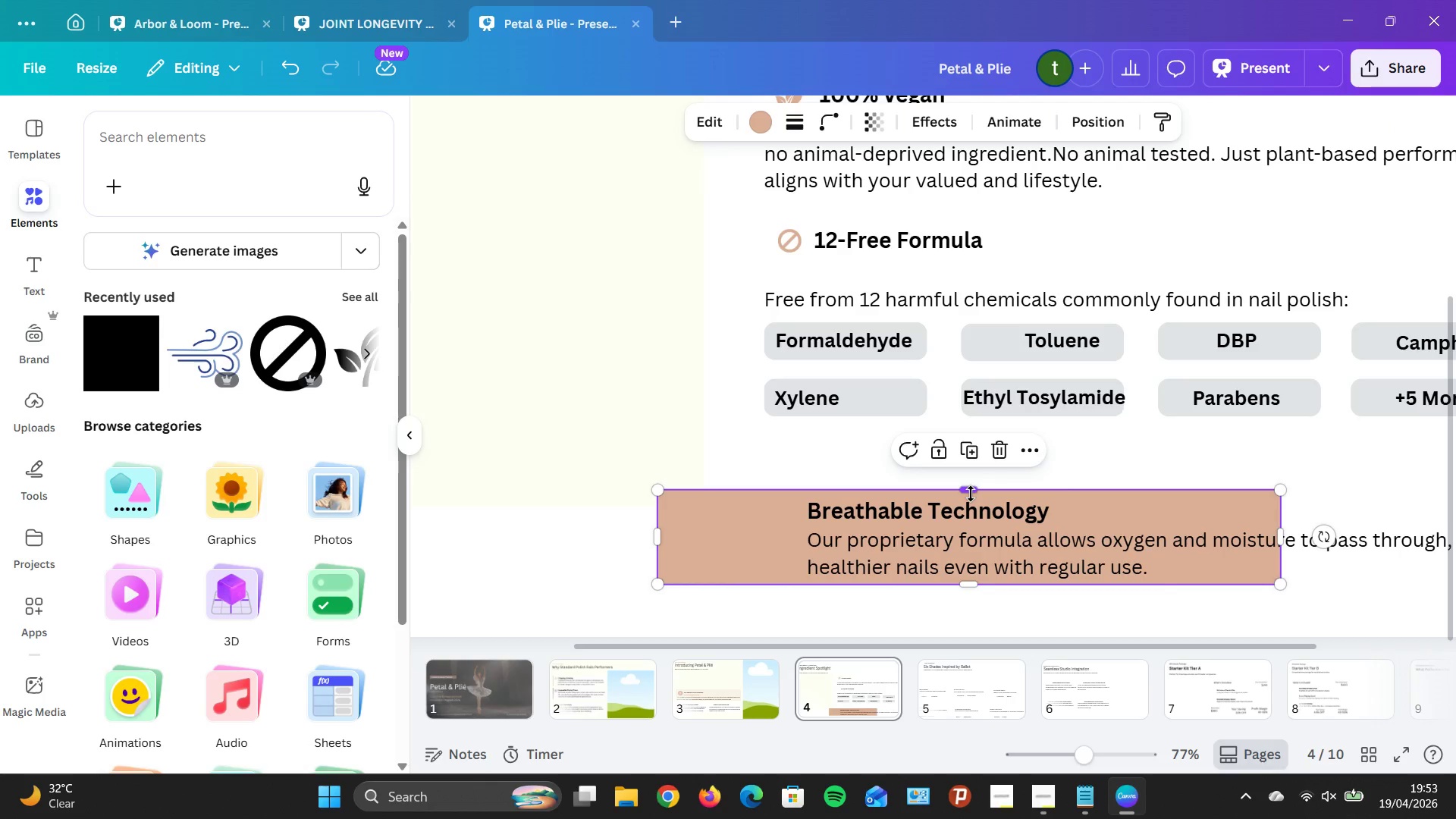 
left_click_drag(start_coordinate=[971, 494], to_coordinate=[970, 478])
 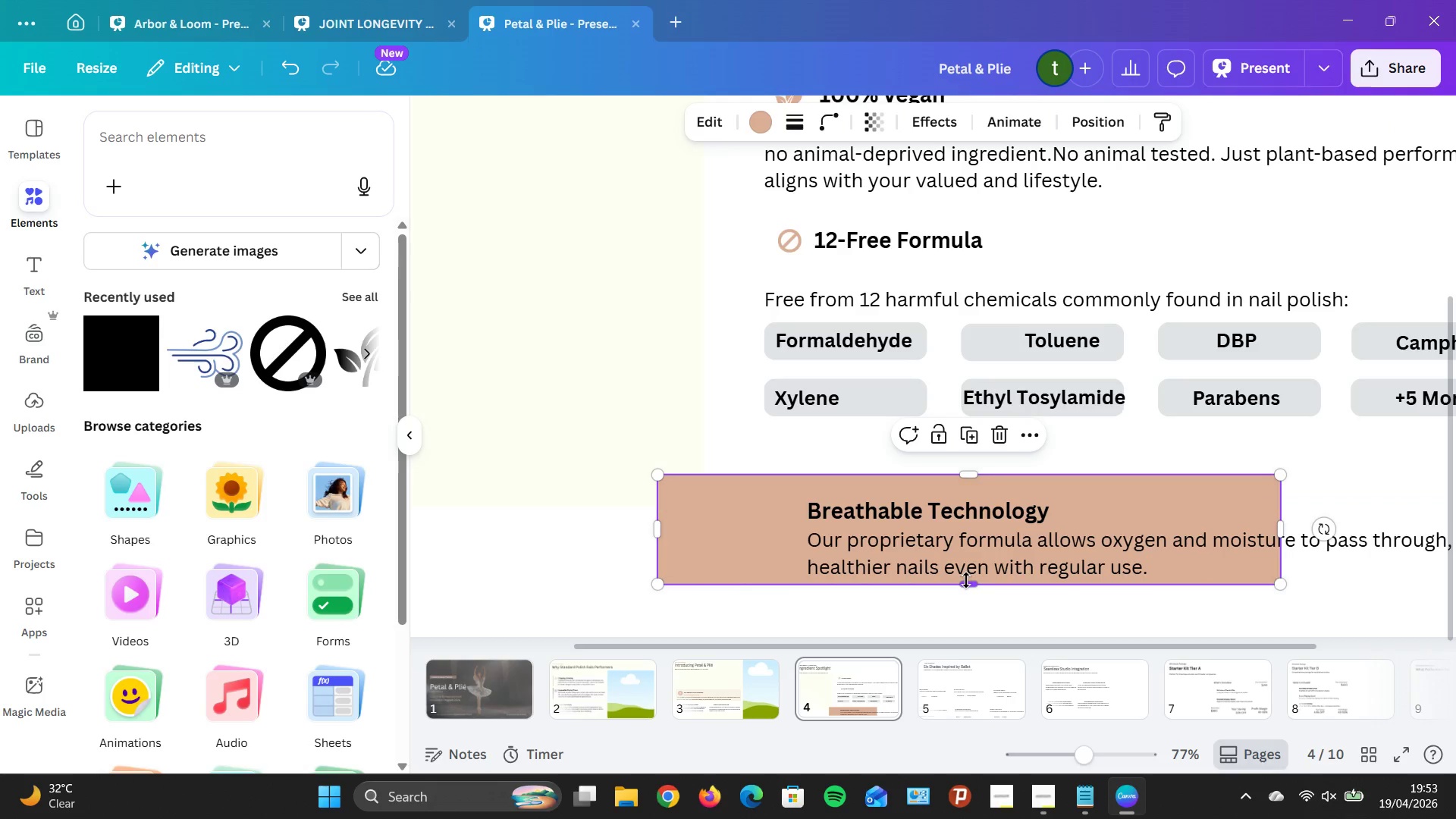 
left_click_drag(start_coordinate=[966, 580], to_coordinate=[967, 600])
 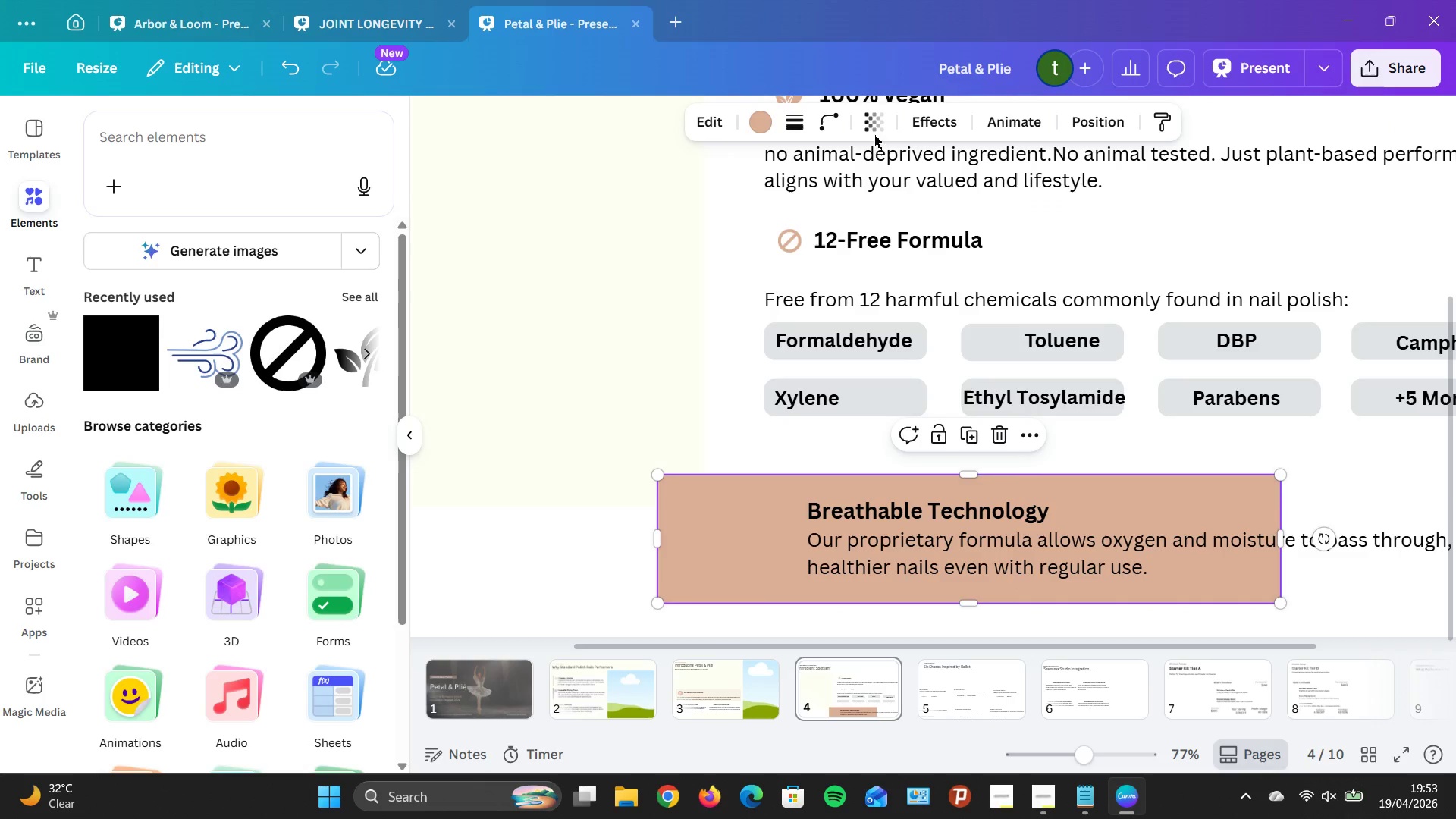 
left_click([871, 130])
 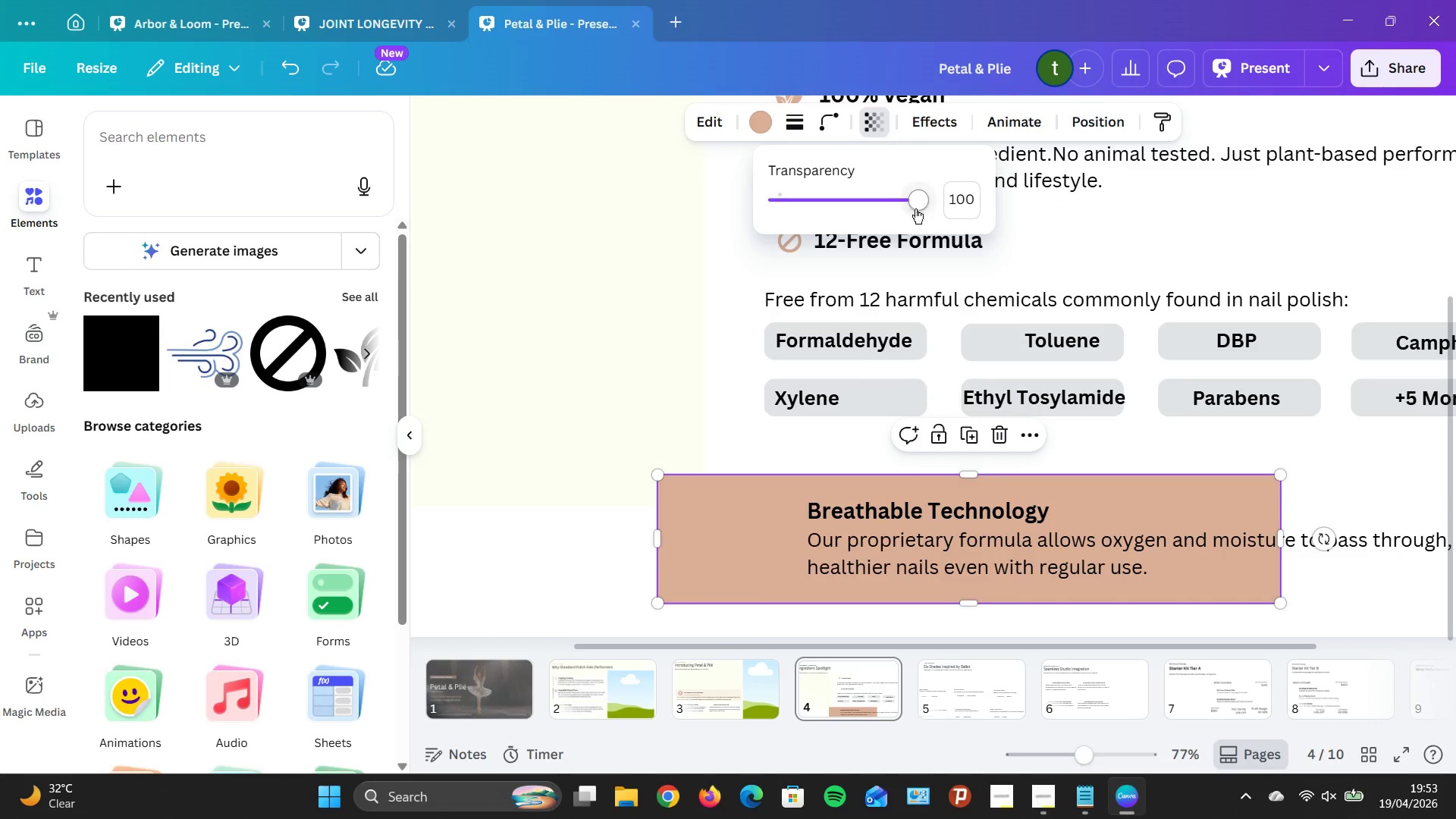 
left_click_drag(start_coordinate=[915, 209], to_coordinate=[811, 209])
 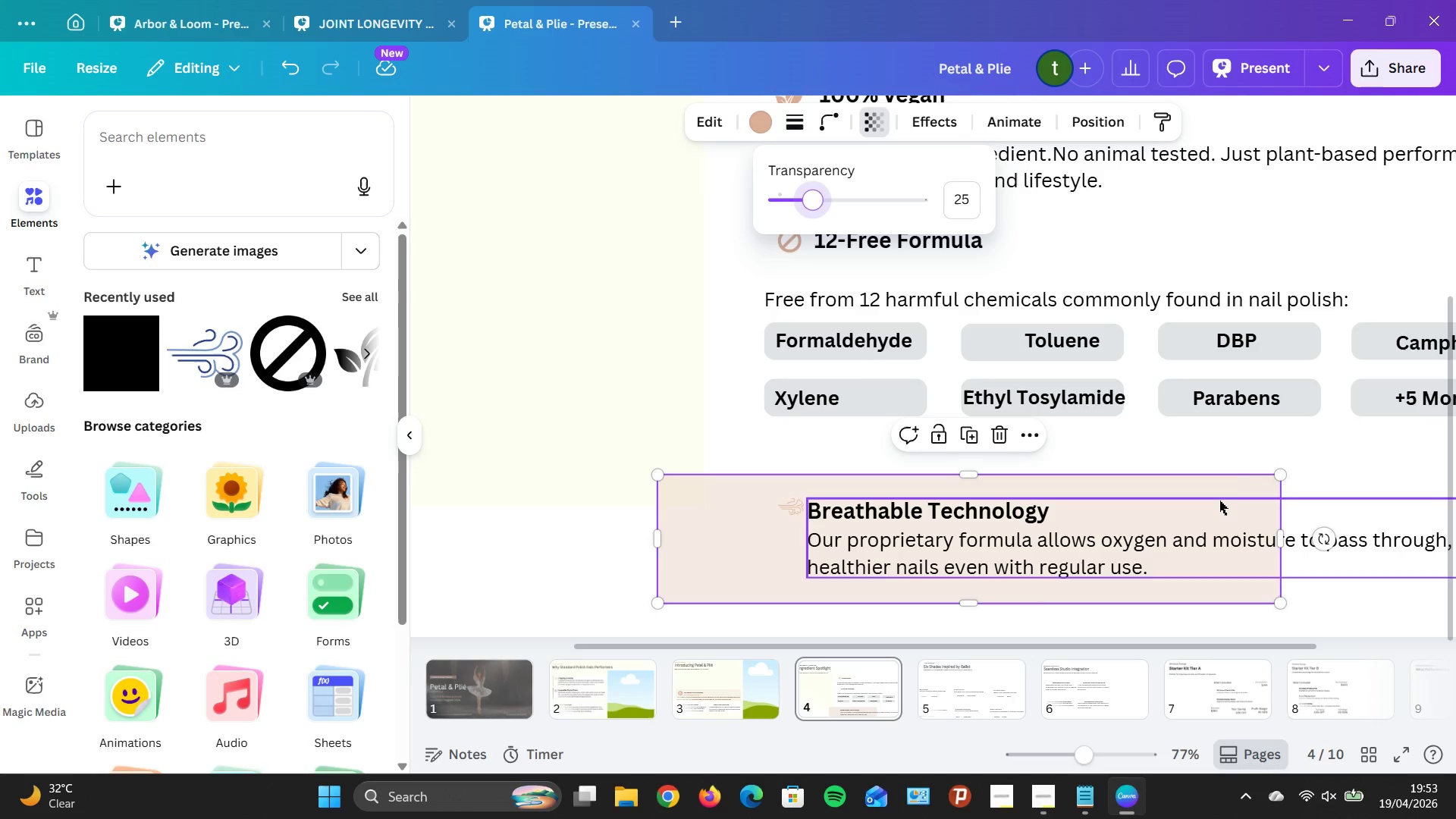 
left_click([1245, 475])
 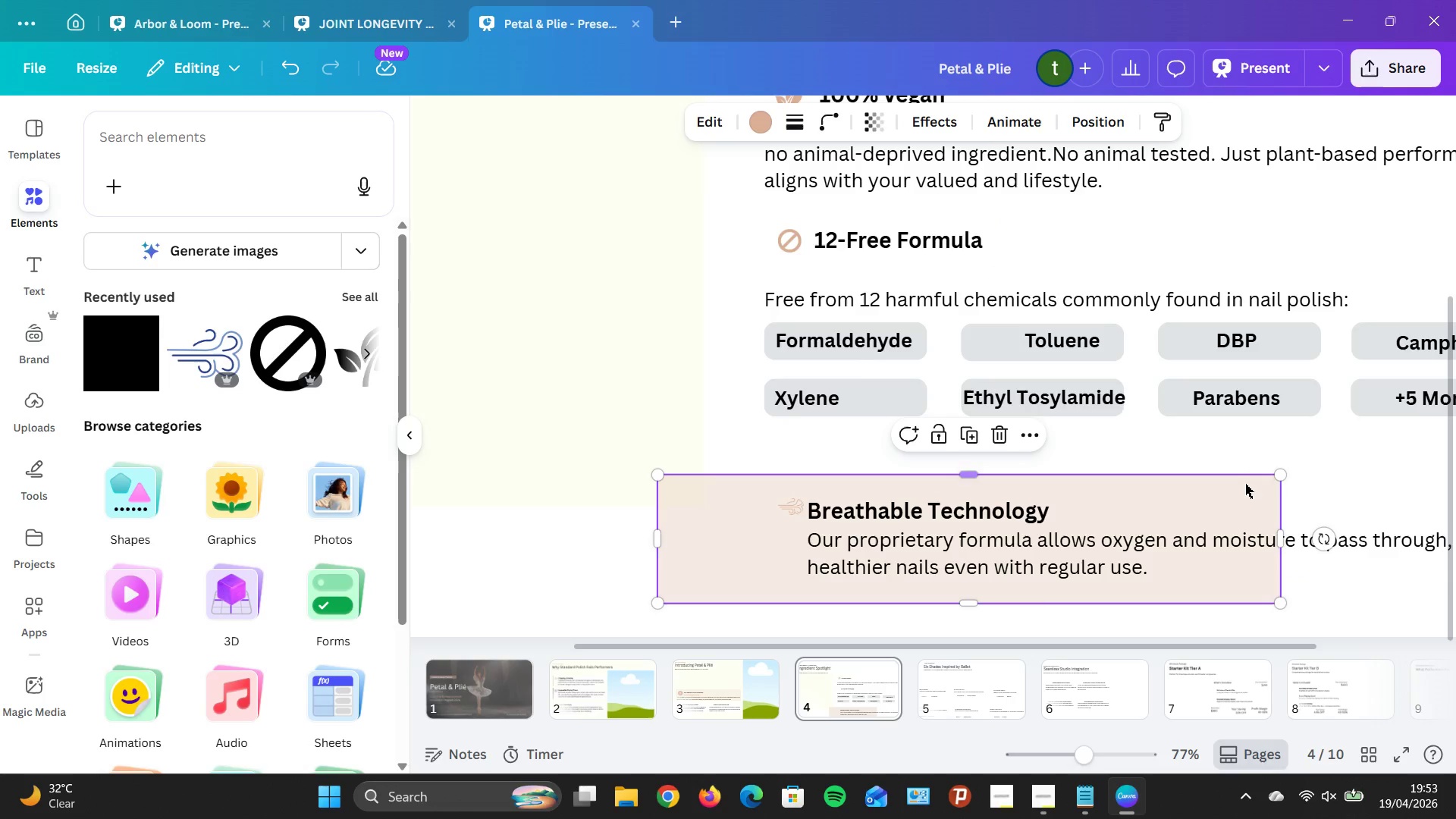 
left_click([1245, 484])
 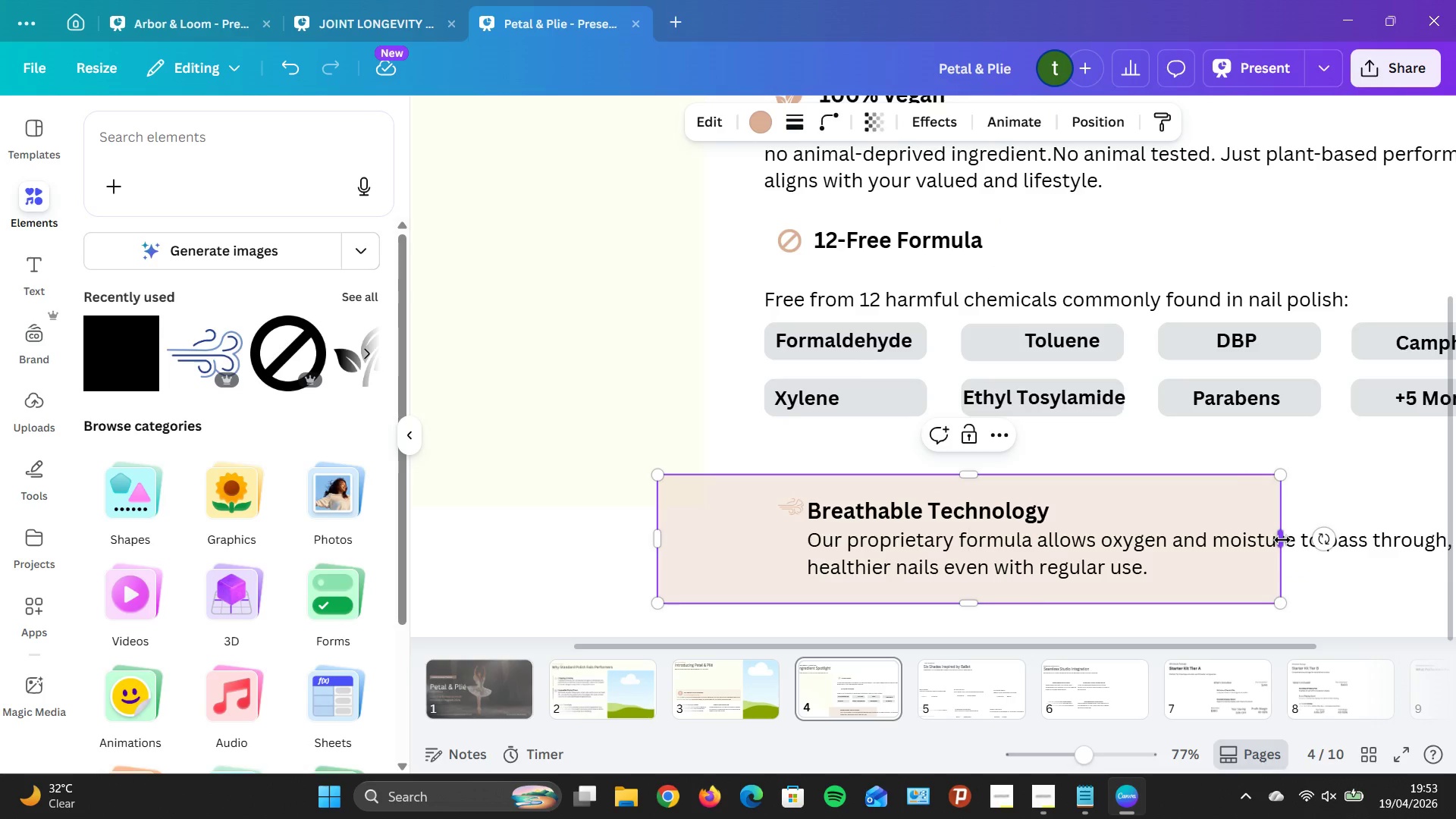 
left_click_drag(start_coordinate=[1282, 540], to_coordinate=[1424, 537])
 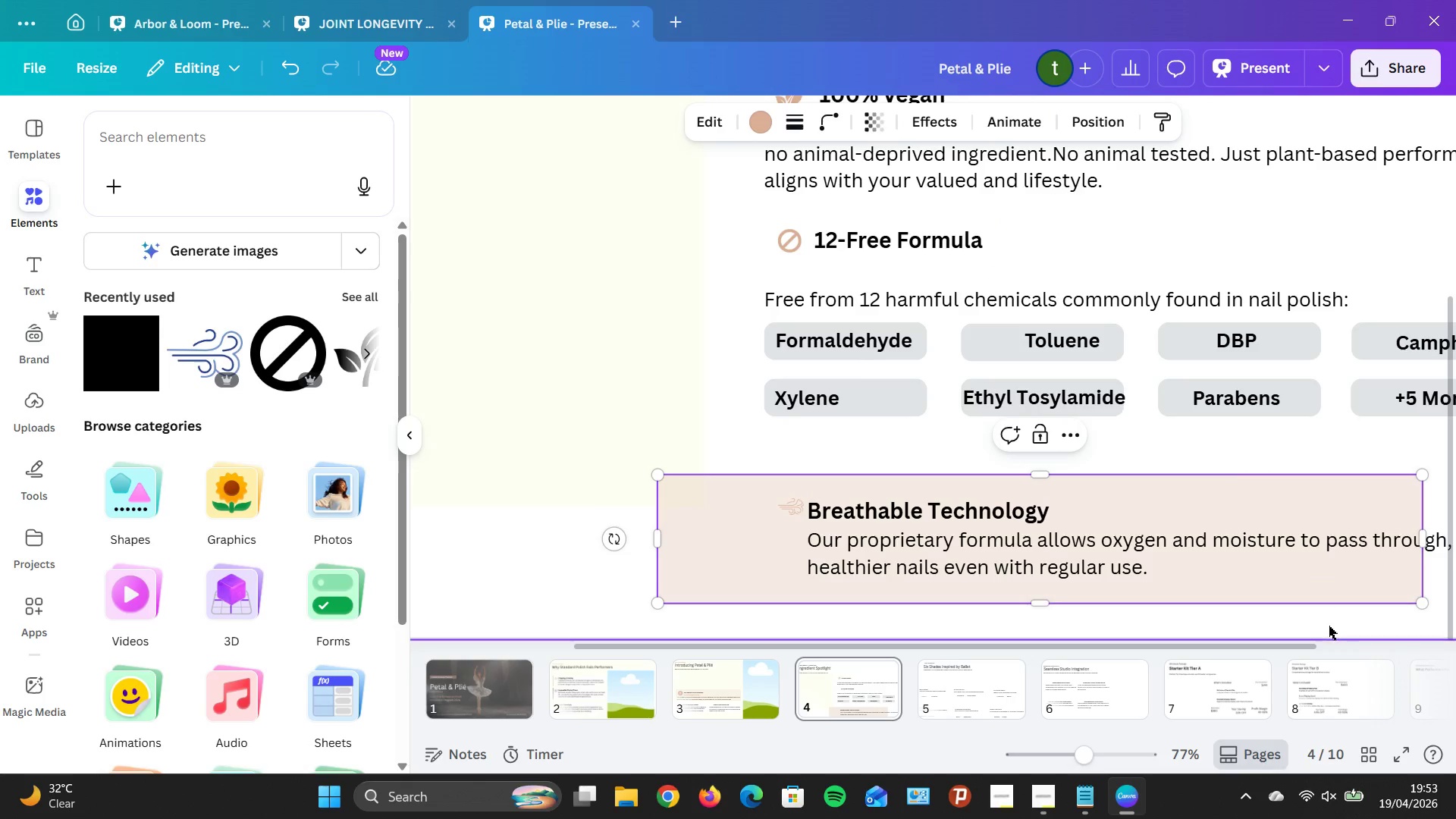 
left_click_drag(start_coordinate=[1329, 626], to_coordinate=[1246, 625])
 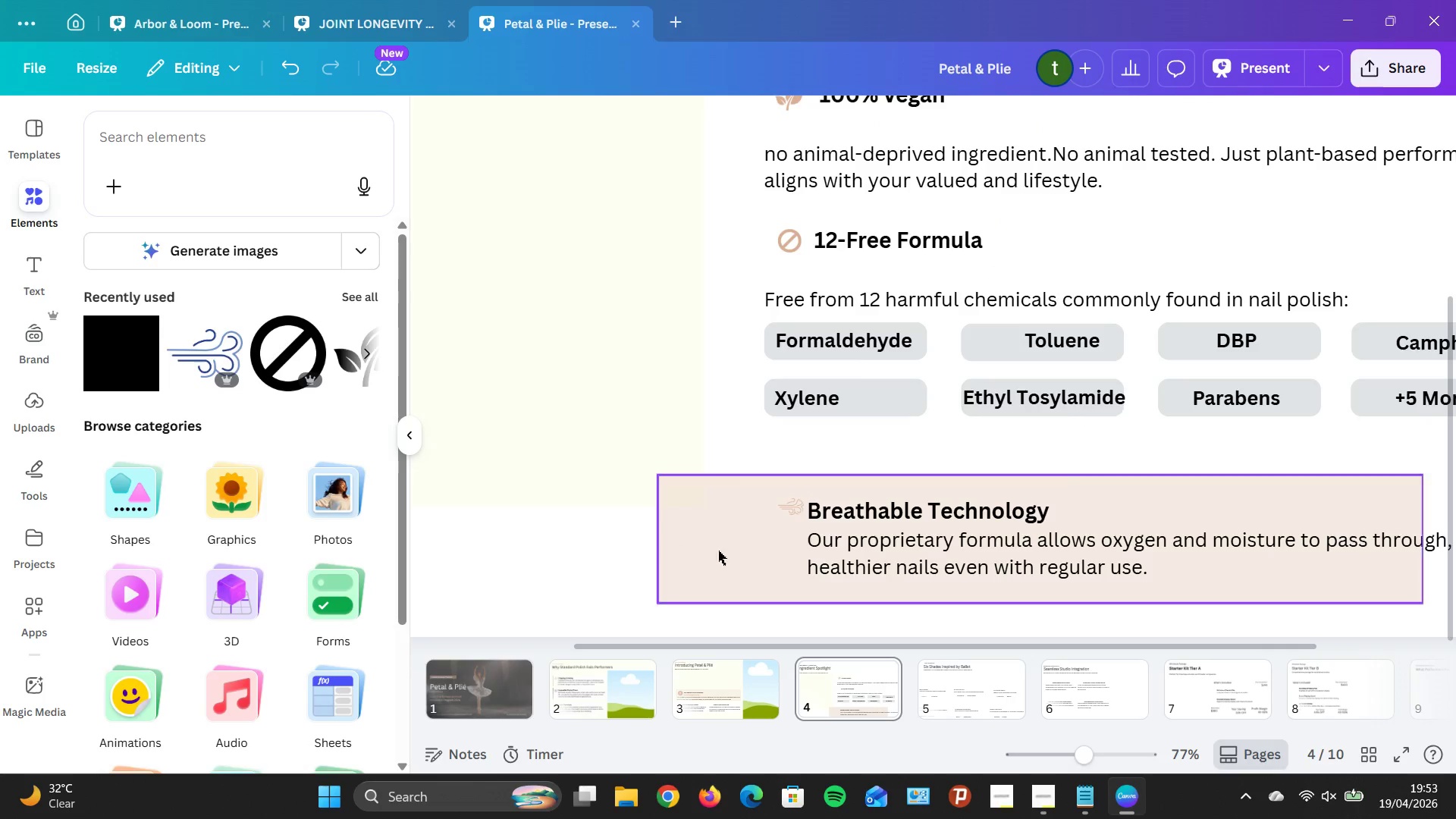 
left_click_drag(start_coordinate=[724, 555], to_coordinate=[783, 560])
 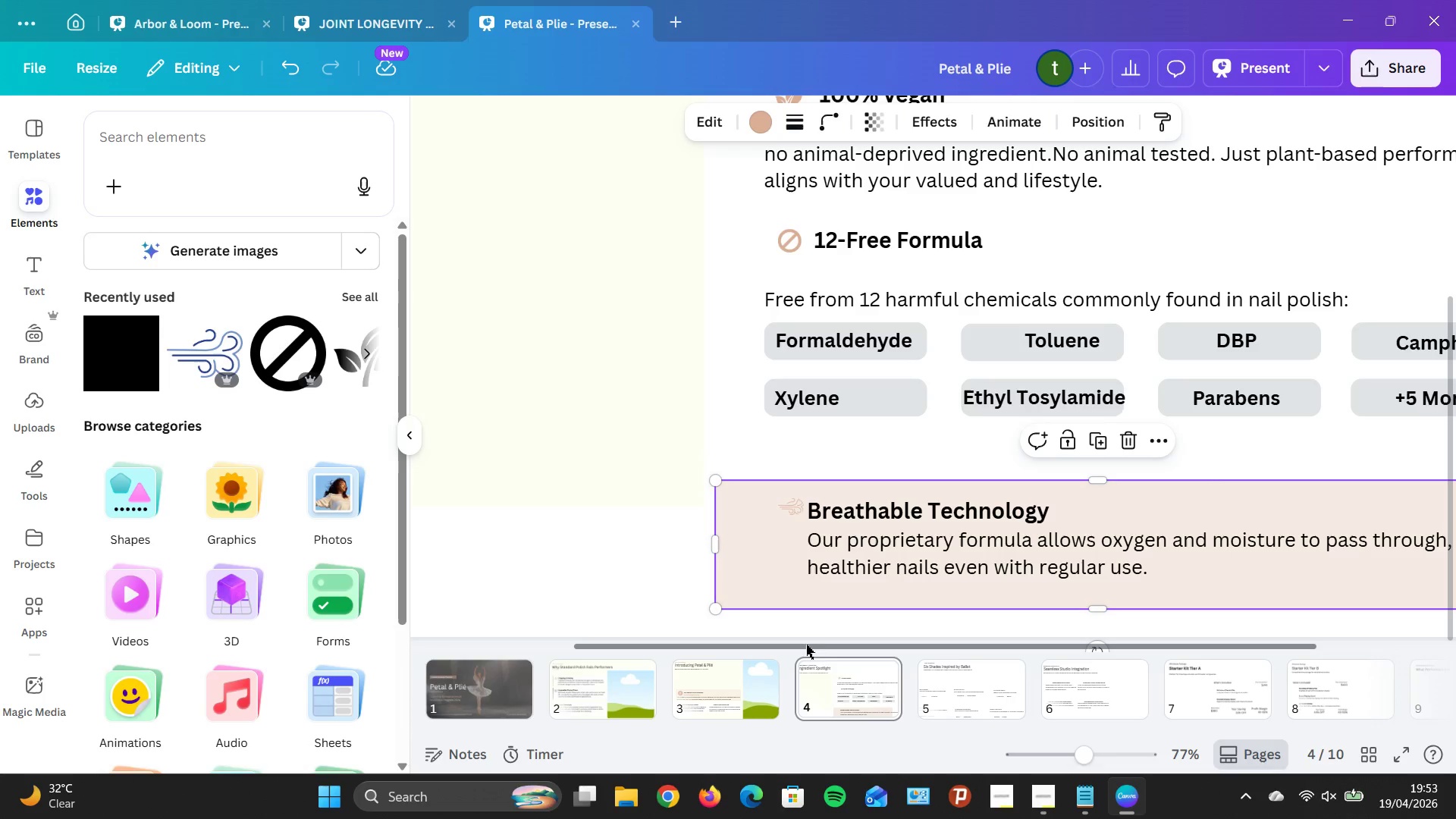 
left_click_drag(start_coordinate=[806, 645], to_coordinate=[983, 657])
 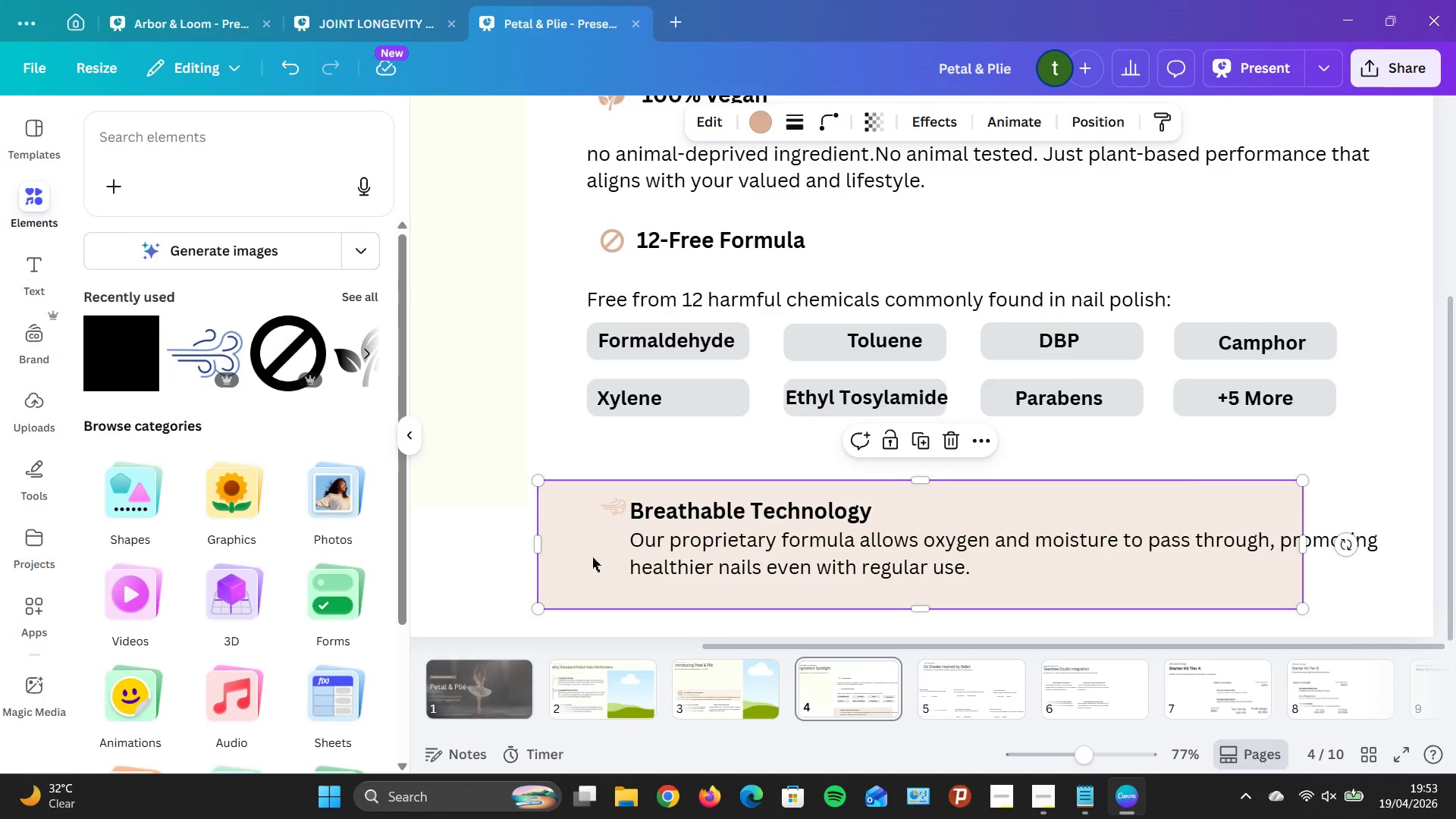 
left_click_drag(start_coordinate=[592, 557], to_coordinate=[639, 557])
 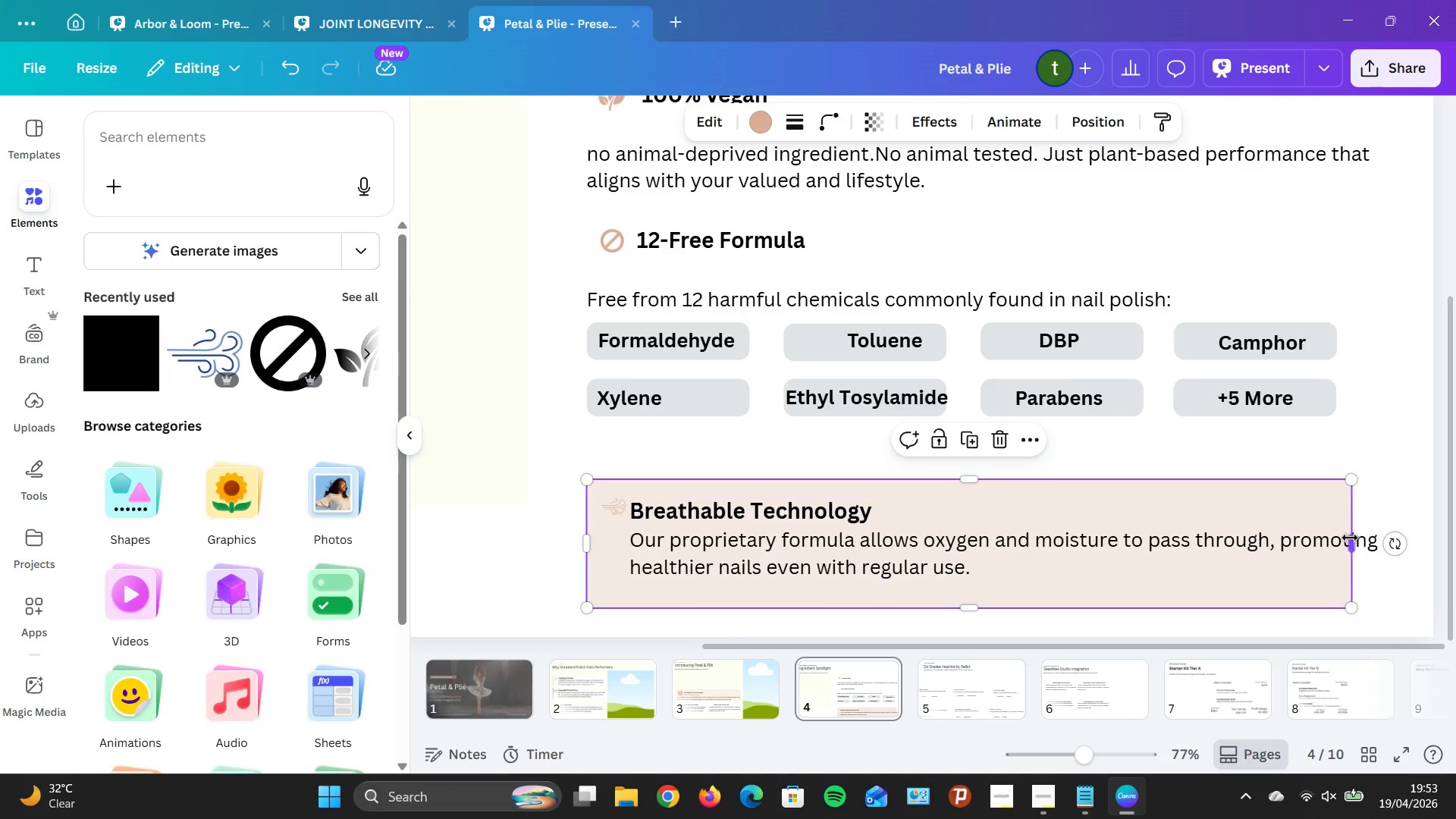 
left_click_drag(start_coordinate=[1349, 537], to_coordinate=[1397, 526])
 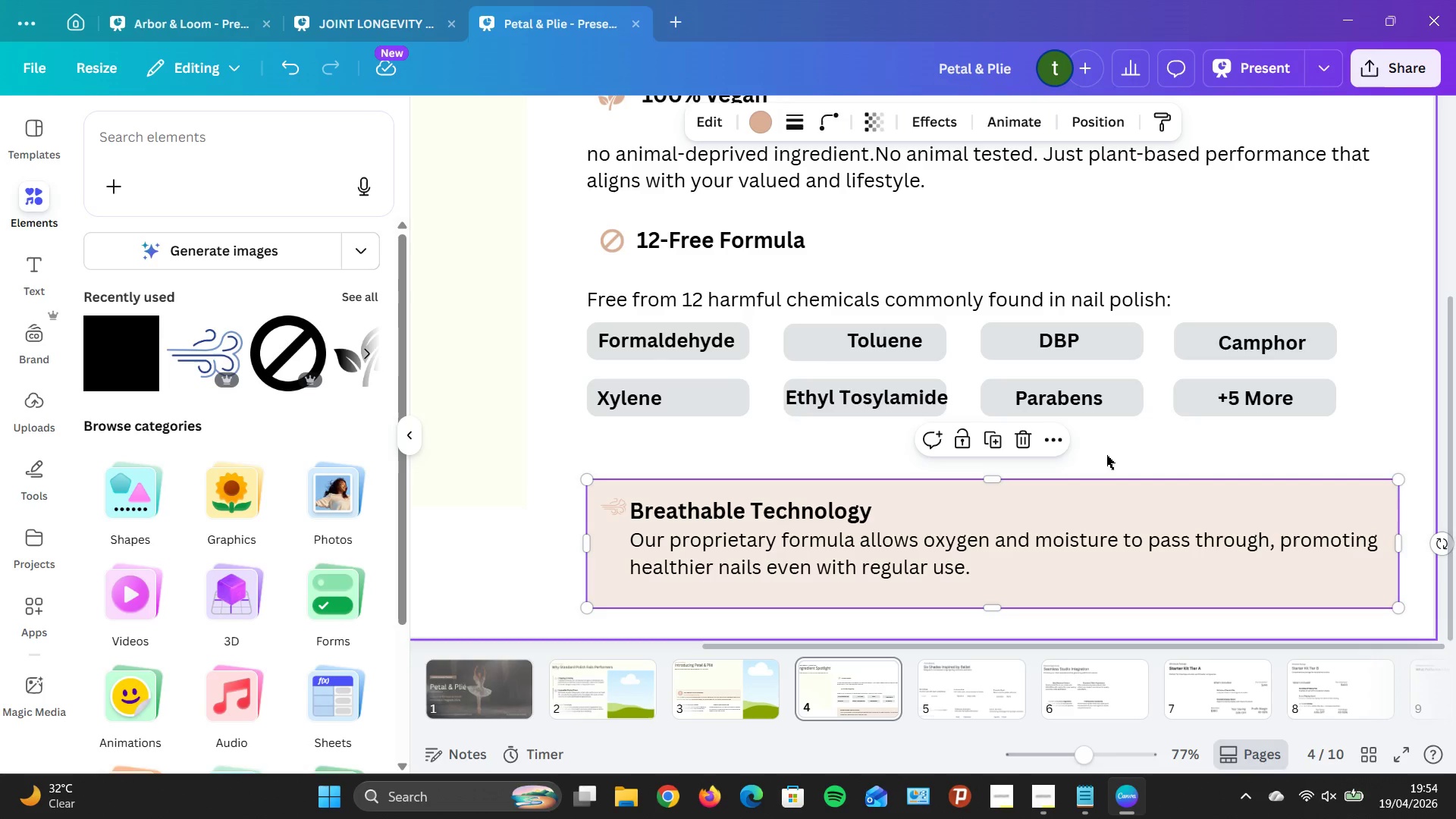 
wait(41.16)
 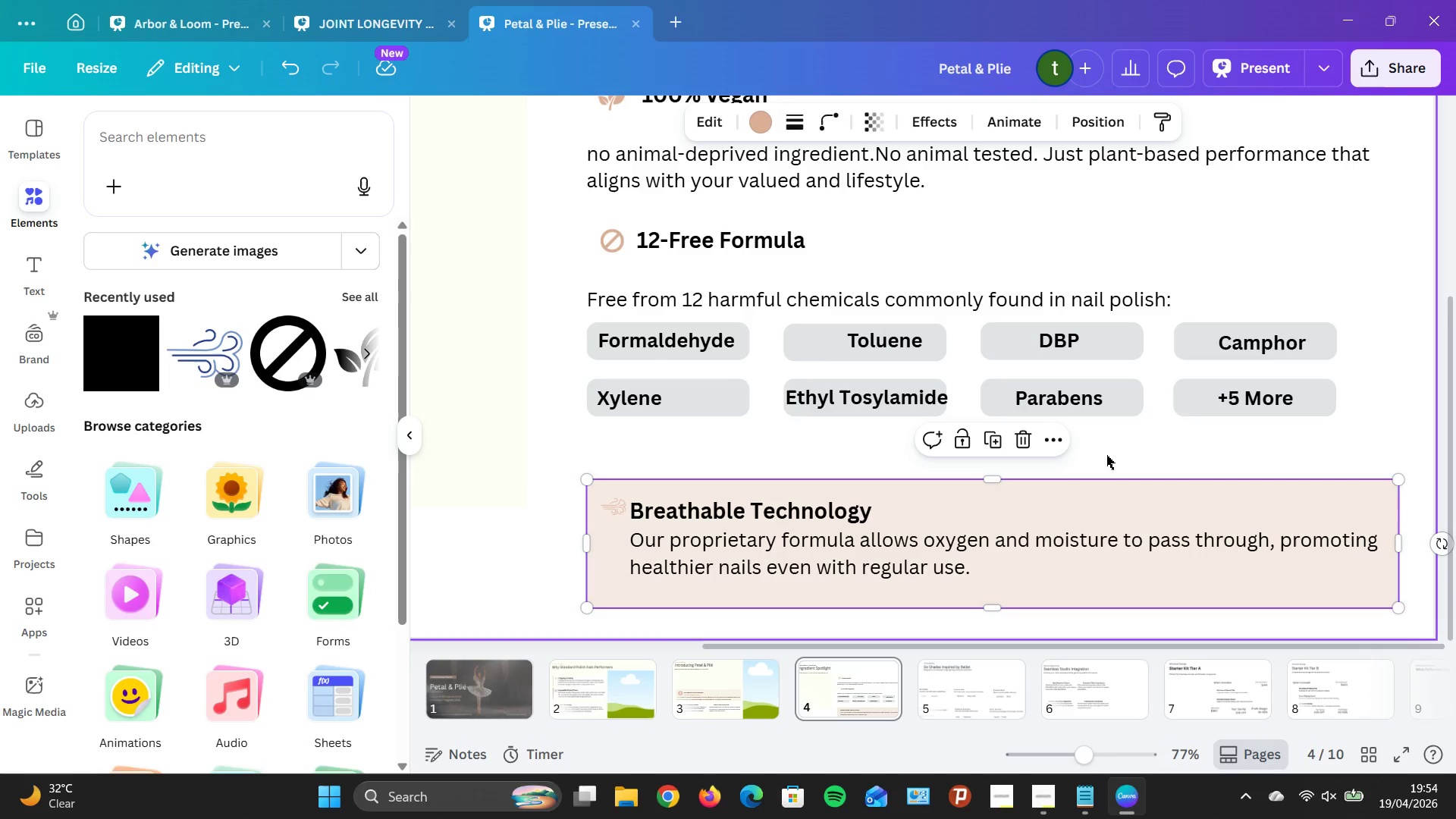 
double_click([603, 504])
 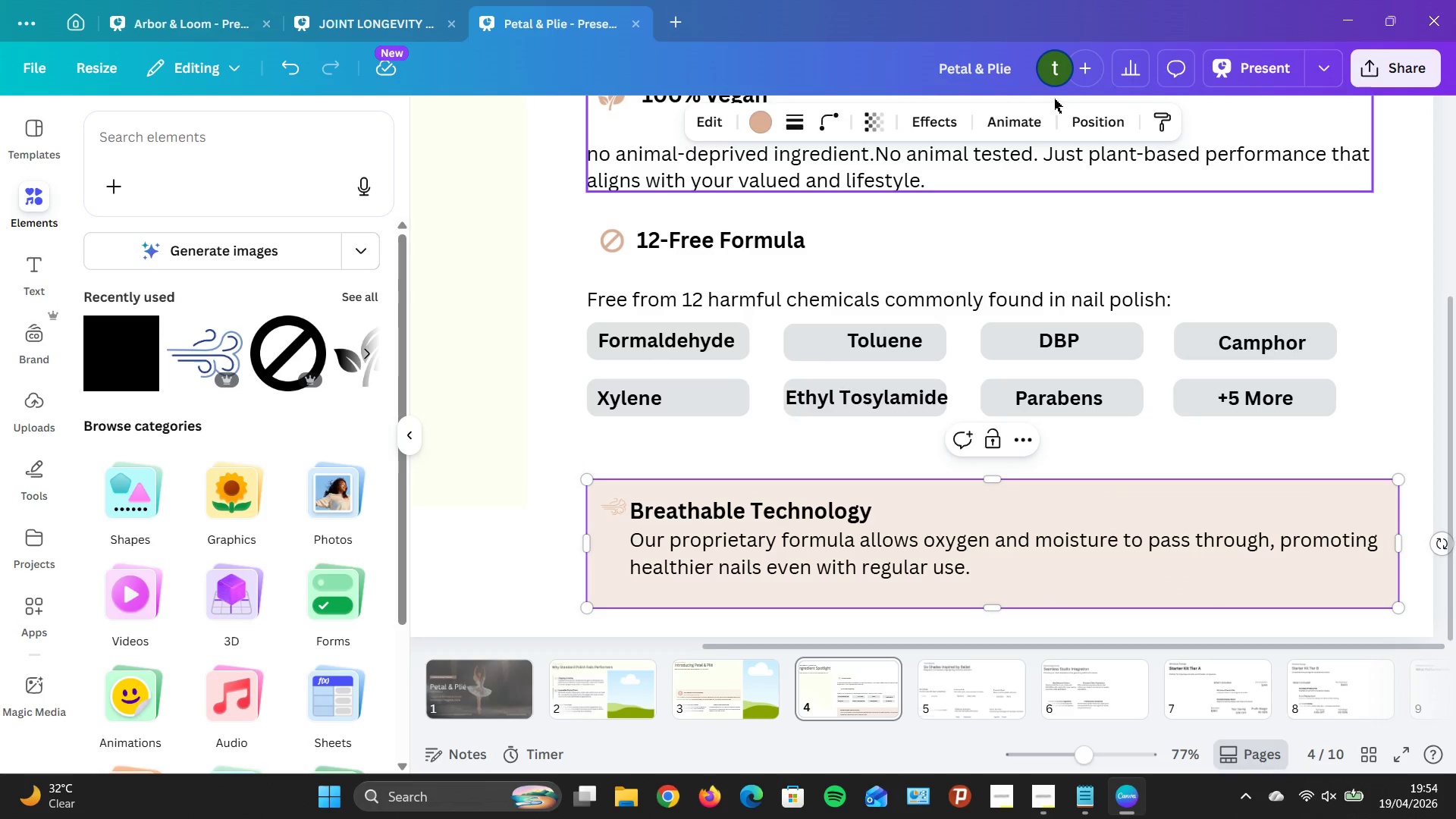 
left_click([1096, 115])
 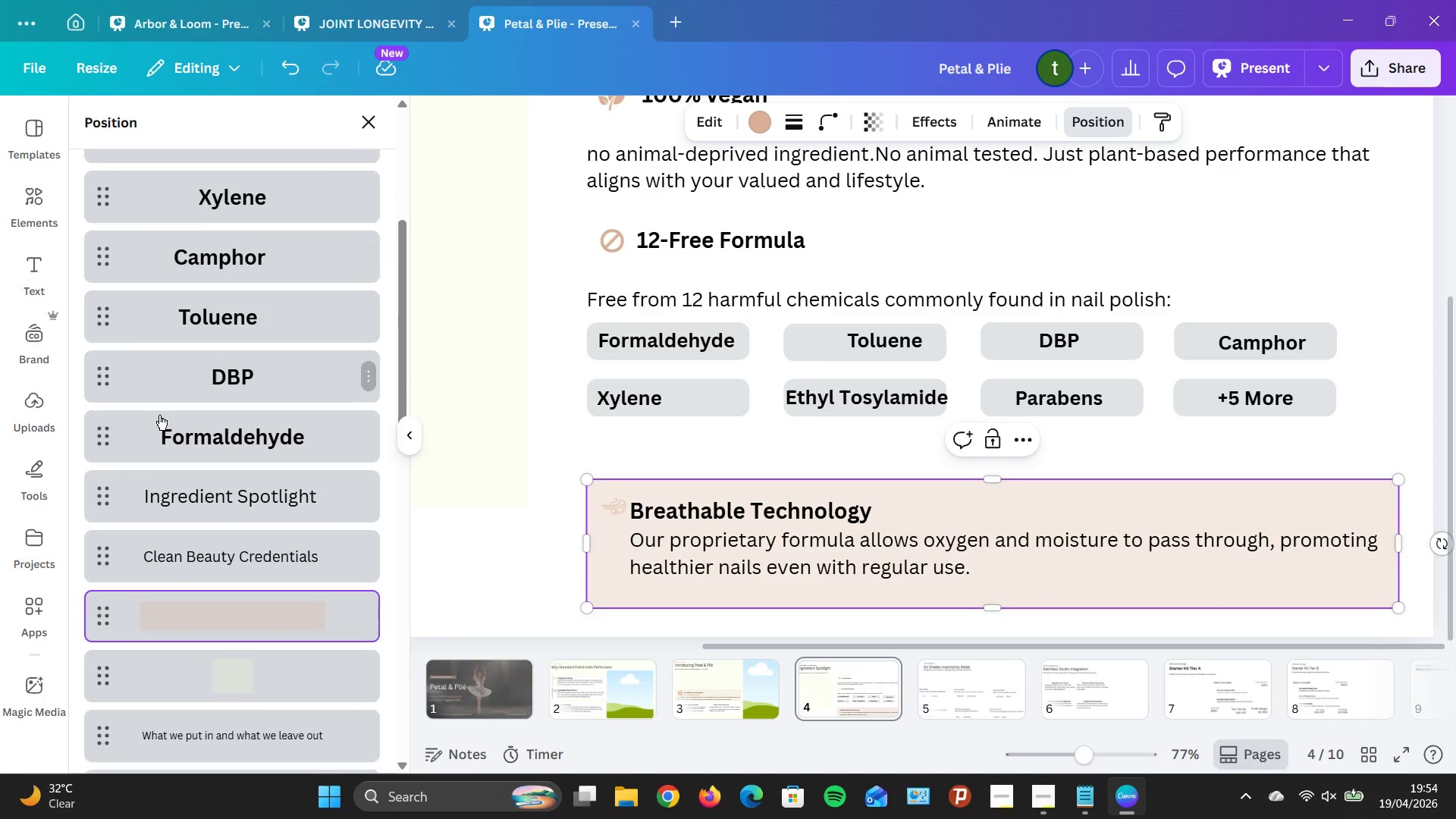 
scroll: coordinate [183, 429], scroll_direction: down, amount: 3.0
 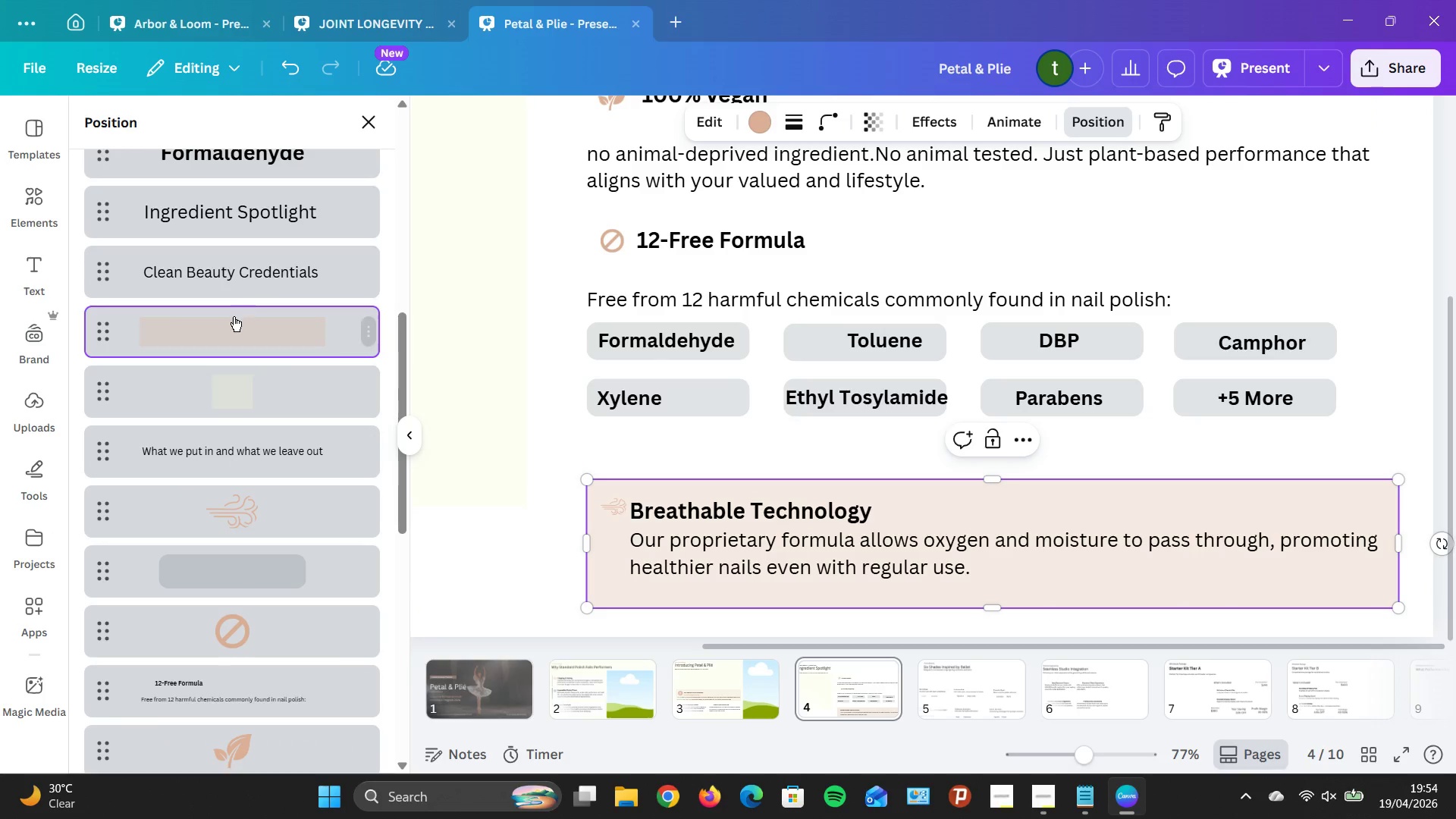 
left_click_drag(start_coordinate=[234, 316], to_coordinate=[237, 636])
 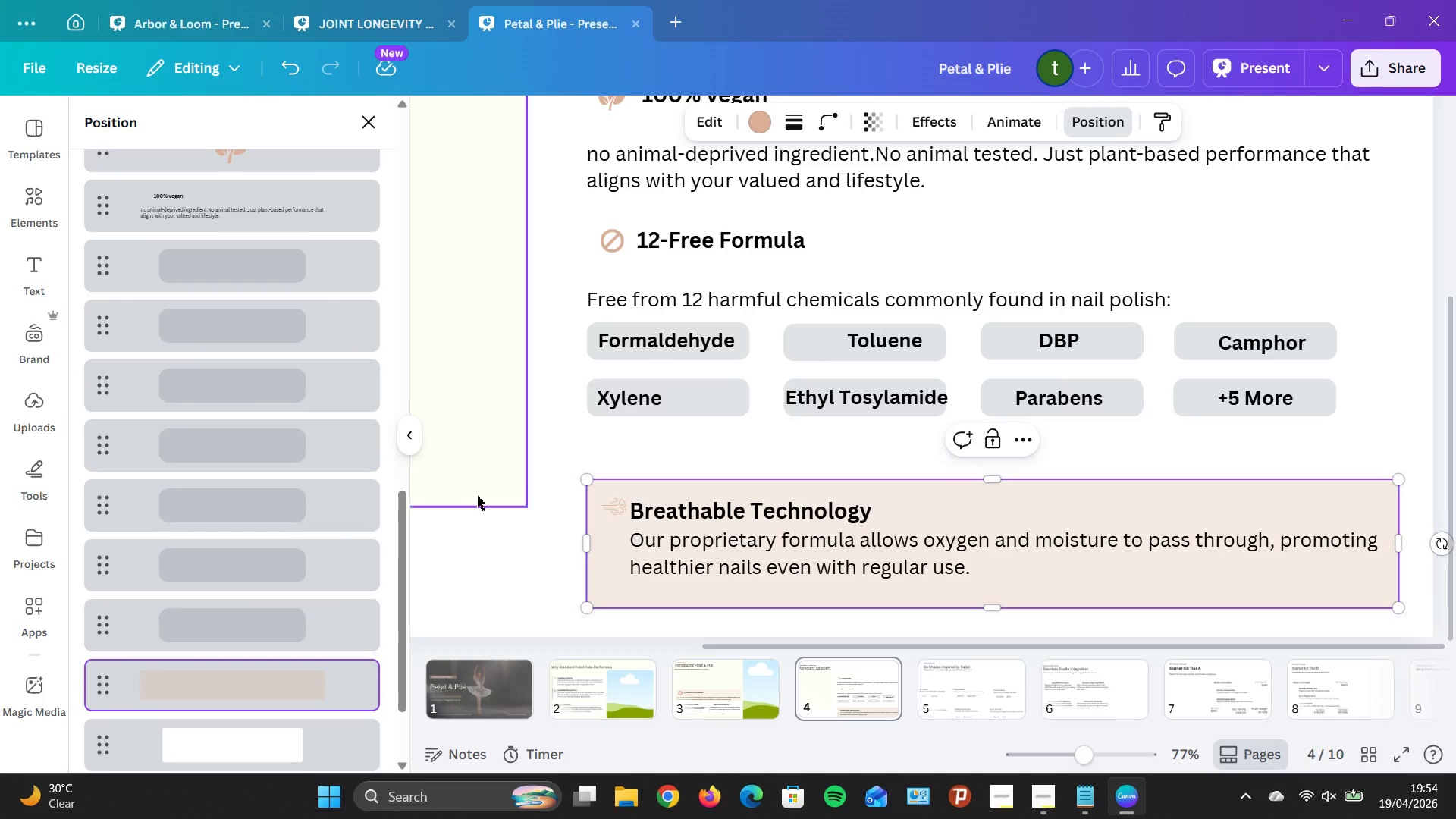 
left_click([480, 494])
 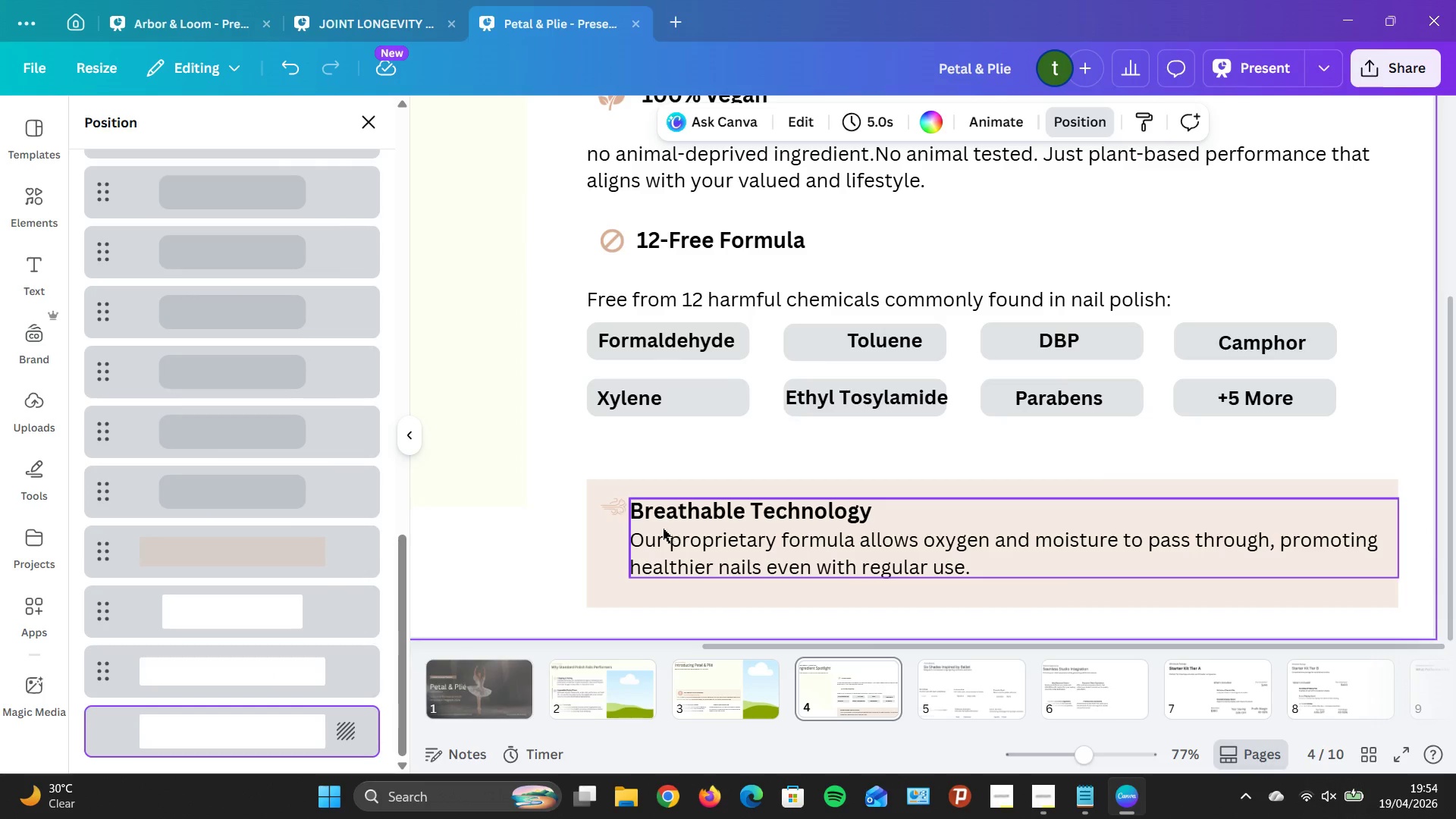 
left_click([622, 510])
 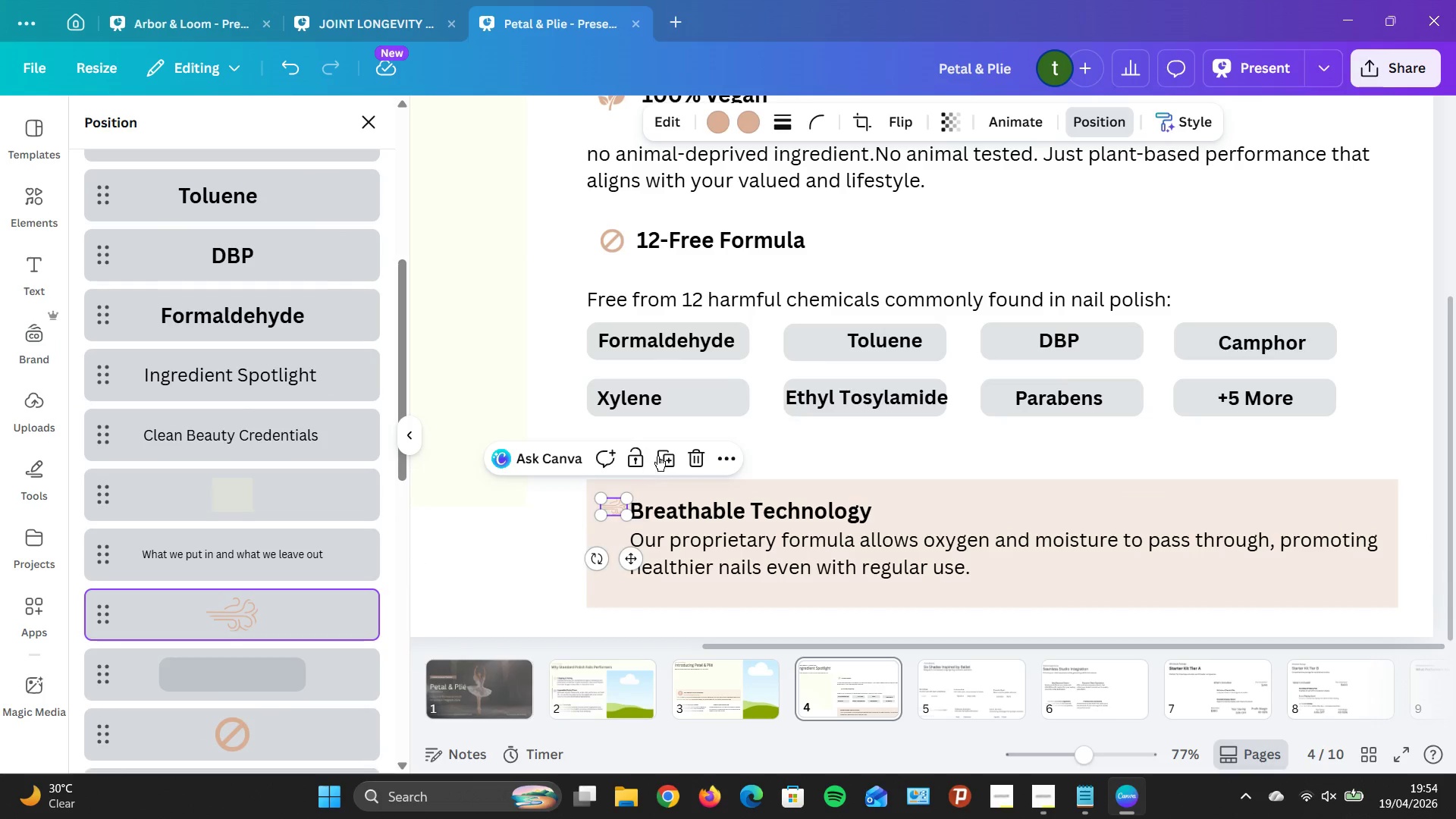 
left_click([691, 447])
 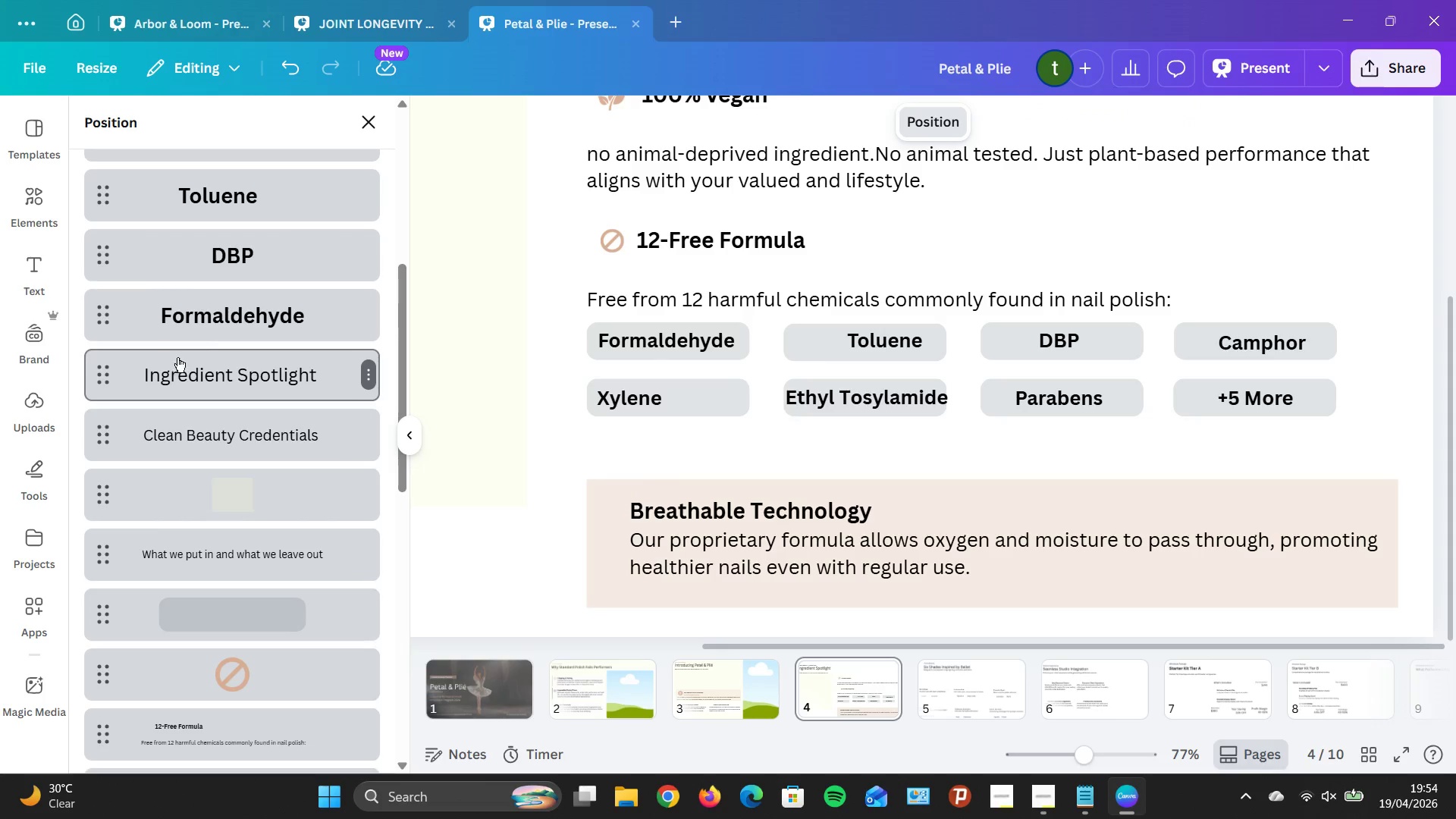 
scroll: coordinate [181, 354], scroll_direction: up, amount: 4.0
 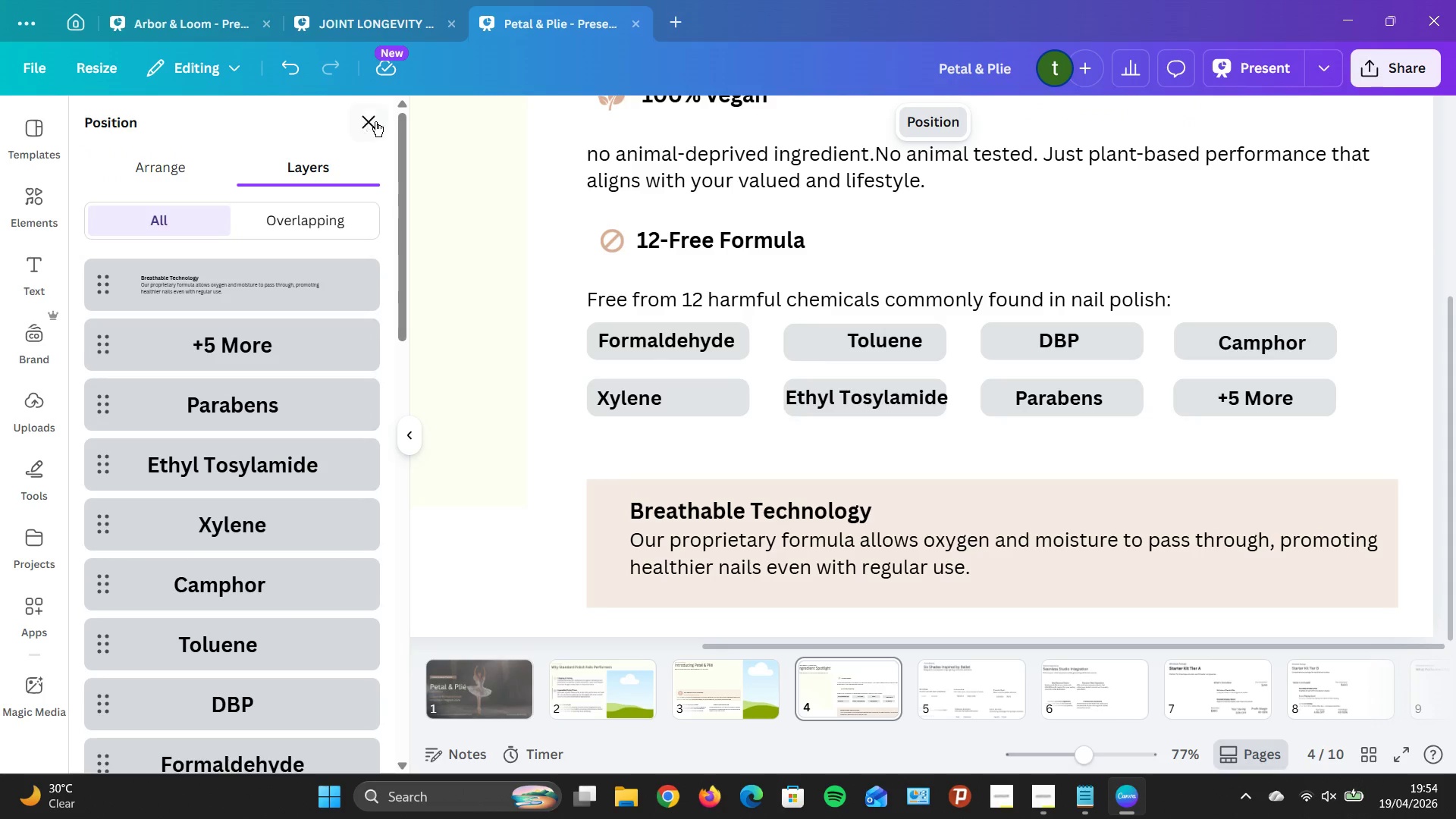 
left_click([381, 119])
 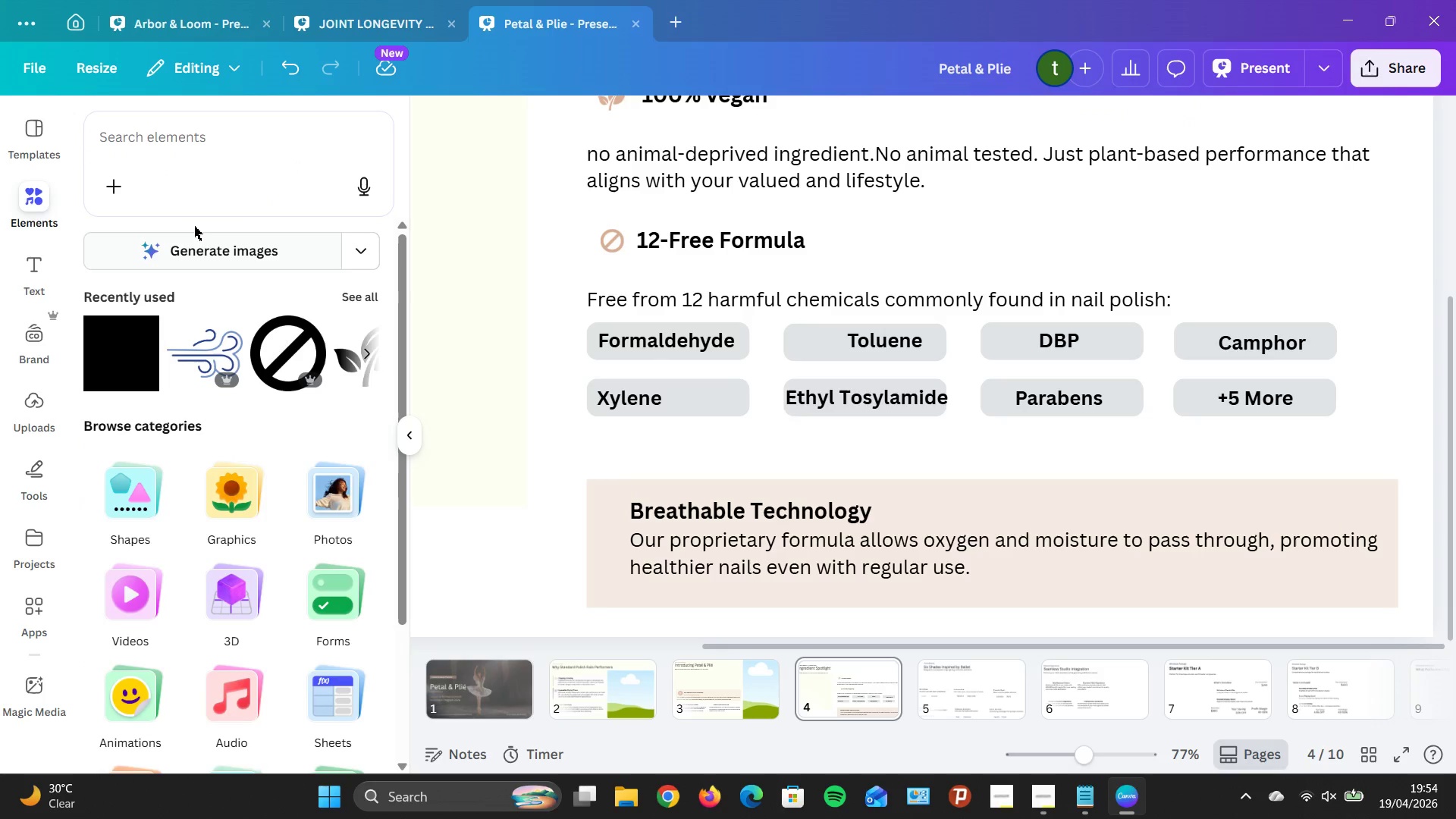 
left_click([207, 175])
 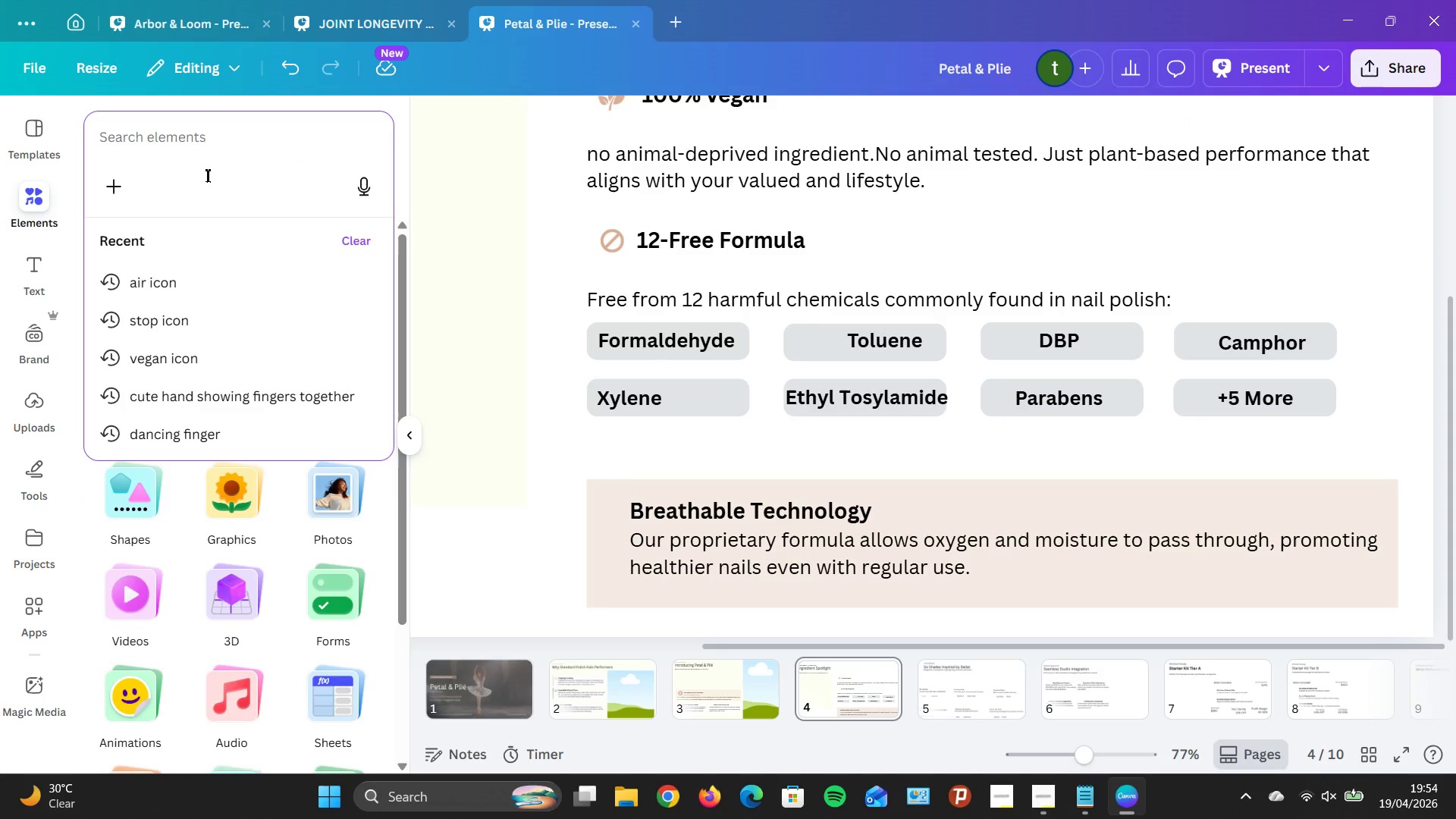 
scroll: coordinate [195, 223], scroll_direction: up, amount: 4.0
 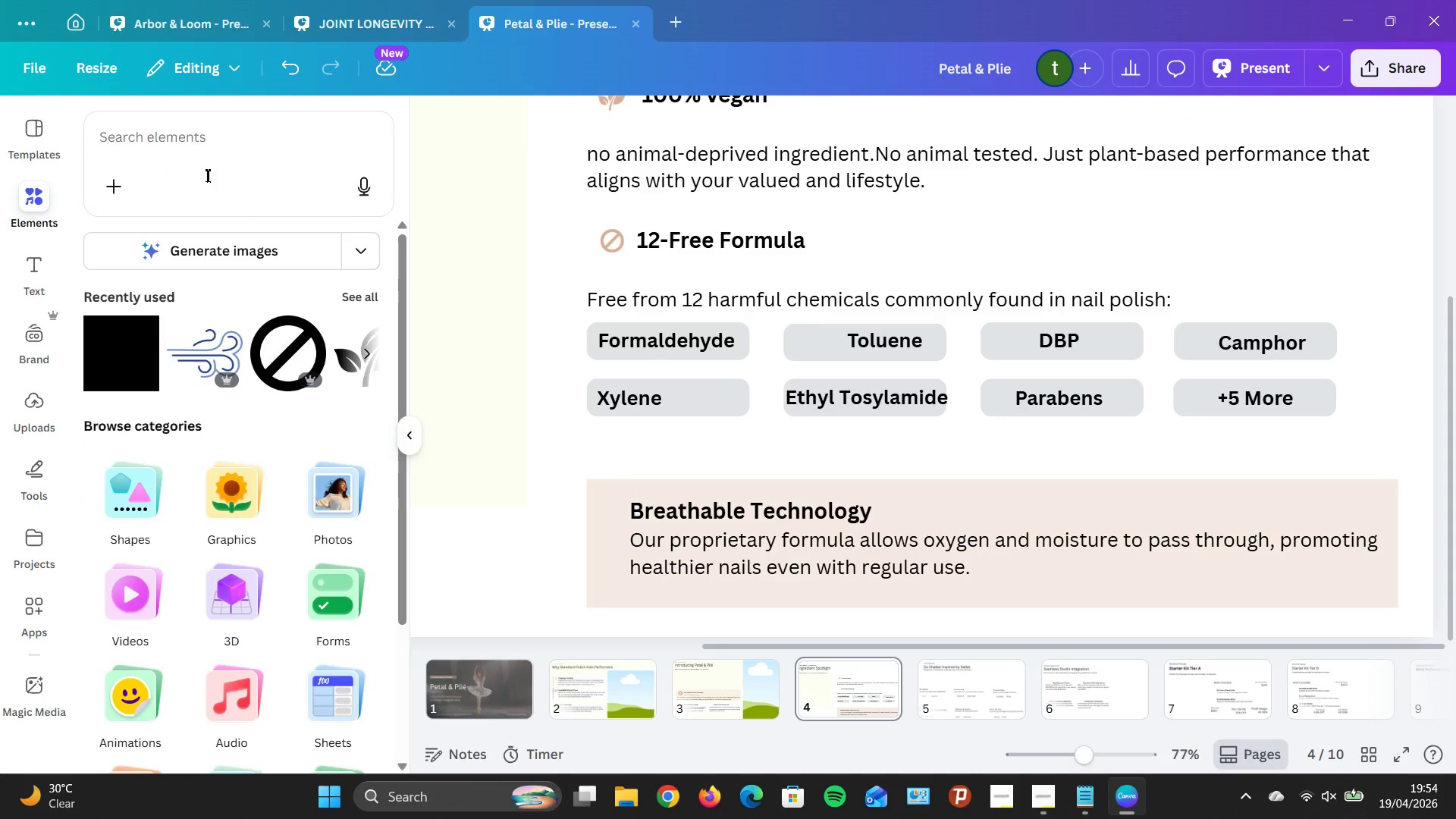 
type(Air)
 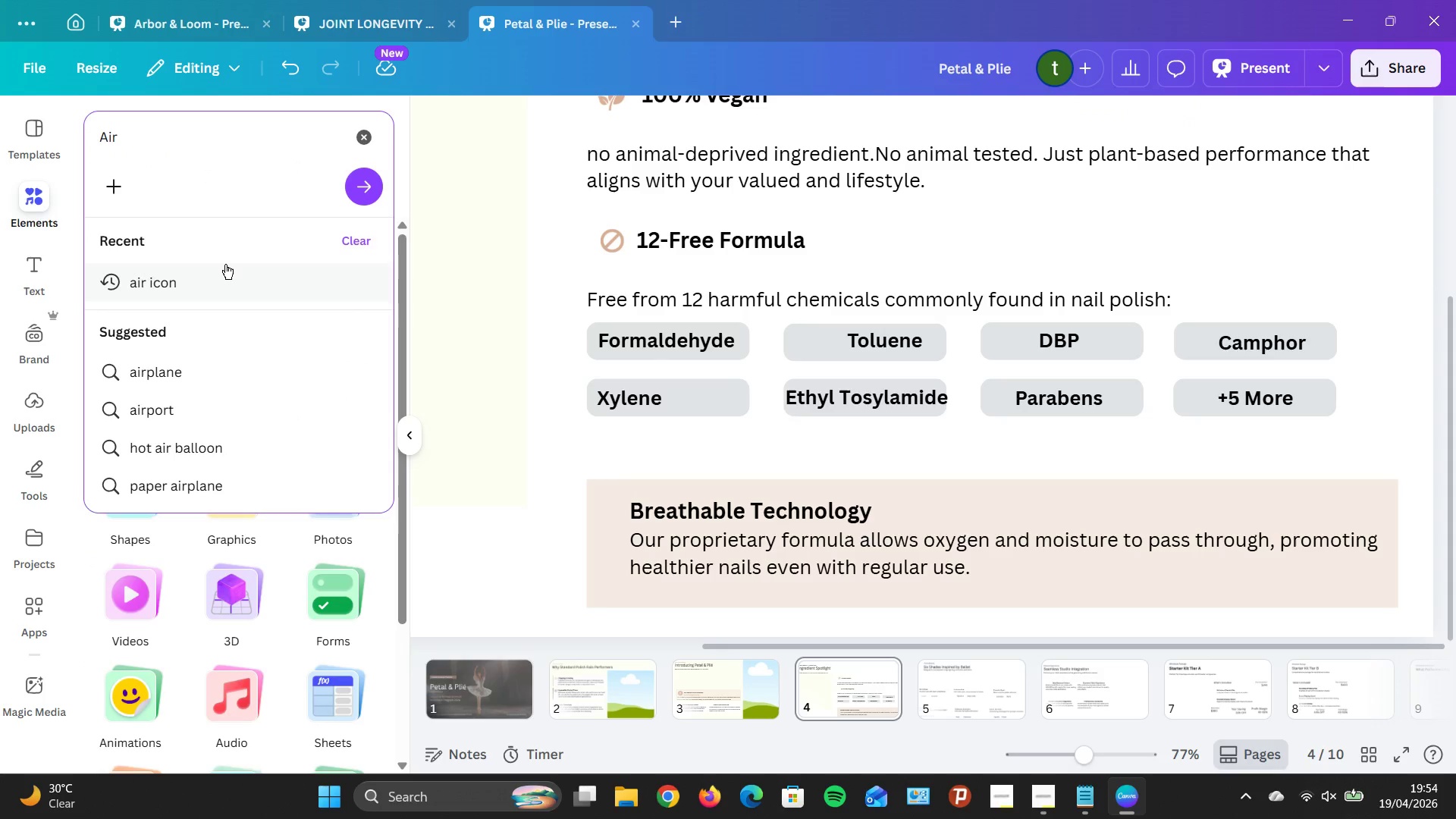 
left_click([225, 264])
 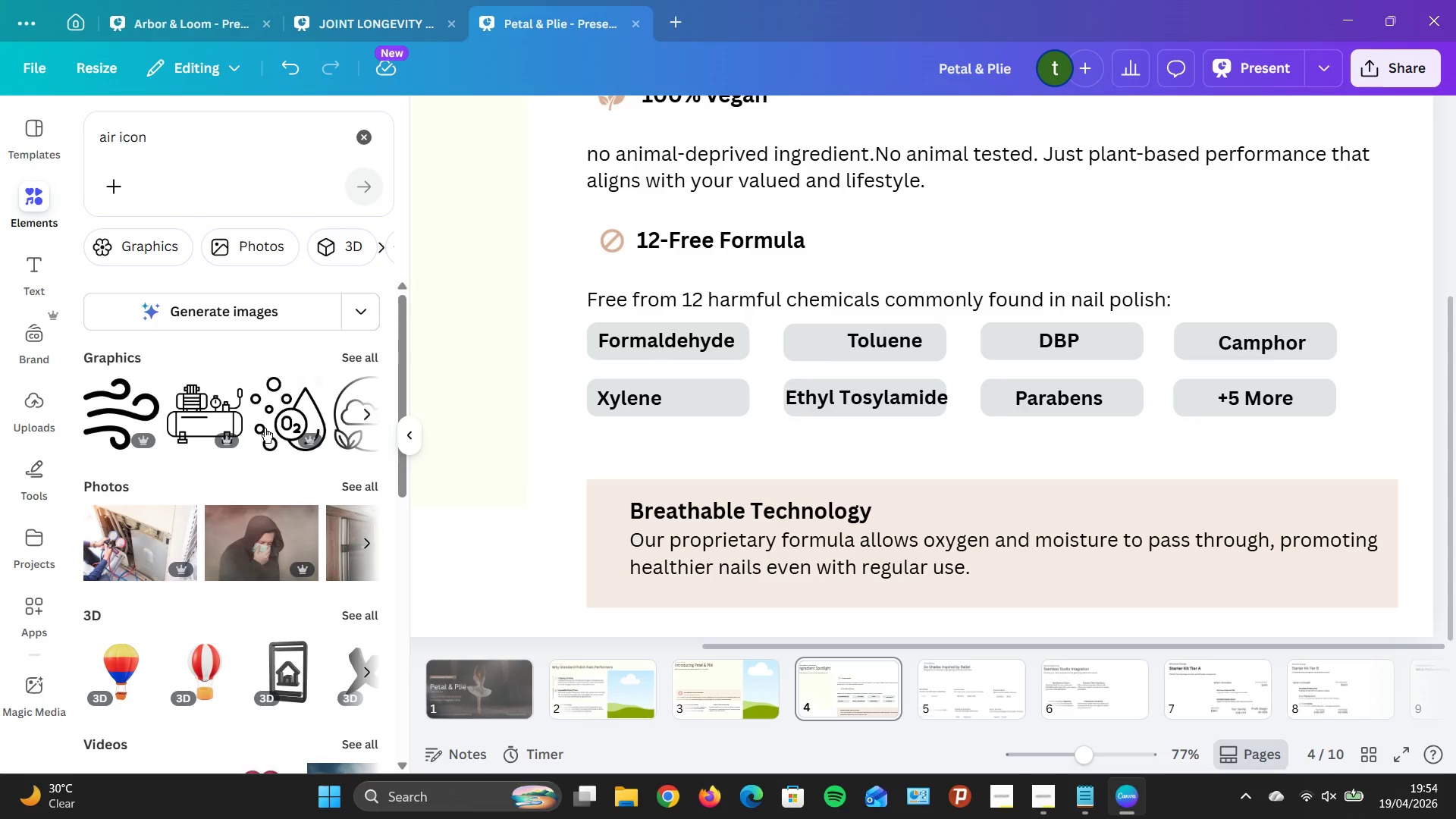 
left_click([141, 416])
 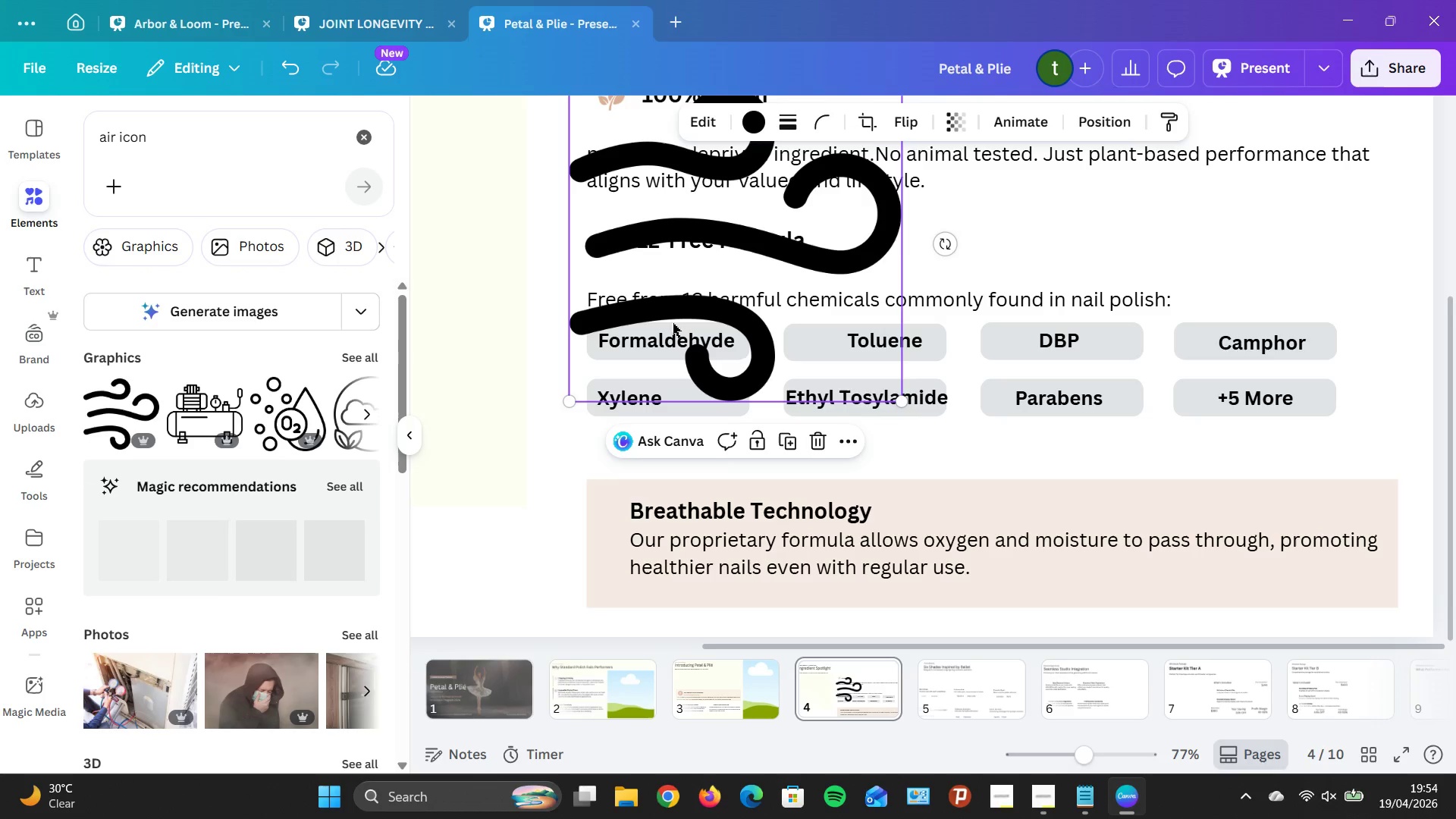 
left_click([672, 324])
 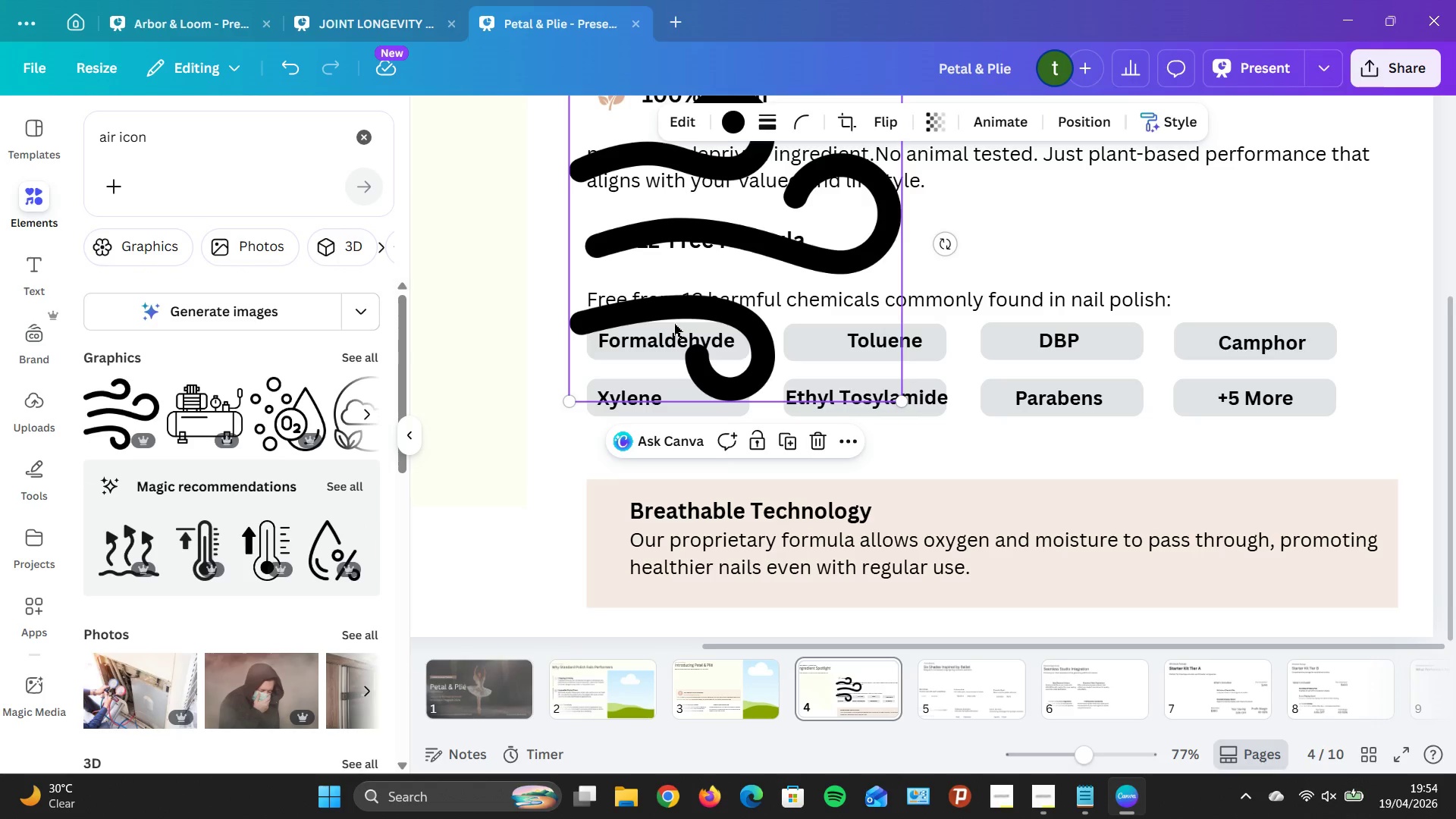 
left_click_drag(start_coordinate=[673, 324], to_coordinate=[678, 341])
 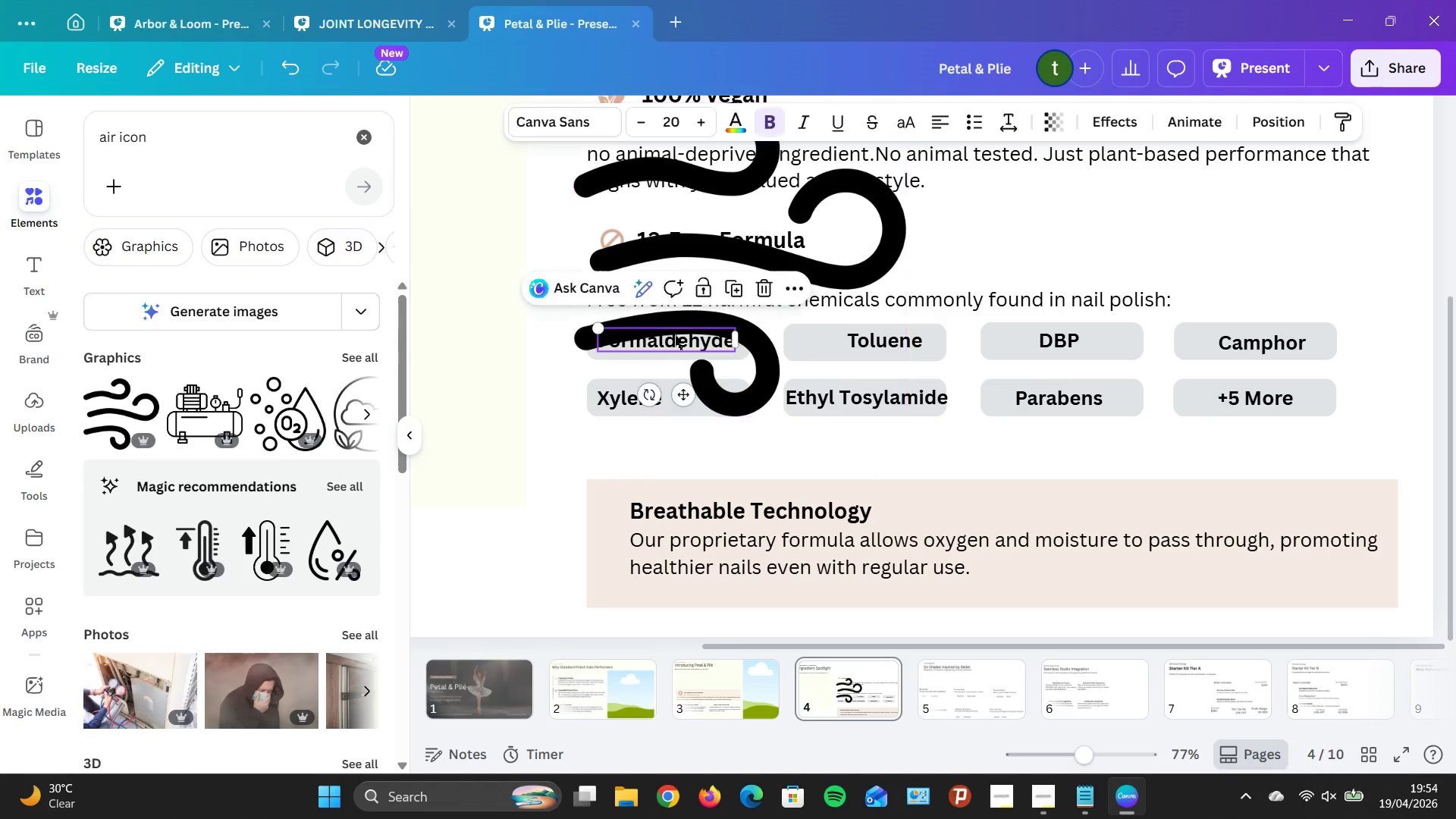 
left_click_drag(start_coordinate=[675, 333], to_coordinate=[670, 340])
 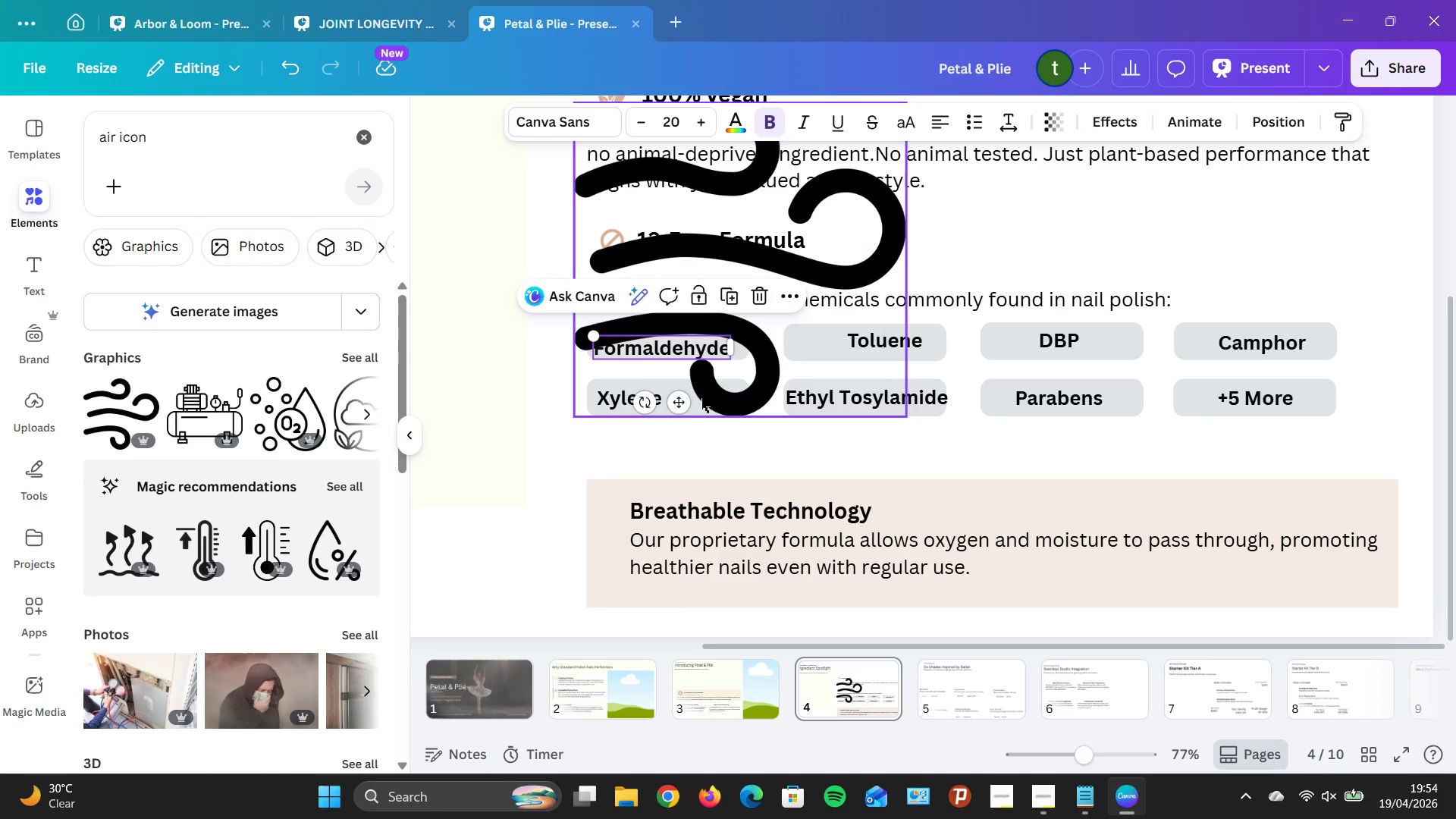 
key(Control+Z)
 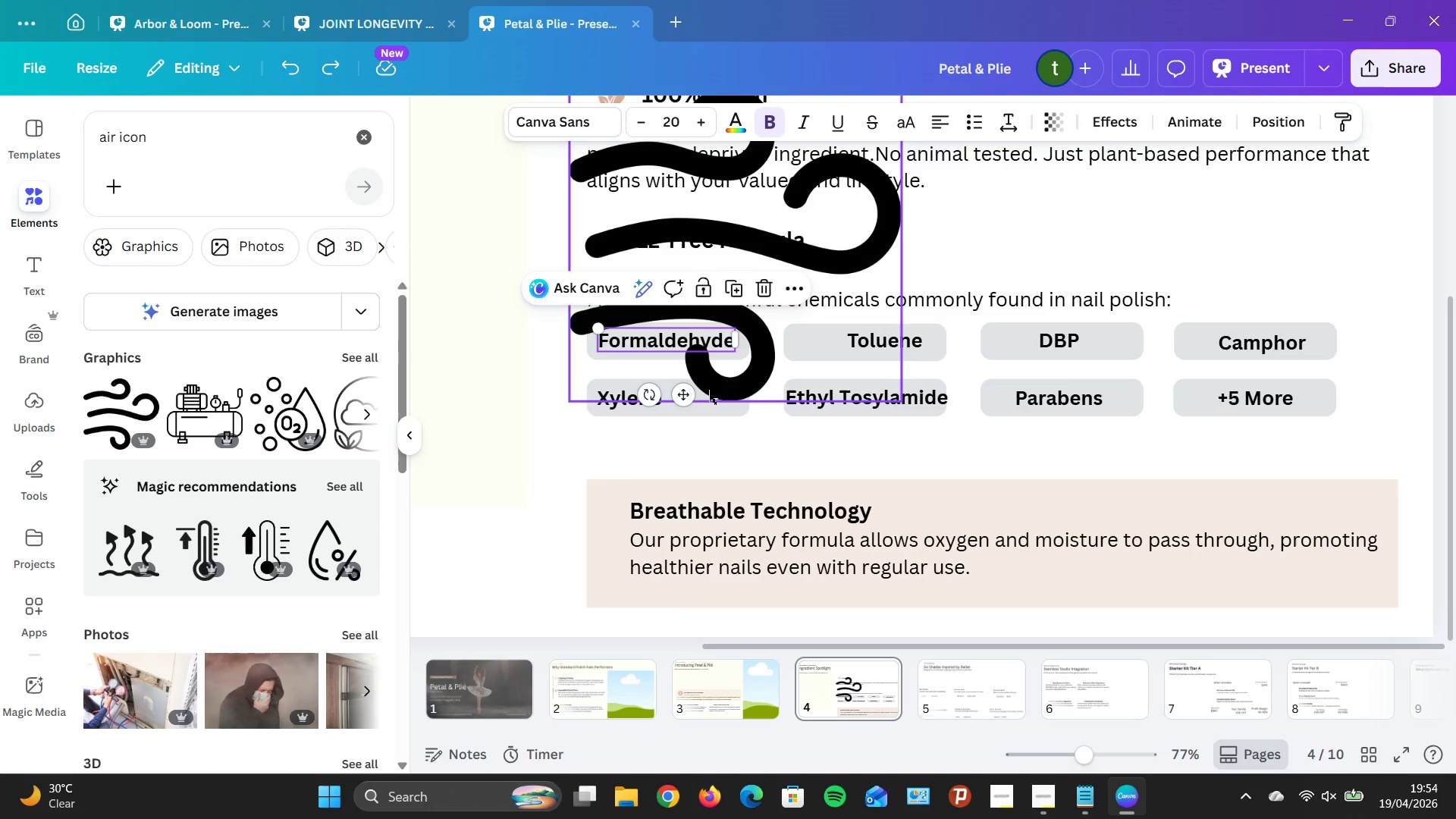 
key(Control+Z)
 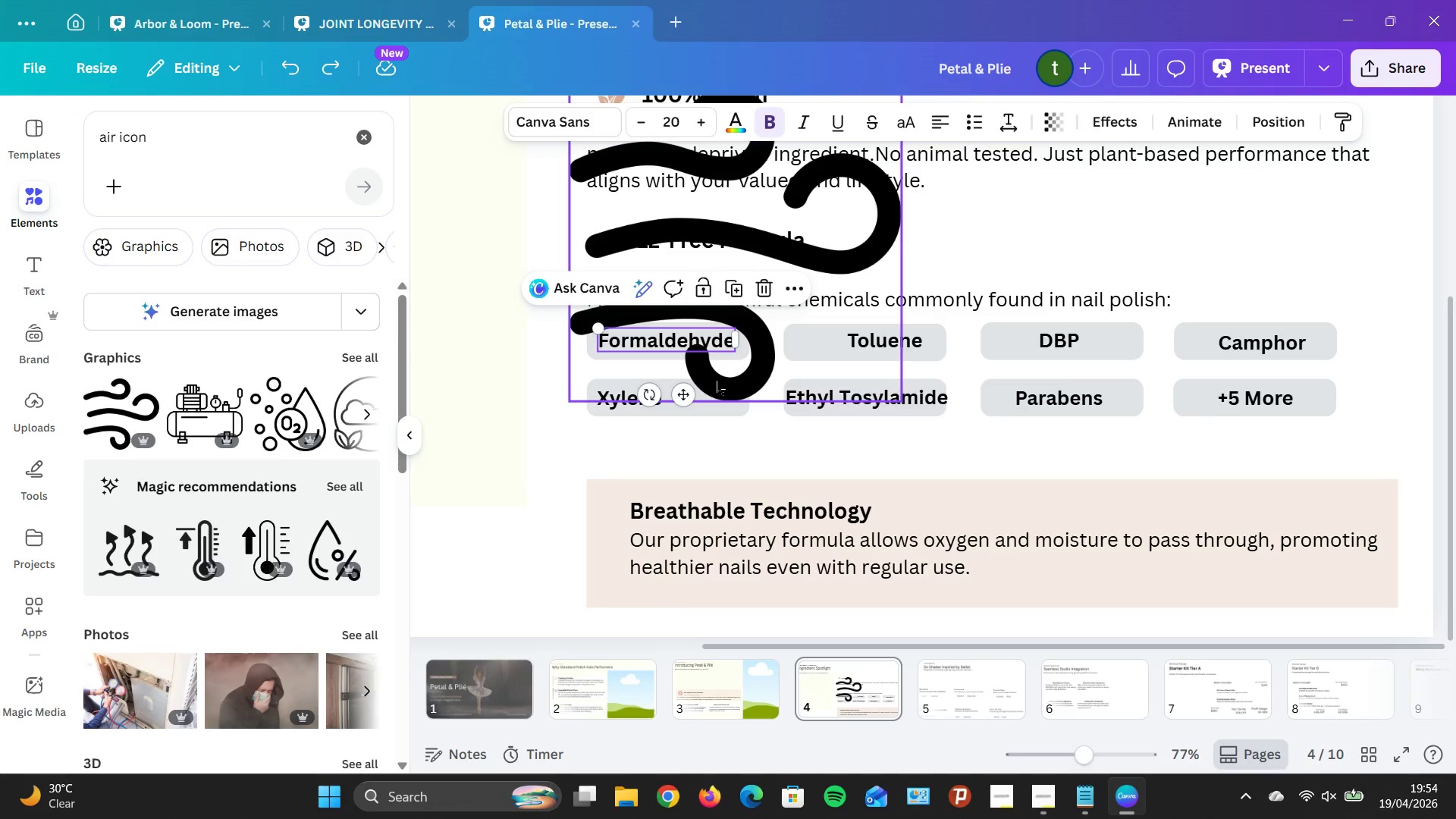 
left_click_drag(start_coordinate=[717, 381], to_coordinate=[591, 564])
 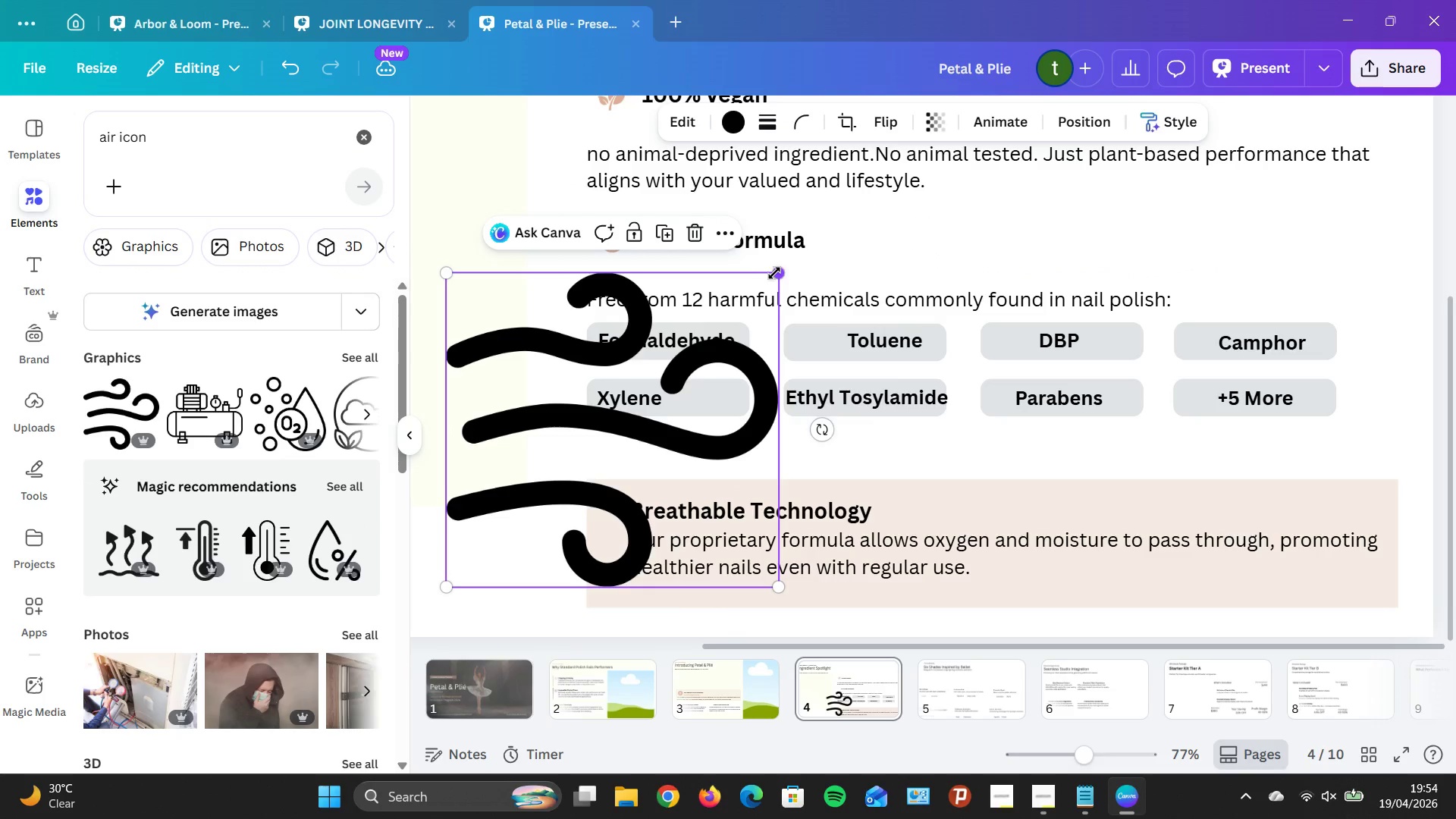 
left_click_drag(start_coordinate=[774, 273], to_coordinate=[495, 526])
 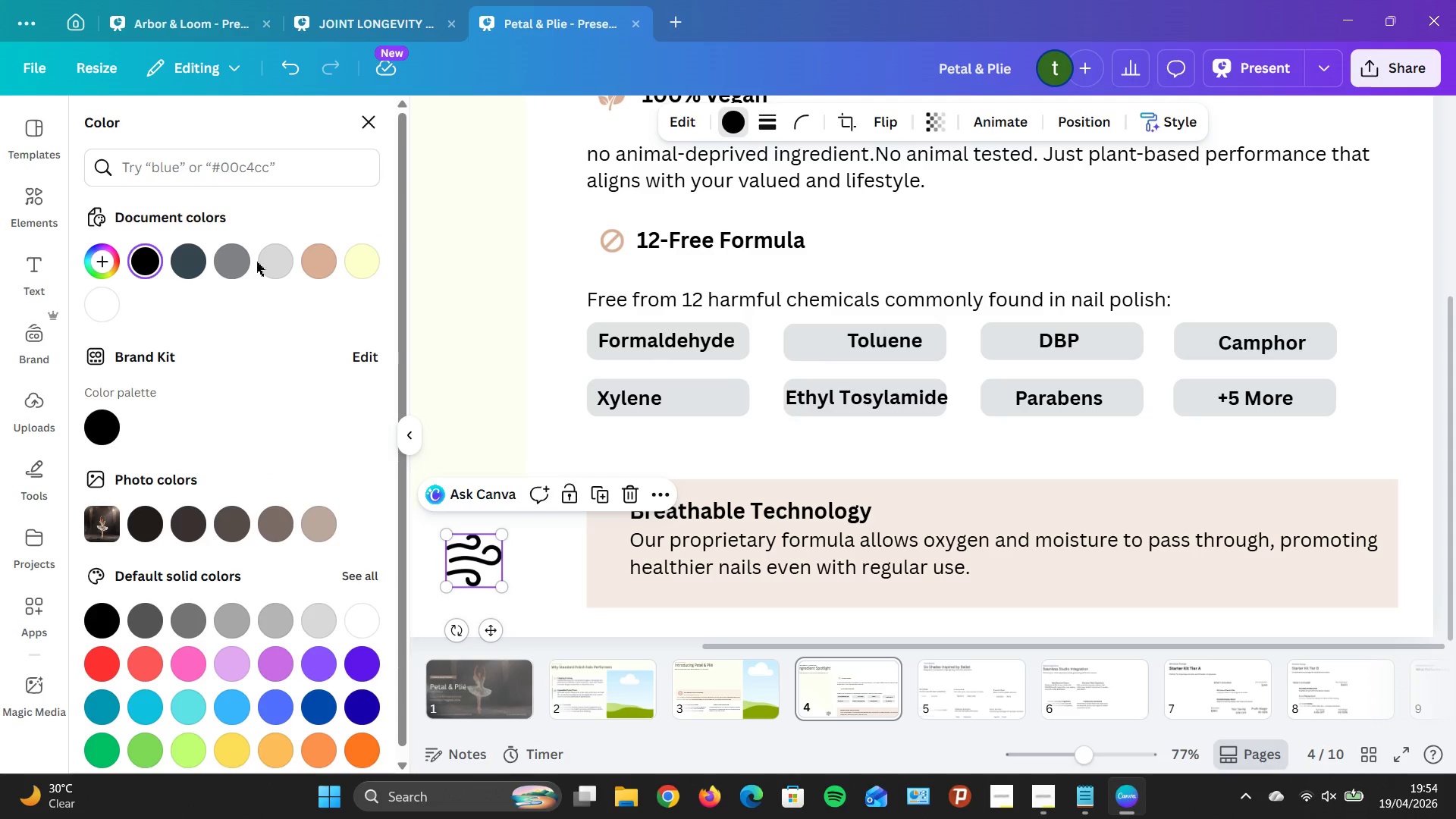 
left_click([322, 259])
 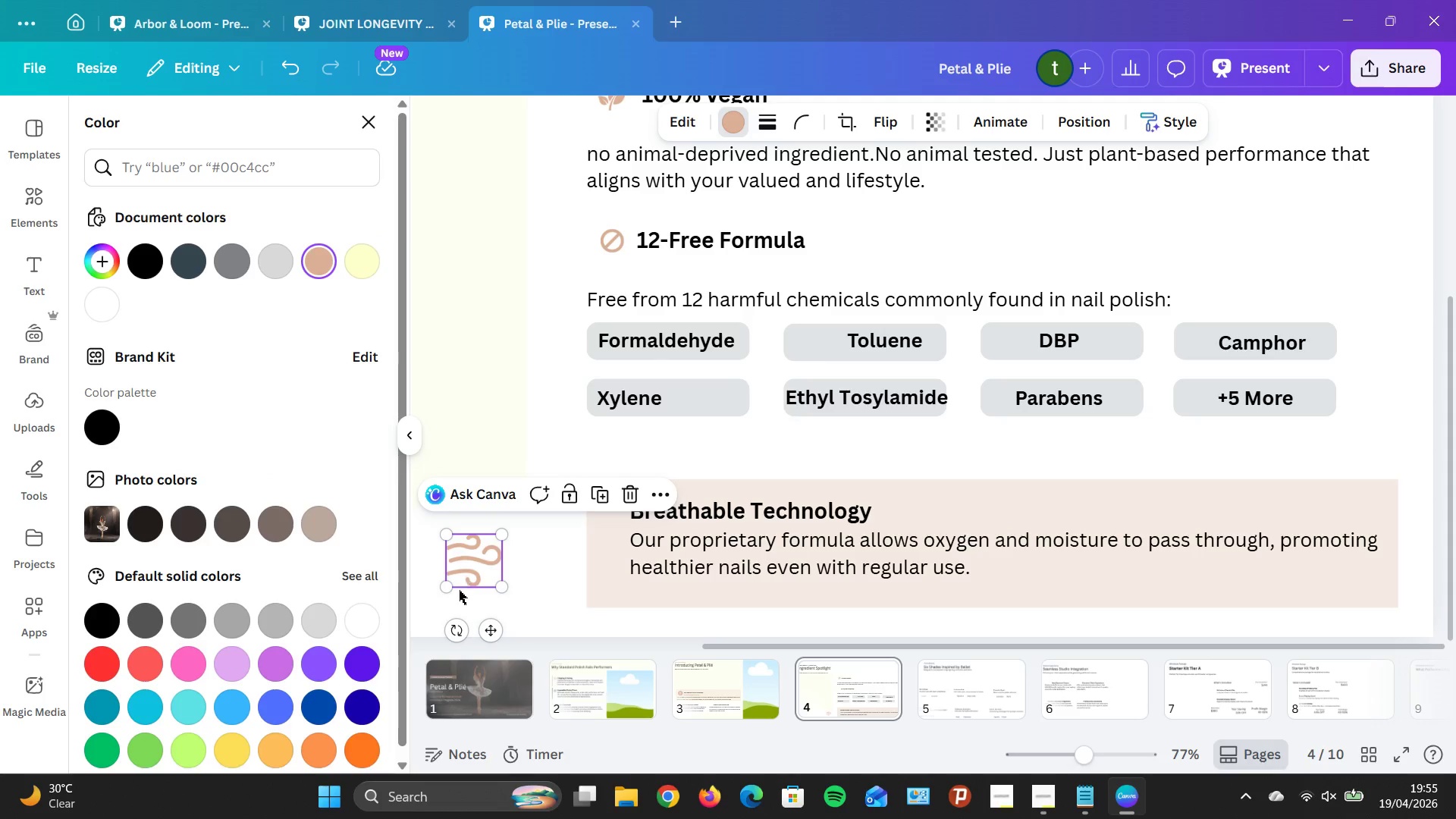 
left_click_drag(start_coordinate=[444, 585], to_coordinate=[466, 562])
 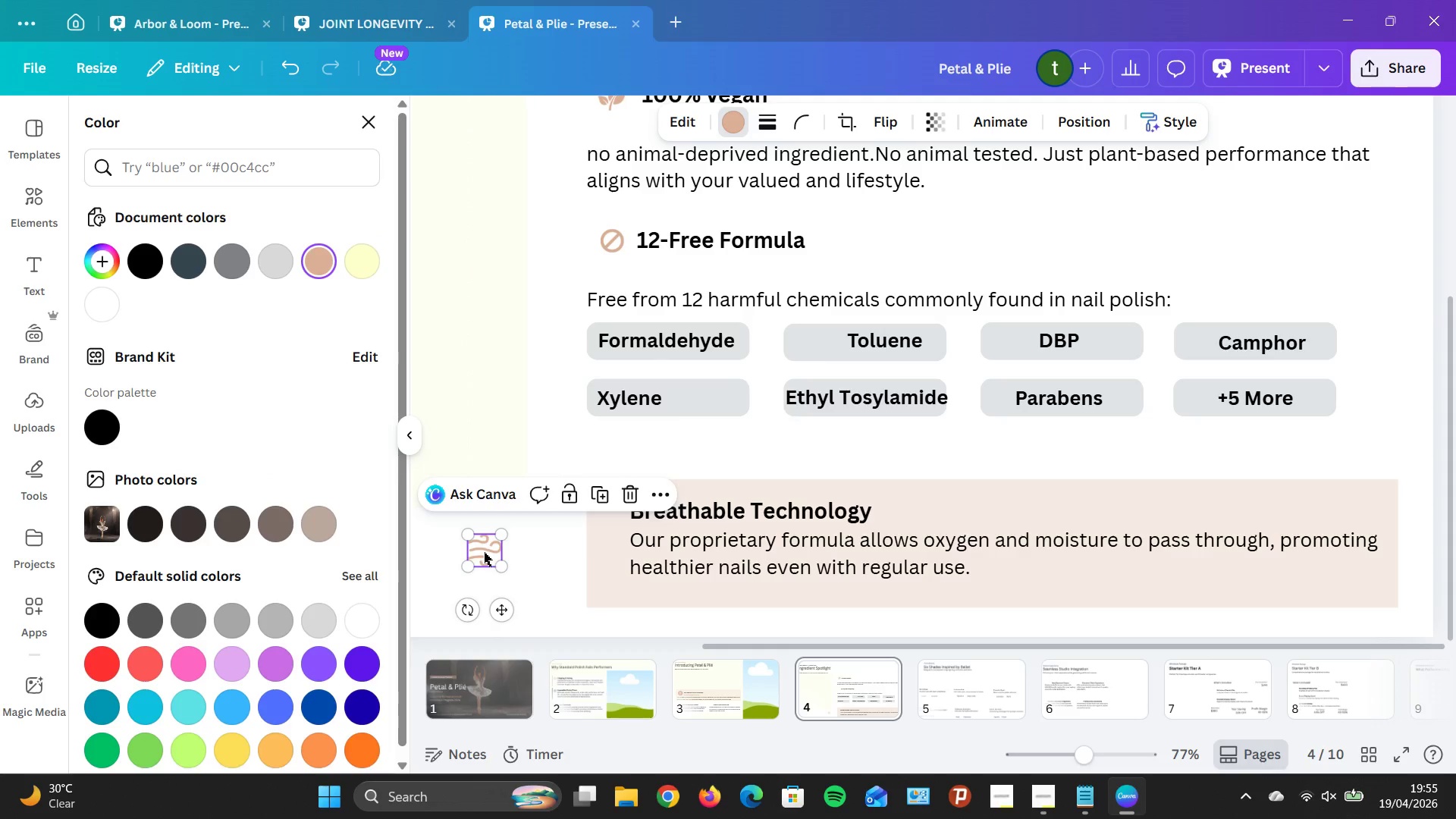 
left_click_drag(start_coordinate=[483, 552], to_coordinate=[608, 516])
 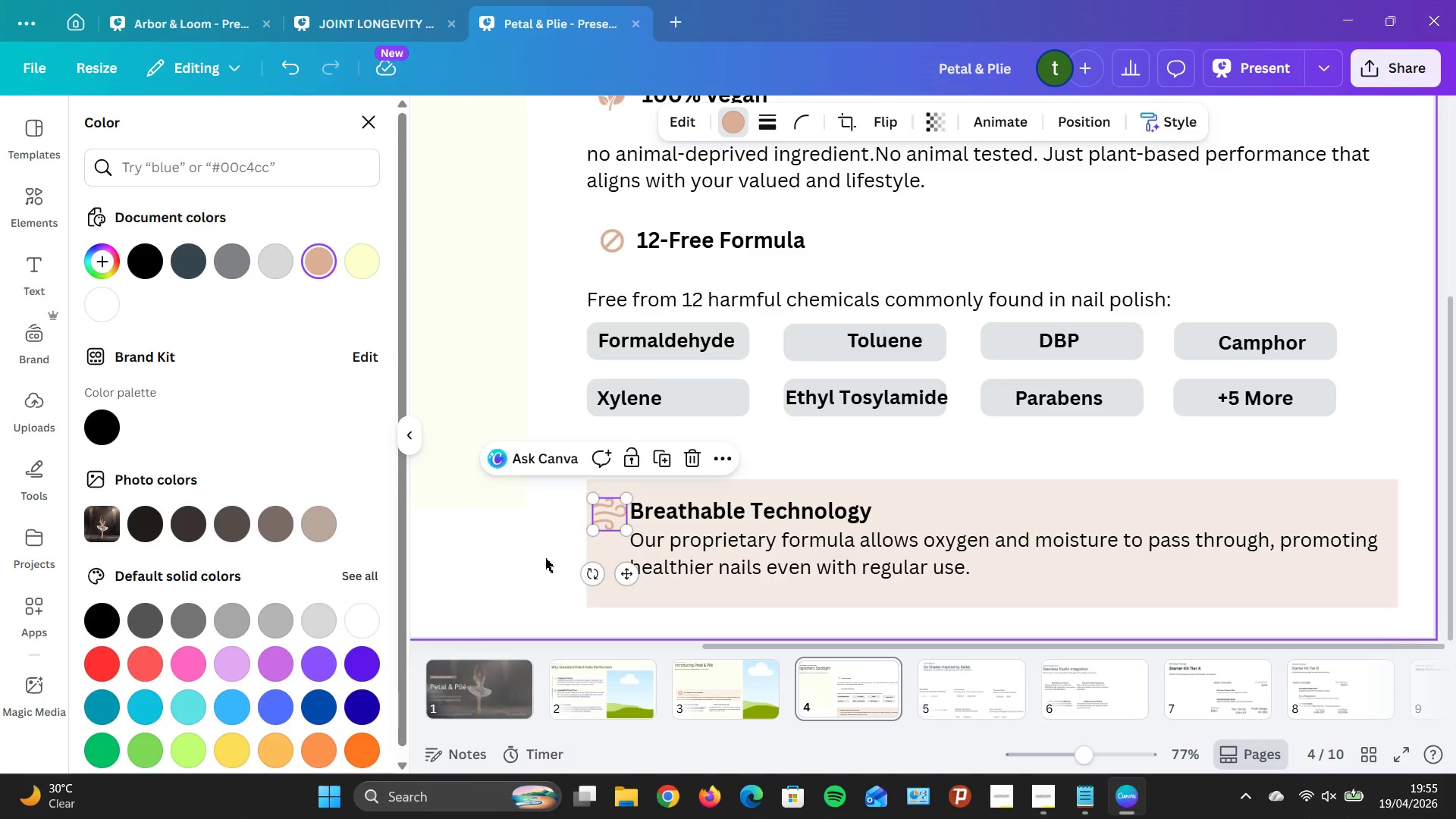 
left_click([545, 558])
 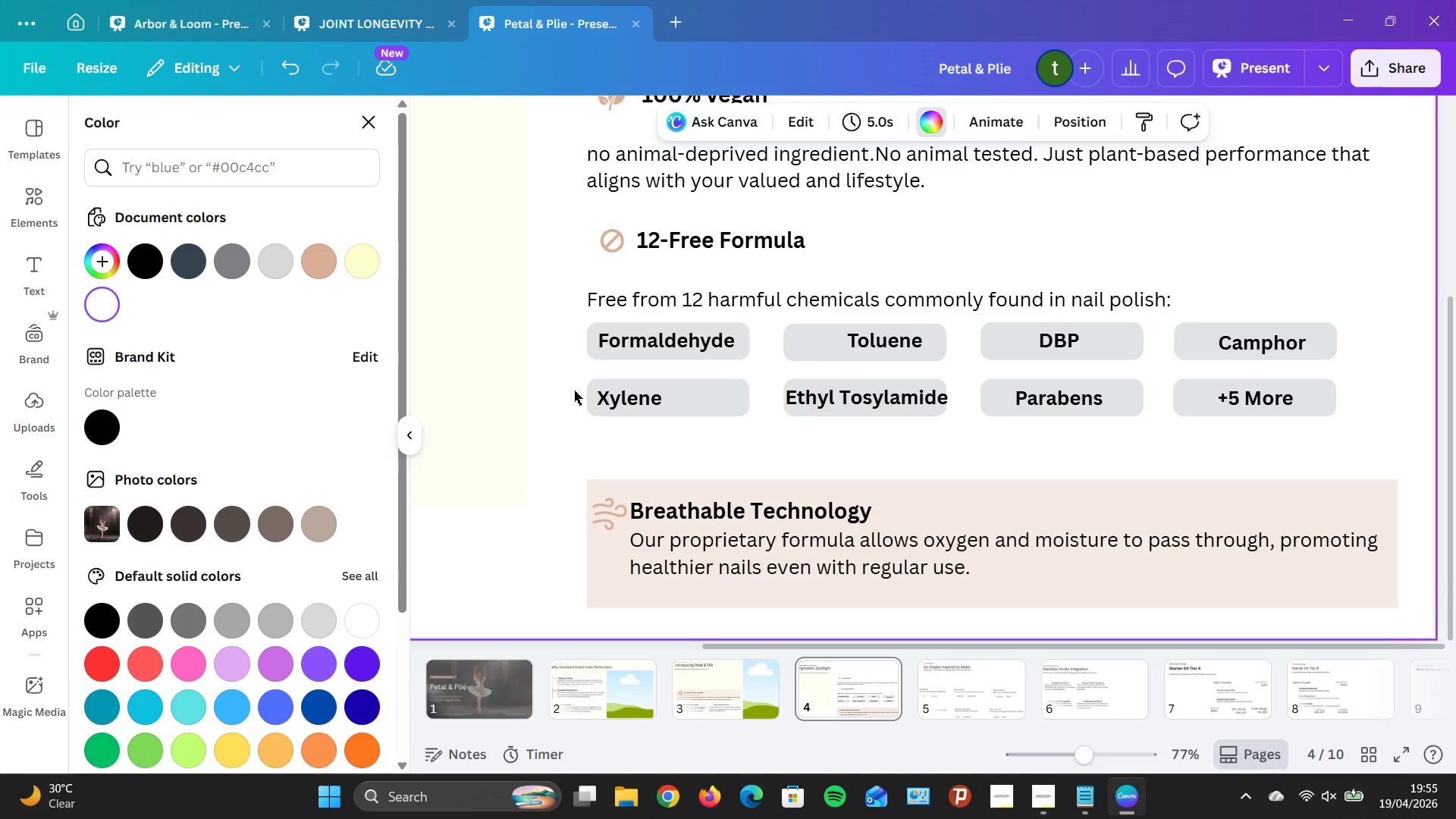 
left_click([614, 246])
 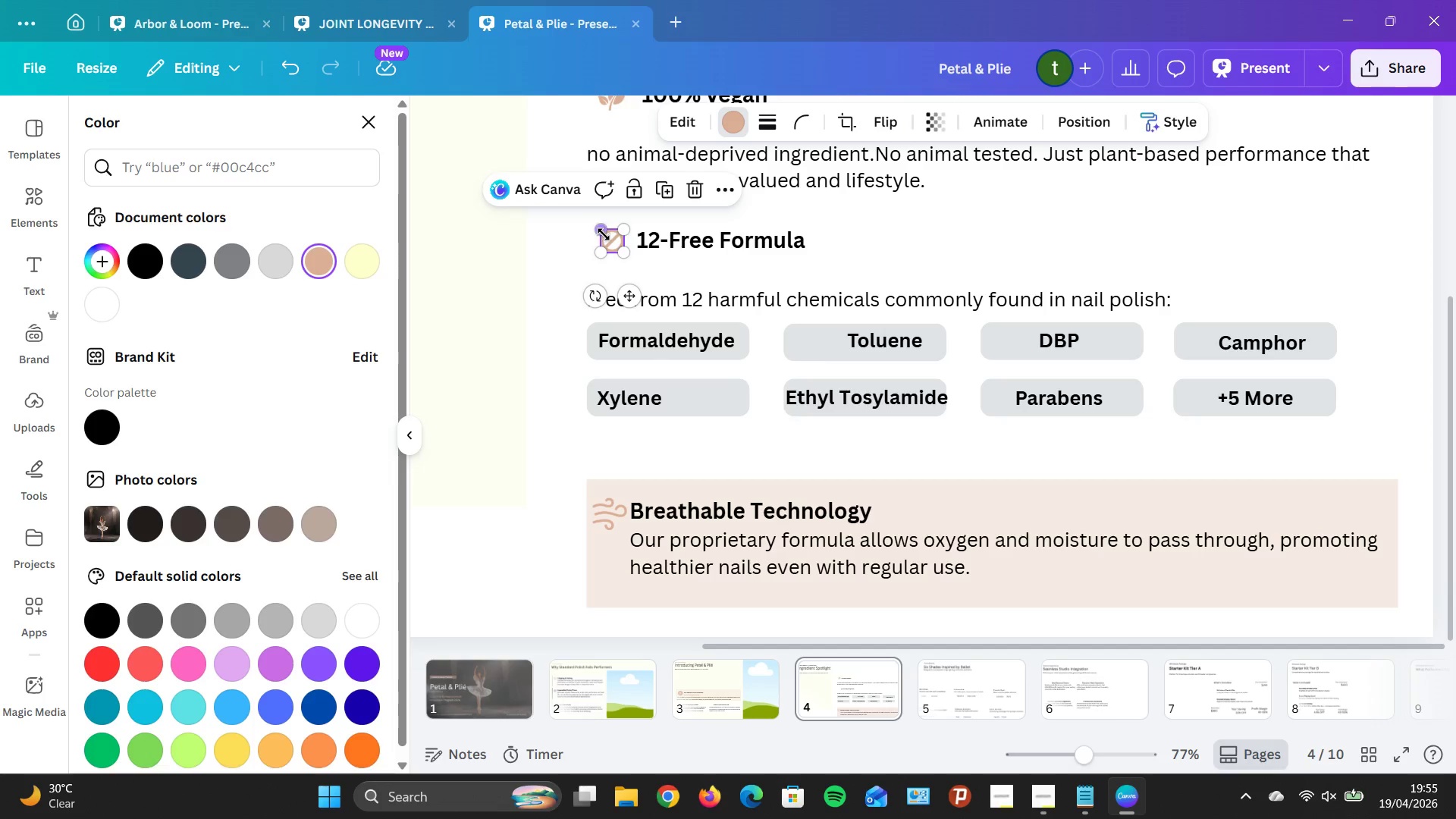 
left_click_drag(start_coordinate=[604, 231], to_coordinate=[594, 230])
 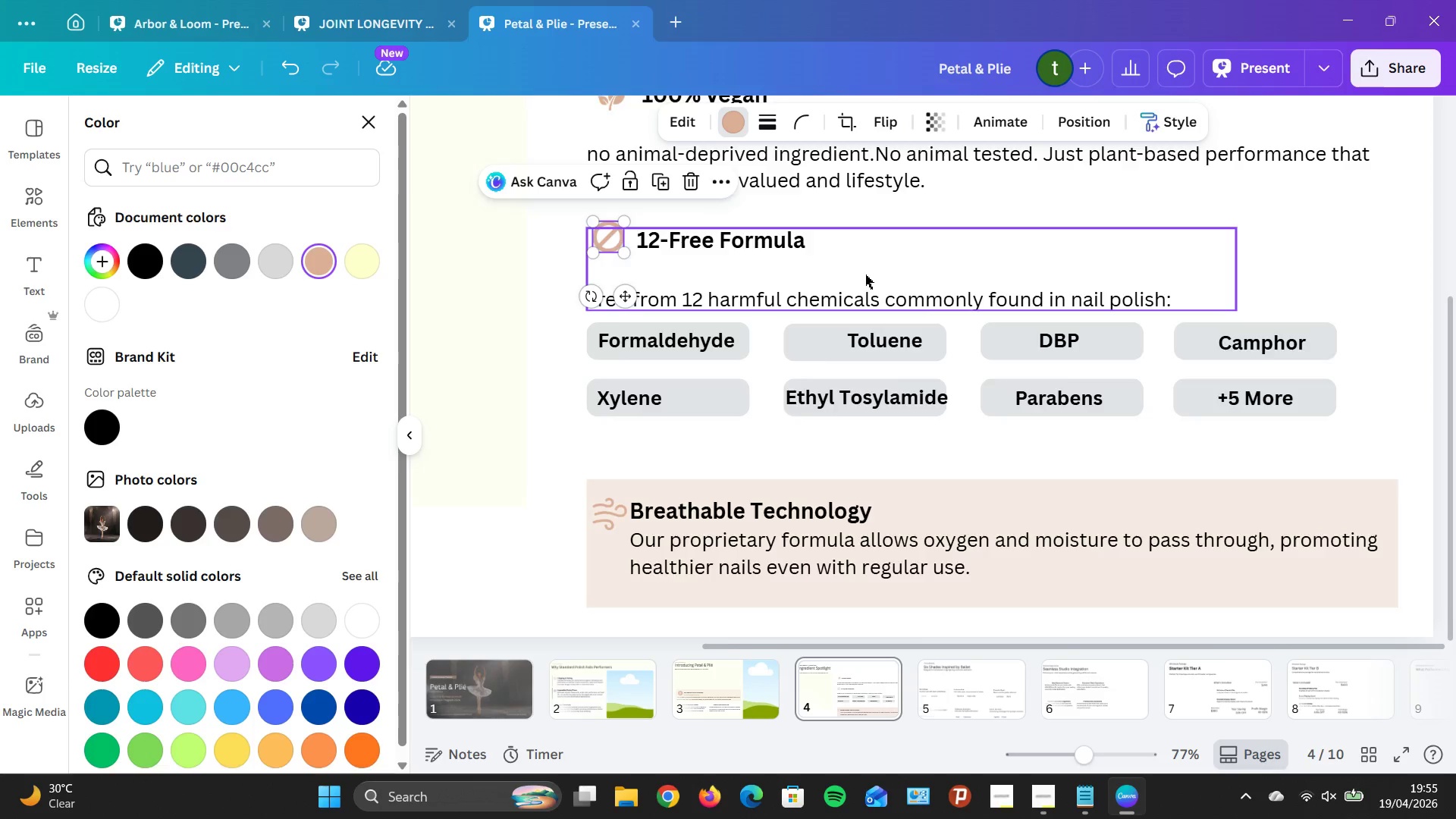 
scroll: coordinate [858, 265], scroll_direction: up, amount: 2.0
 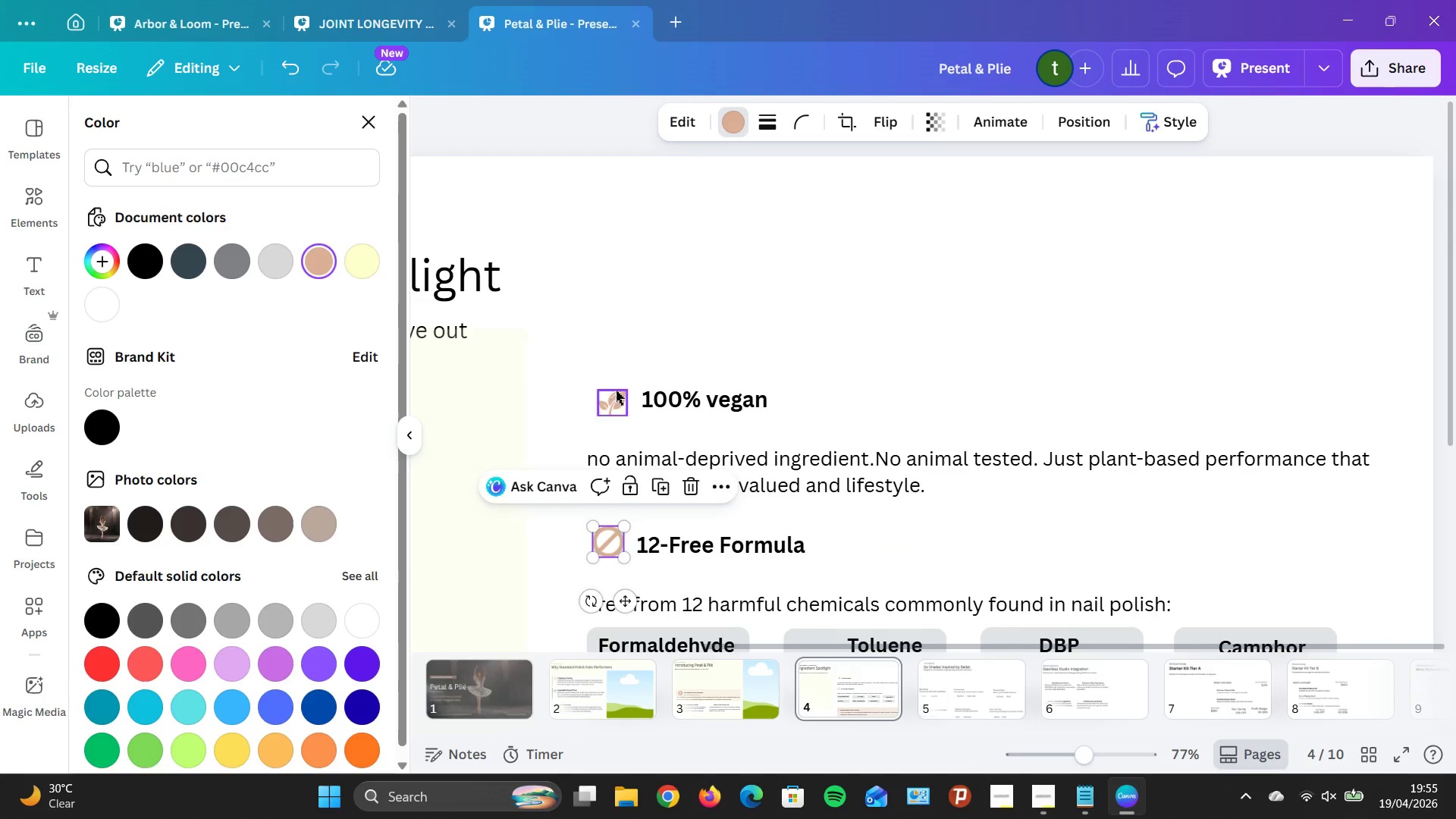 
left_click([616, 391])
 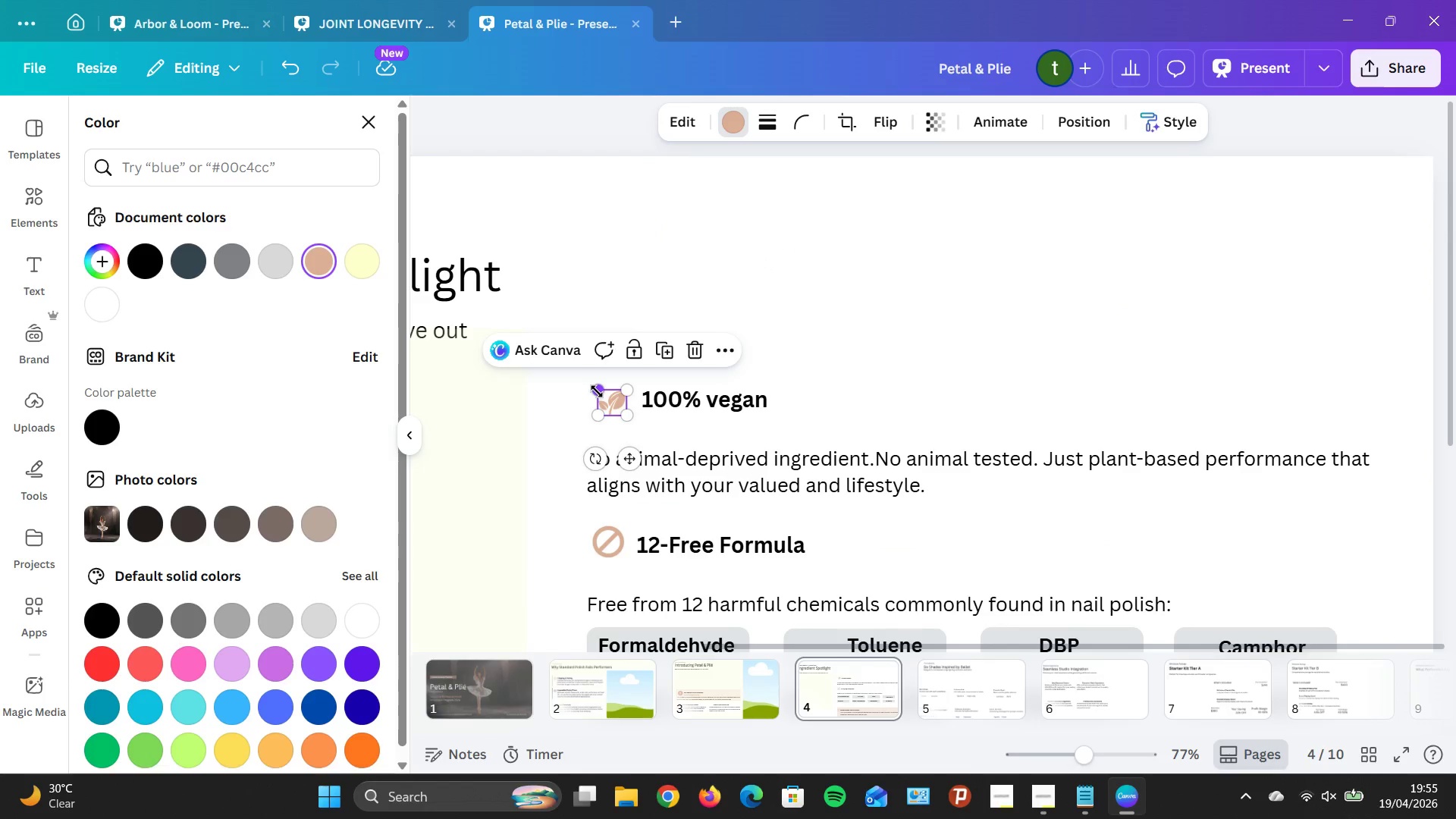 
left_click_drag(start_coordinate=[597, 391], to_coordinate=[592, 387])
 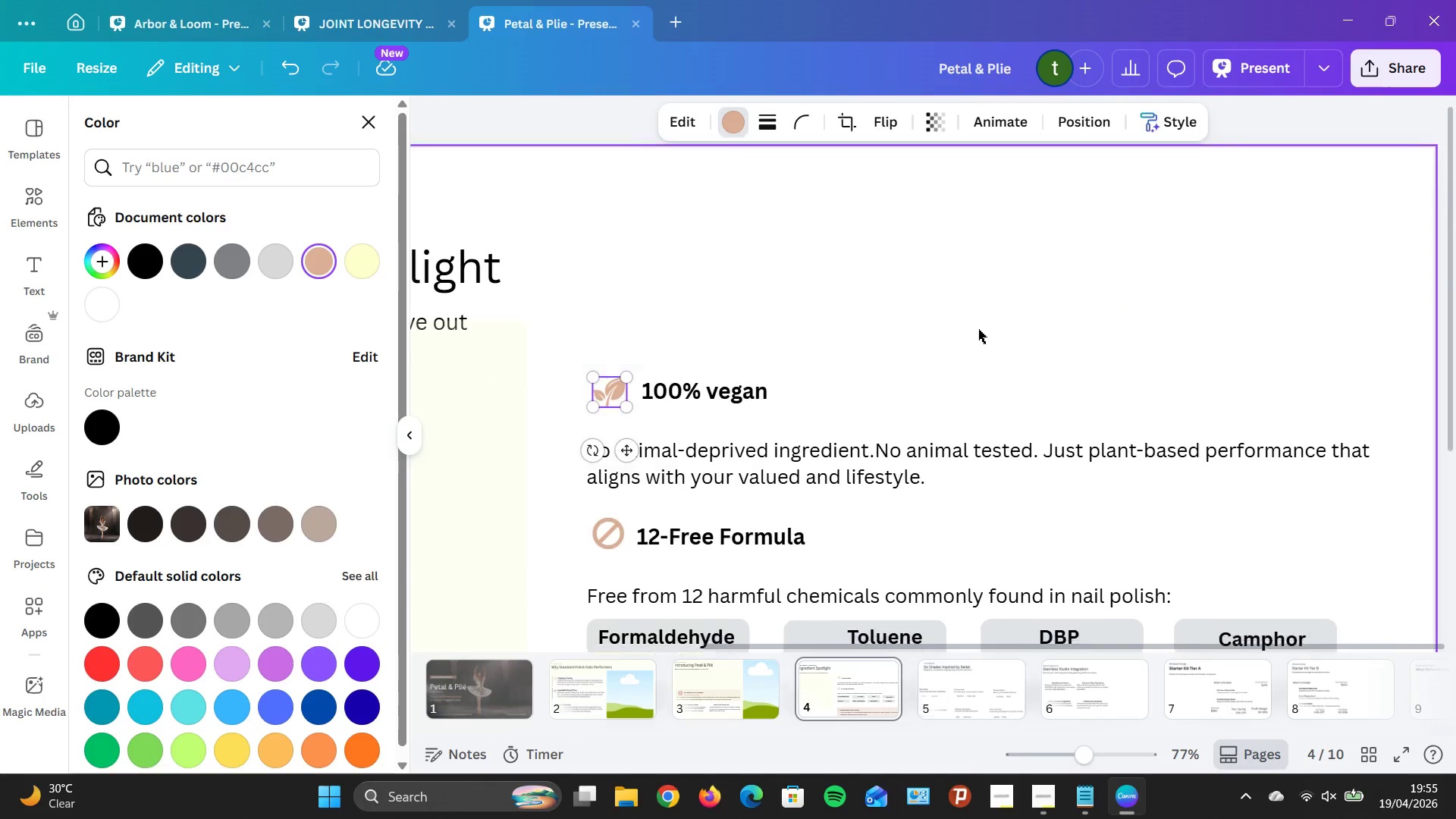 
scroll: coordinate [895, 331], scroll_direction: down, amount: 4.0
 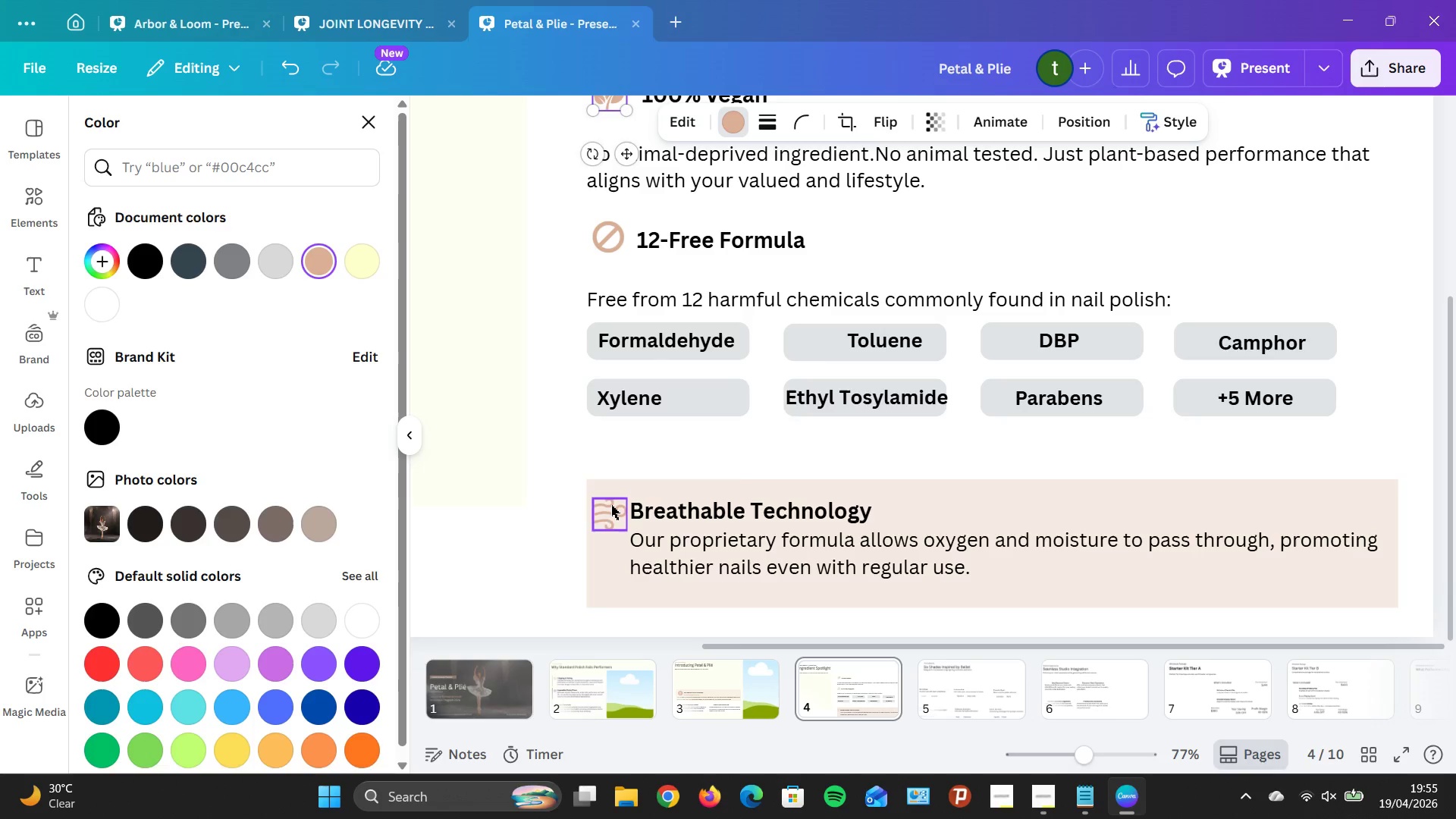 
left_click([610, 507])
 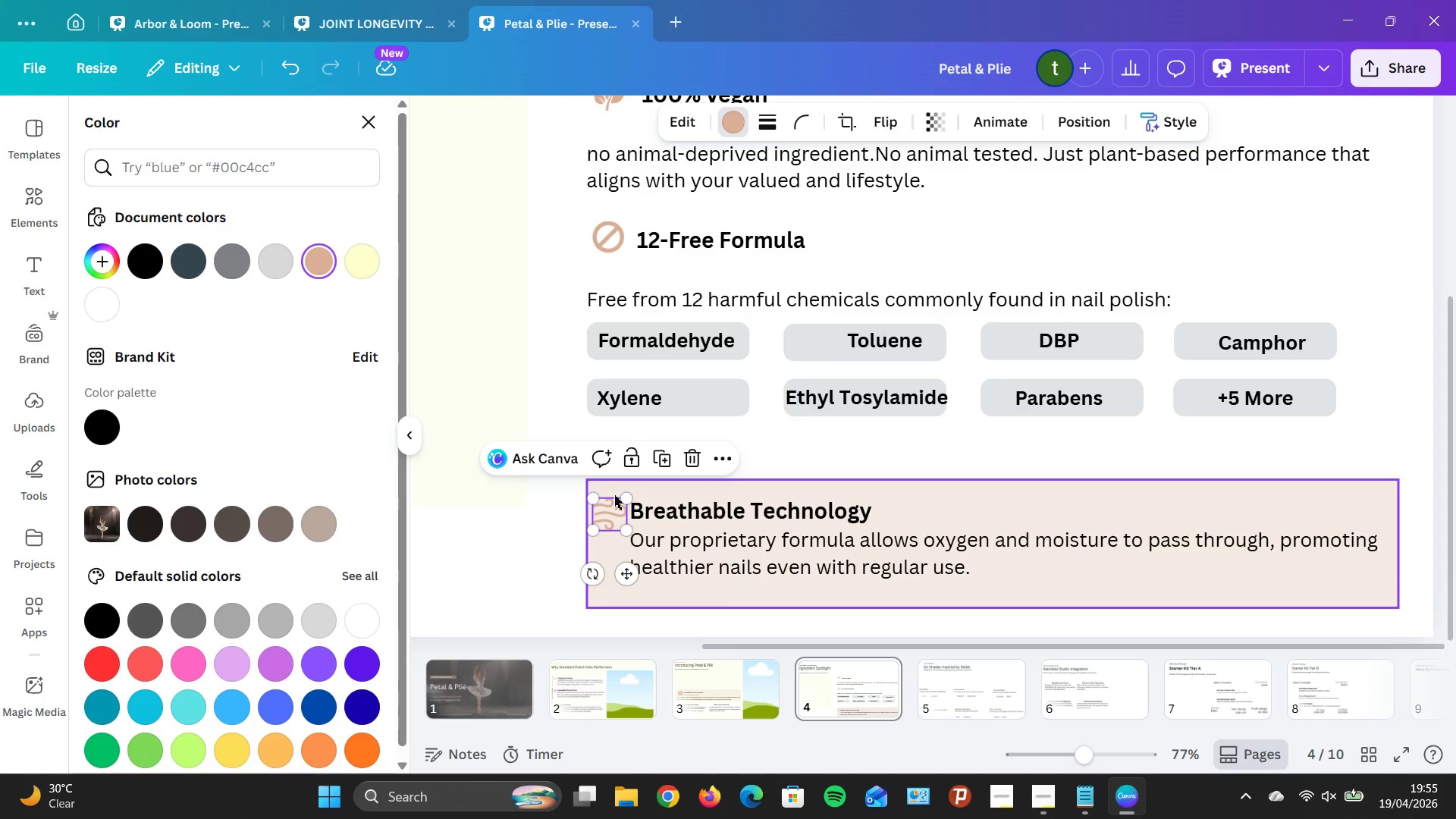 
left_click_drag(start_coordinate=[614, 495], to_coordinate=[611, 487])
 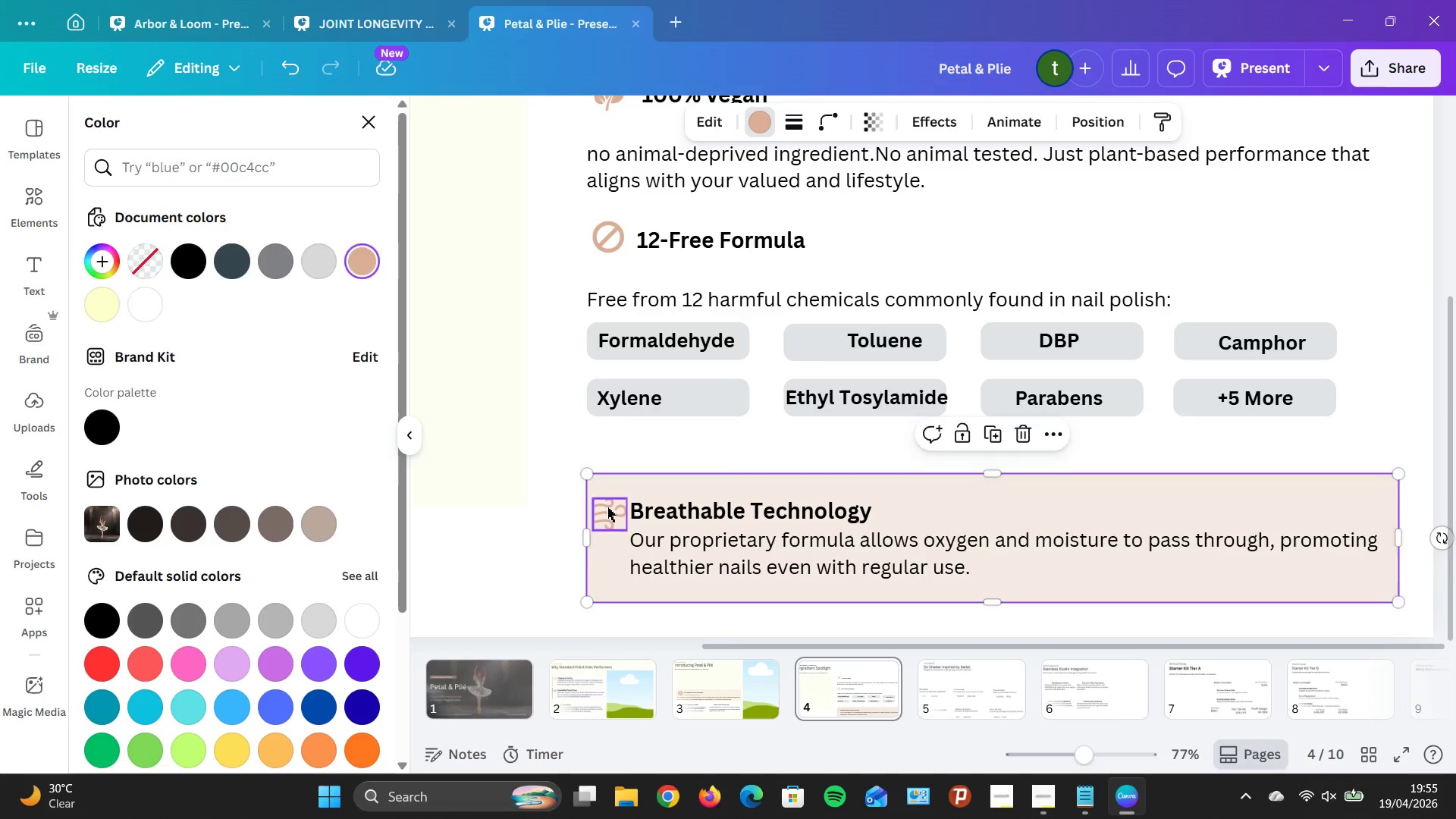 
left_click([607, 507])
 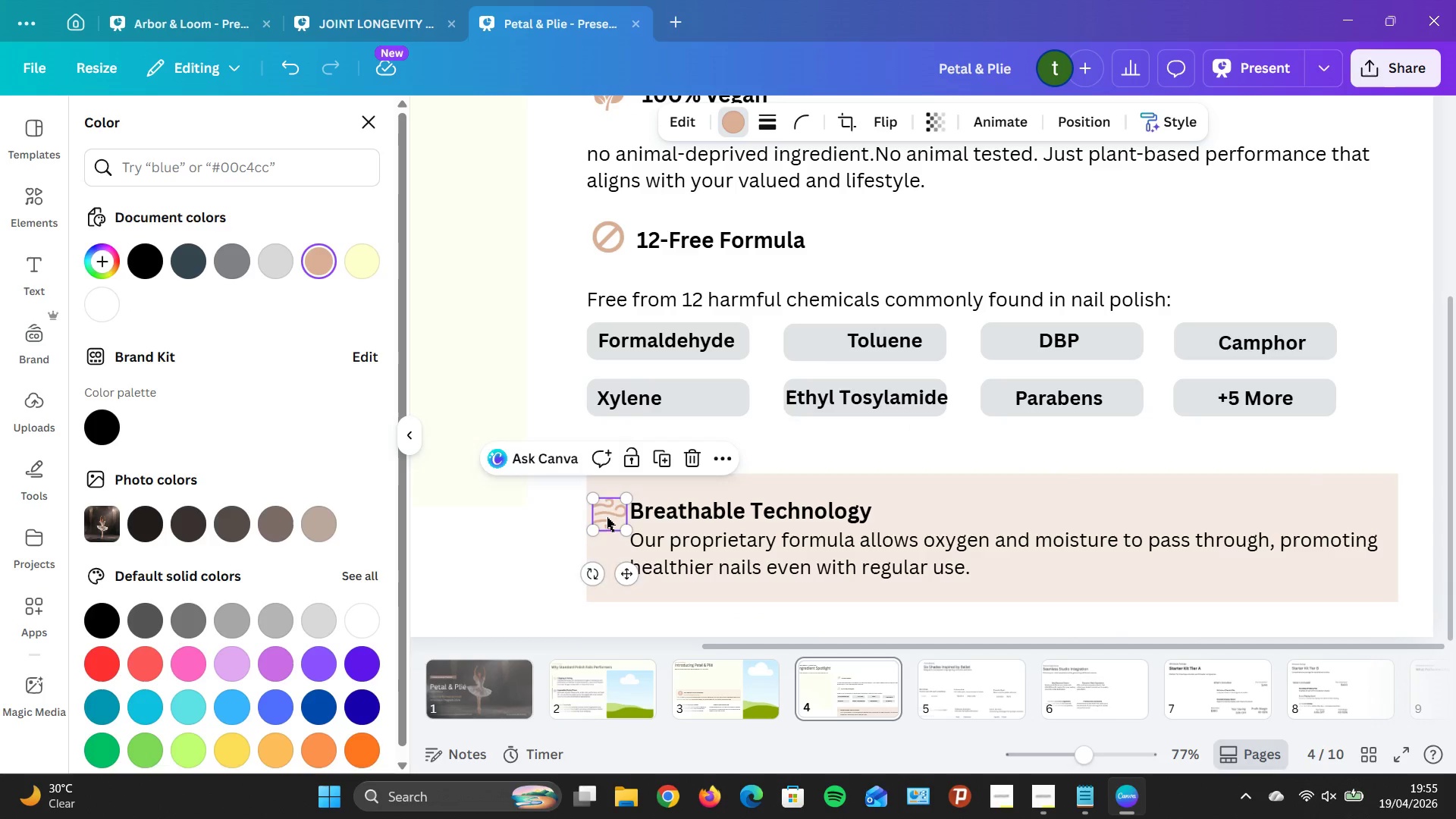 
left_click_drag(start_coordinate=[607, 507], to_coordinate=[604, 529])
 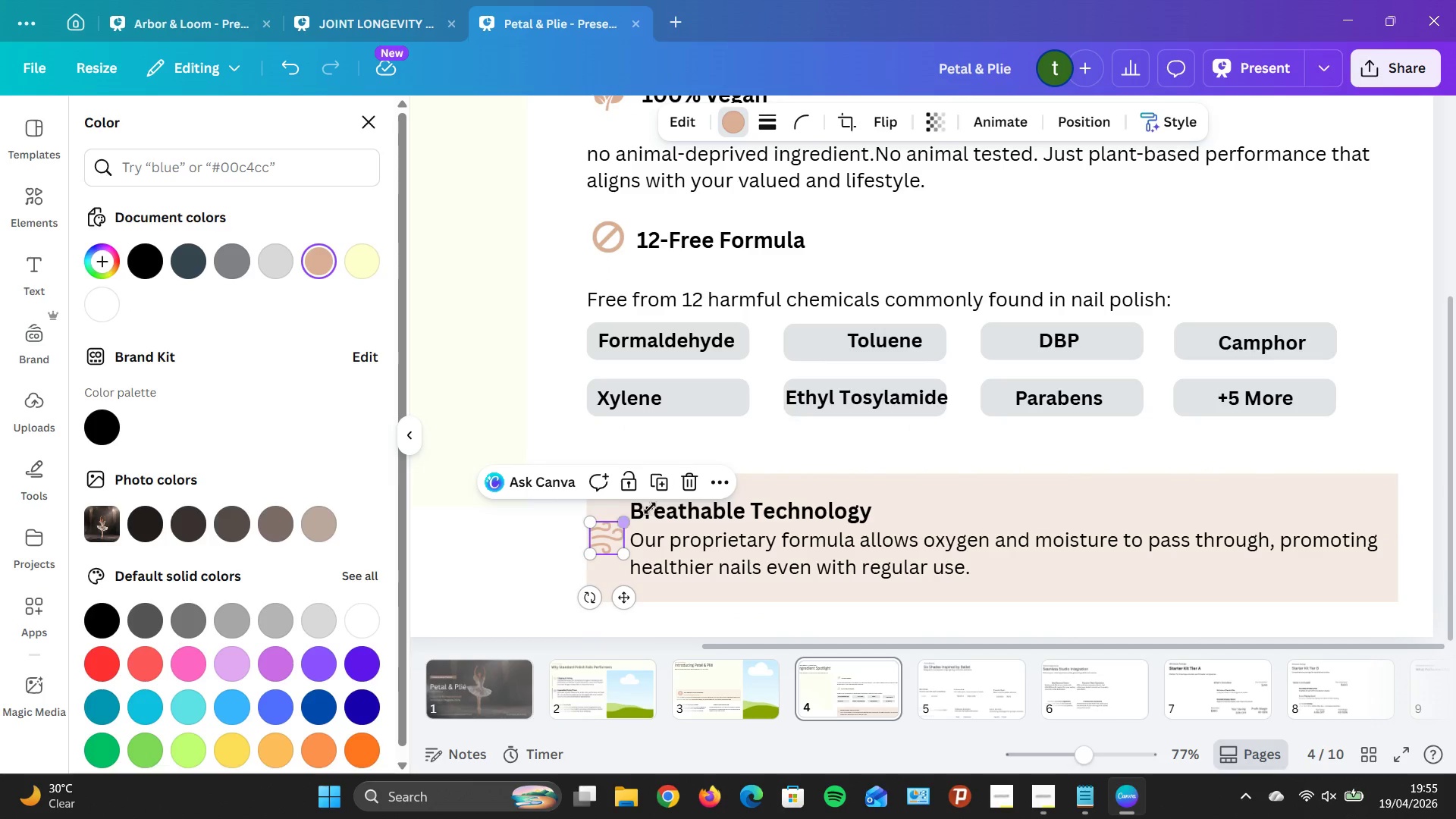 
left_click([516, 546])
 